 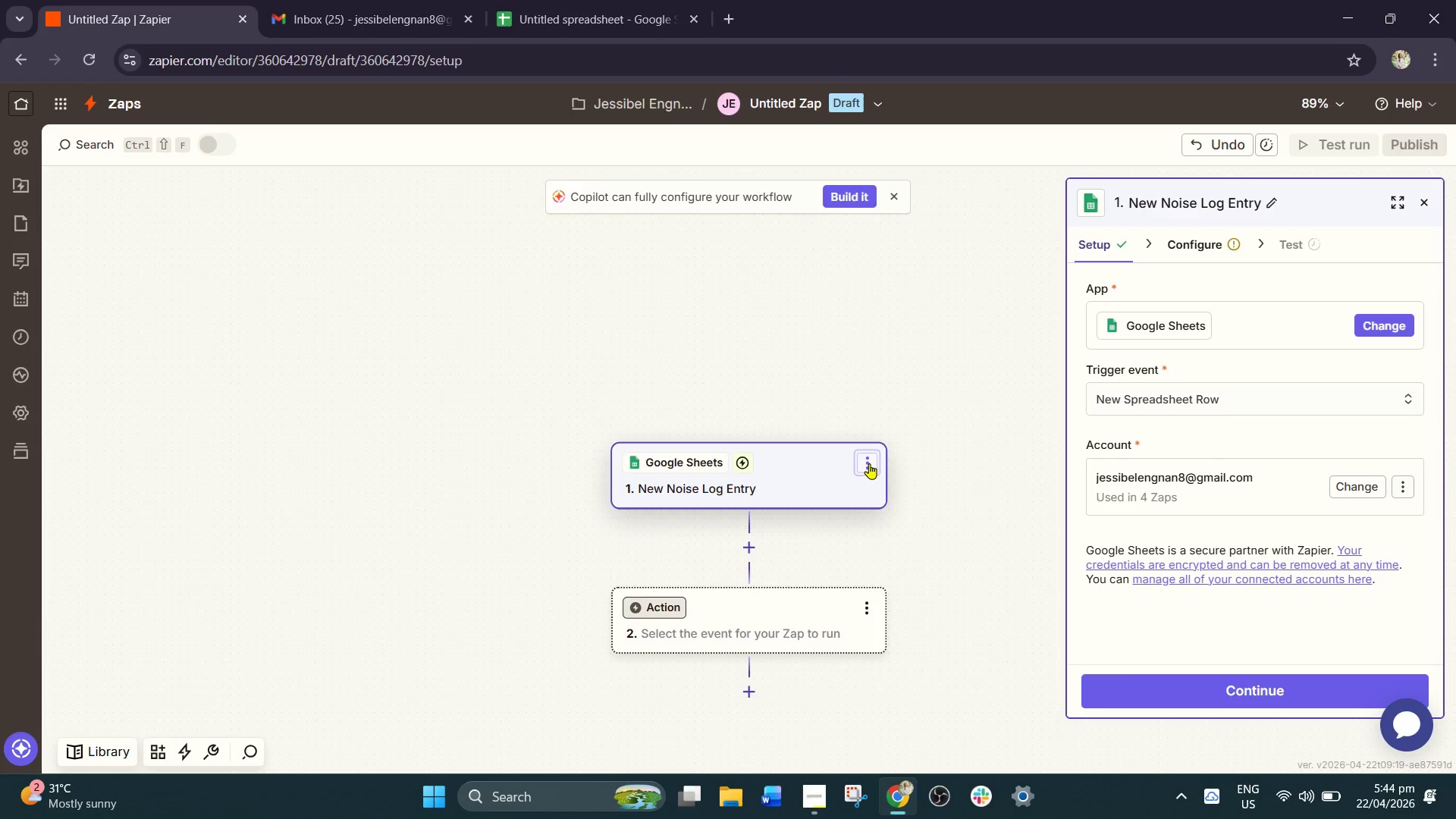 
left_click([947, 472])
 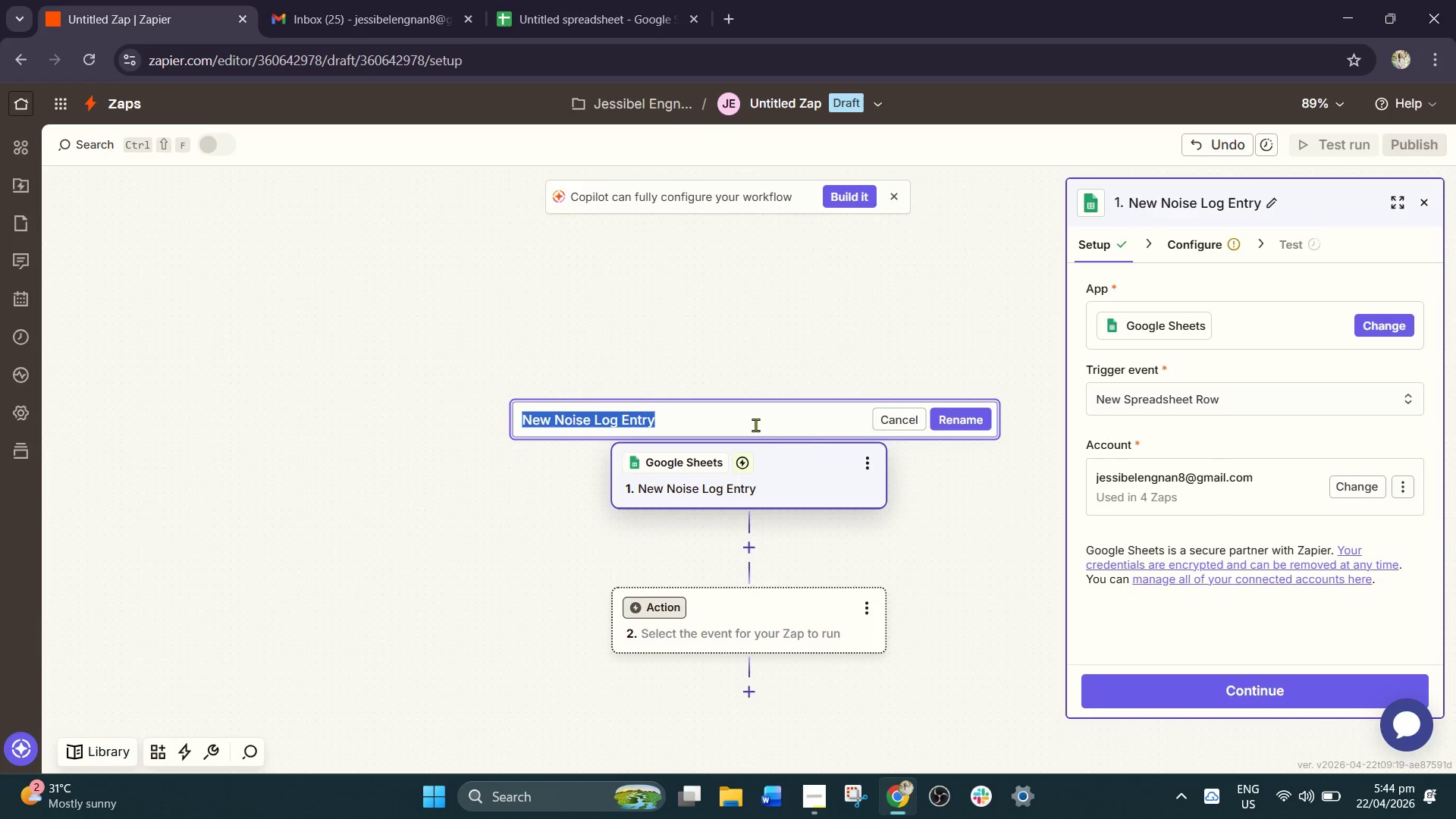 
left_click_drag(start_coordinate=[742, 422], to_coordinate=[478, 437])
 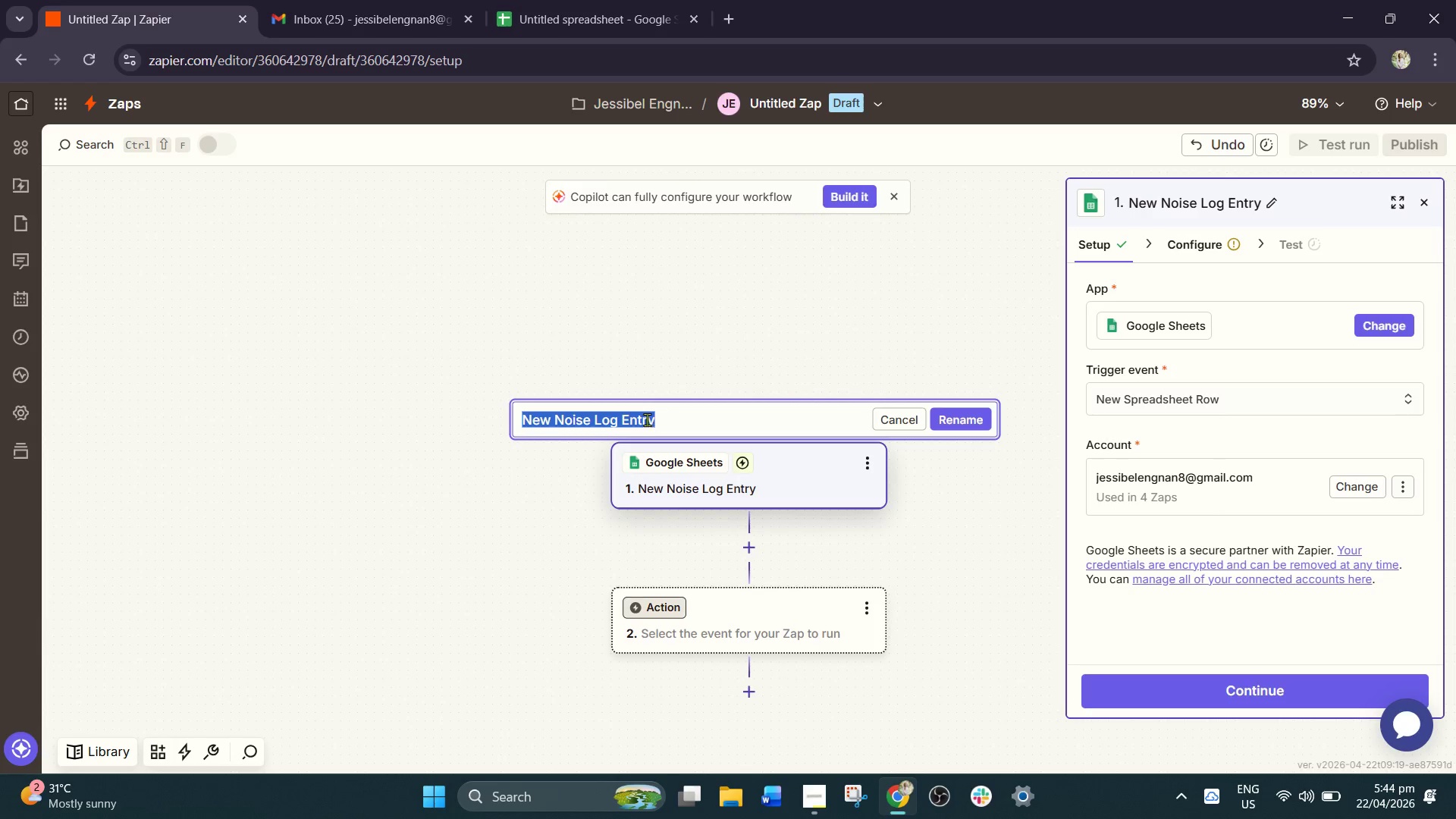 
left_click([659, 417])
 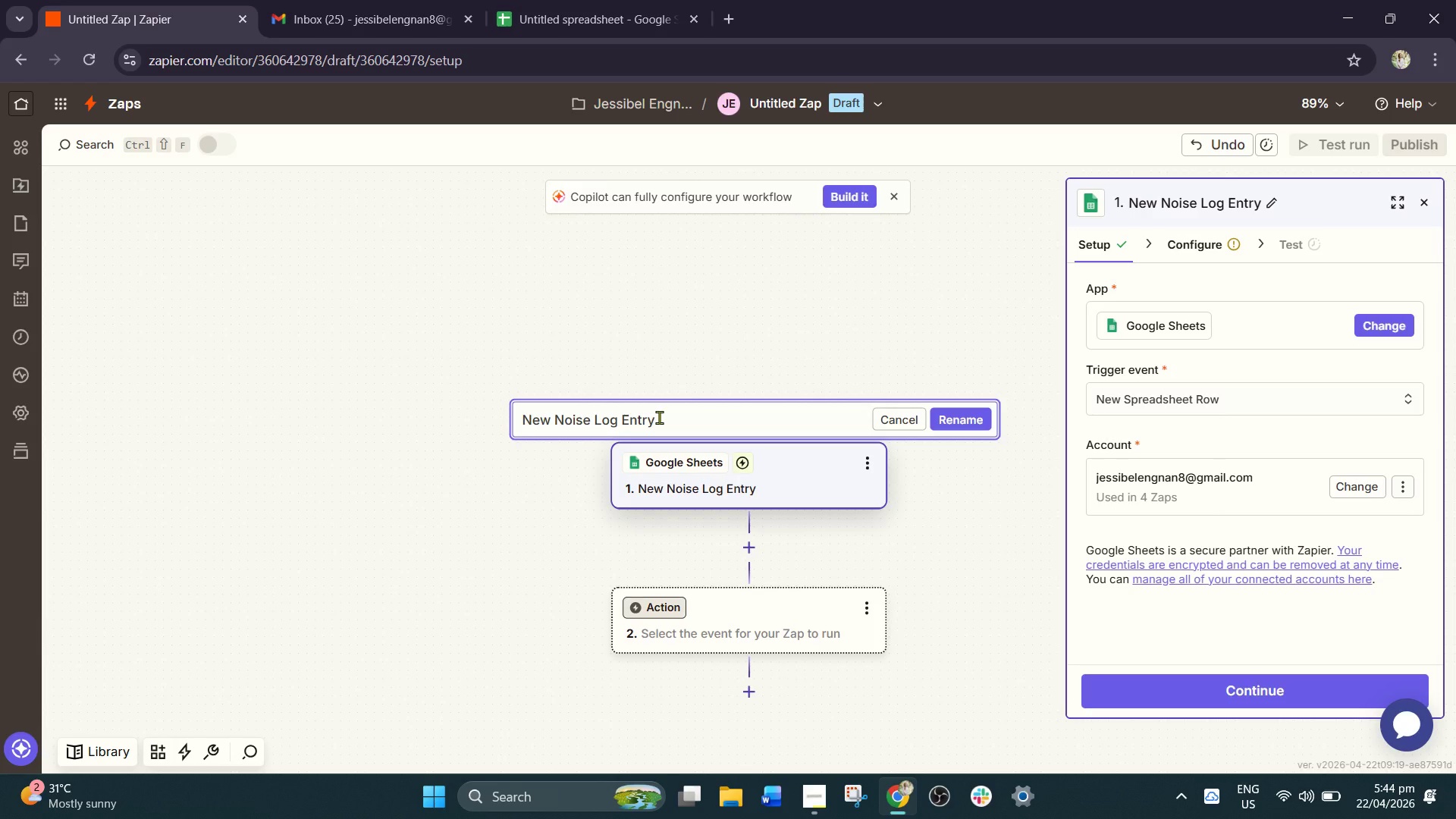 
hold_key(key=Backspace, duration=1.51)
 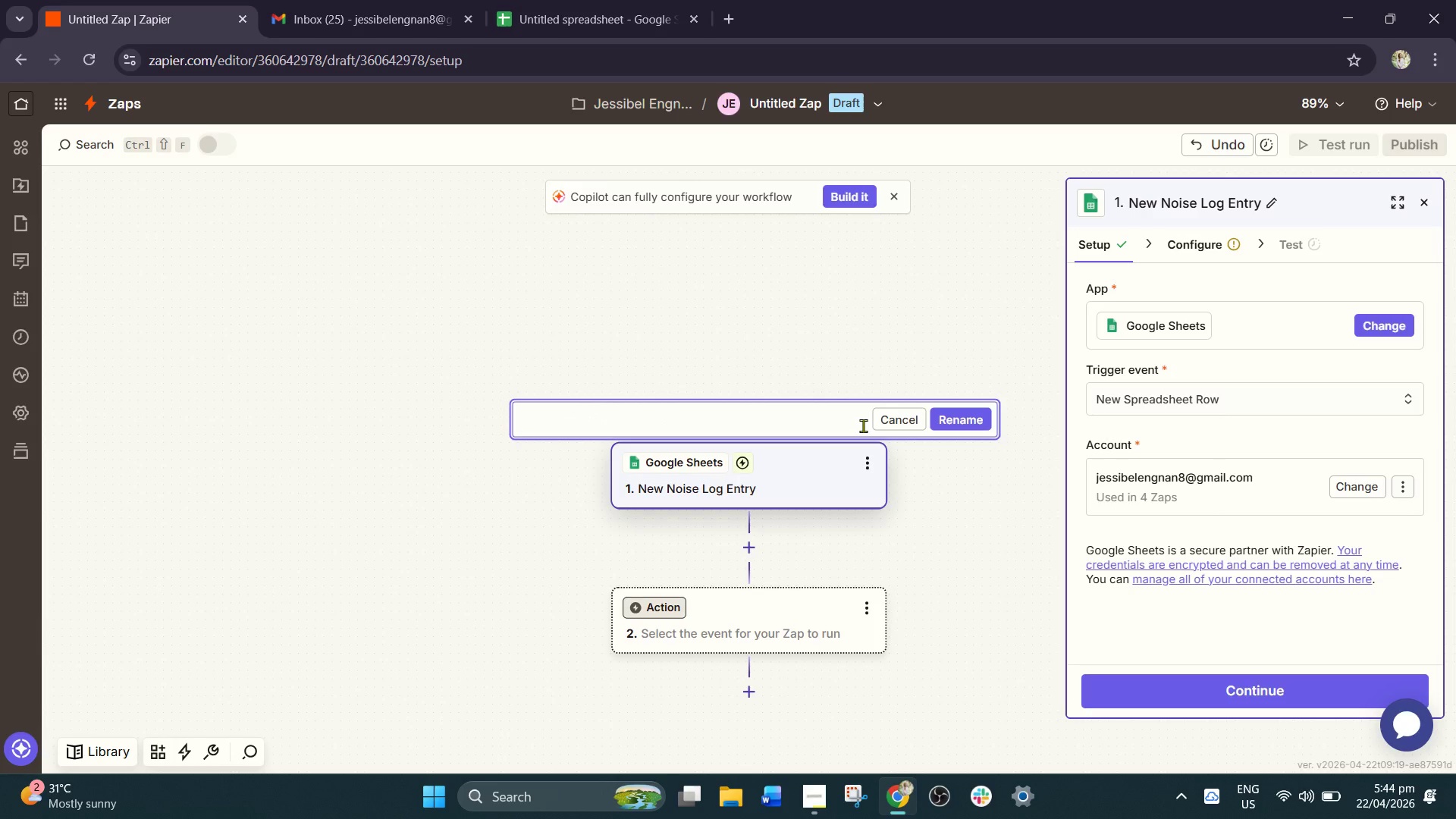 
key(Backspace)
 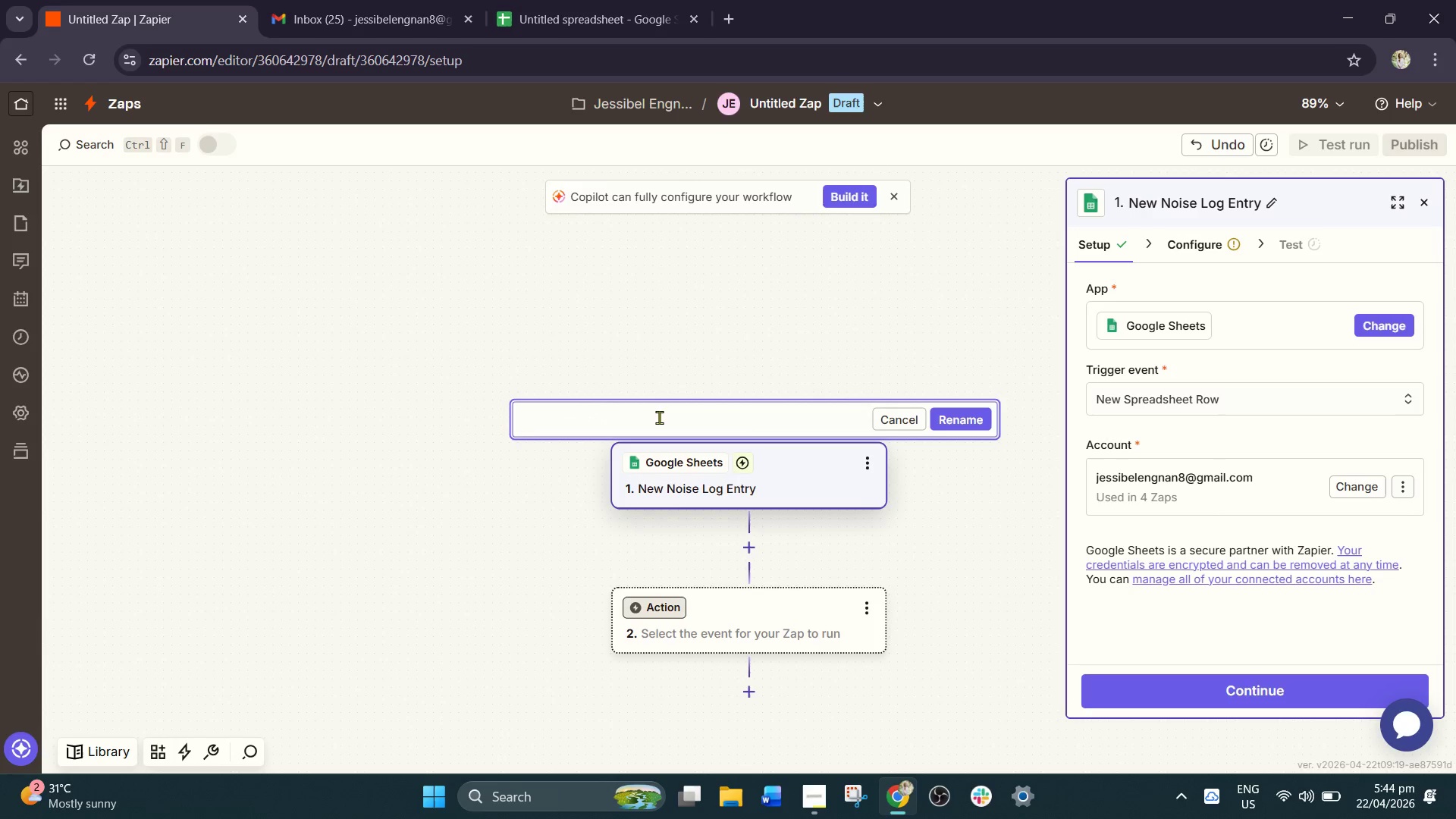 
key(Backspace)
 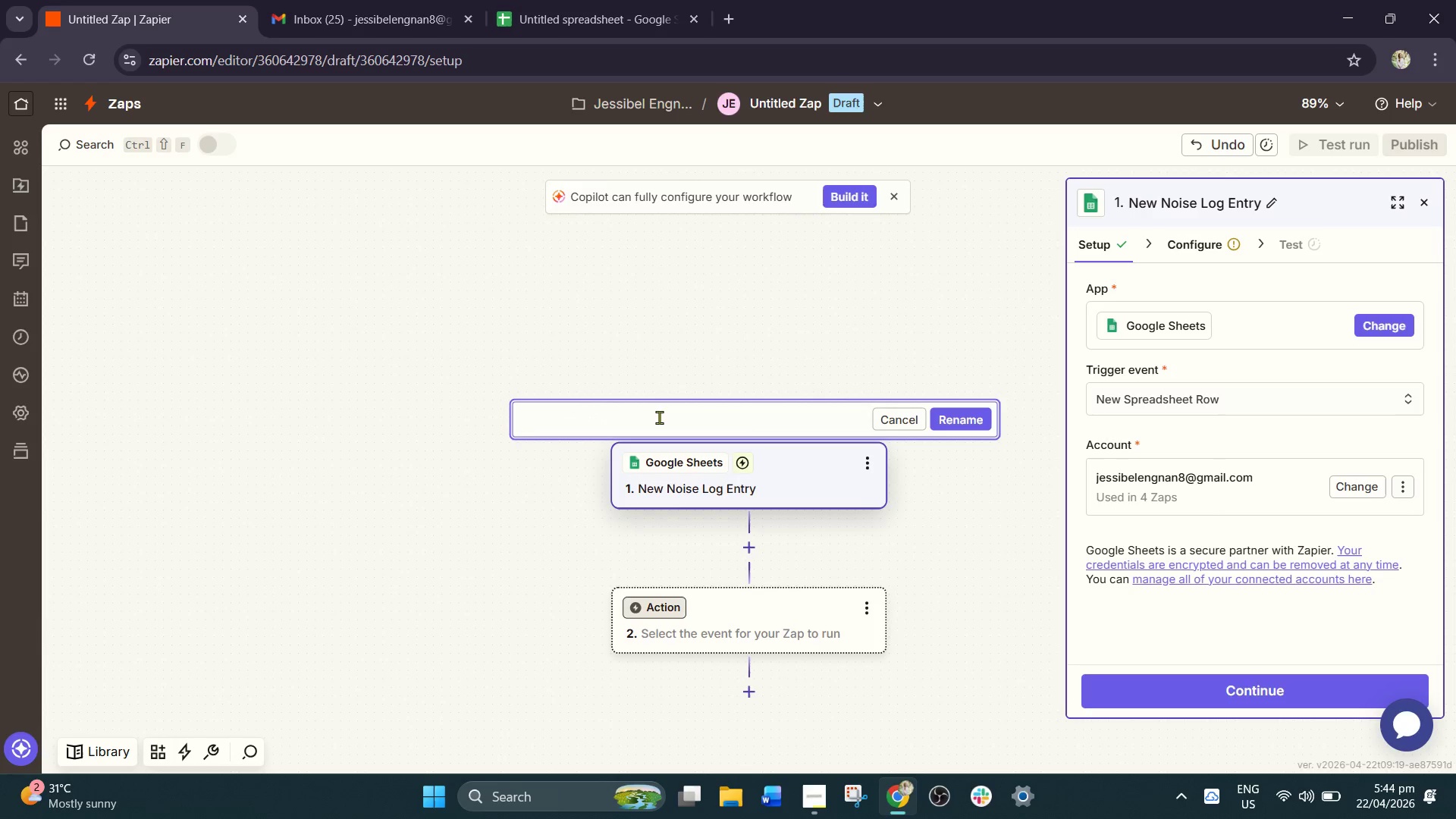 
key(Backspace)
 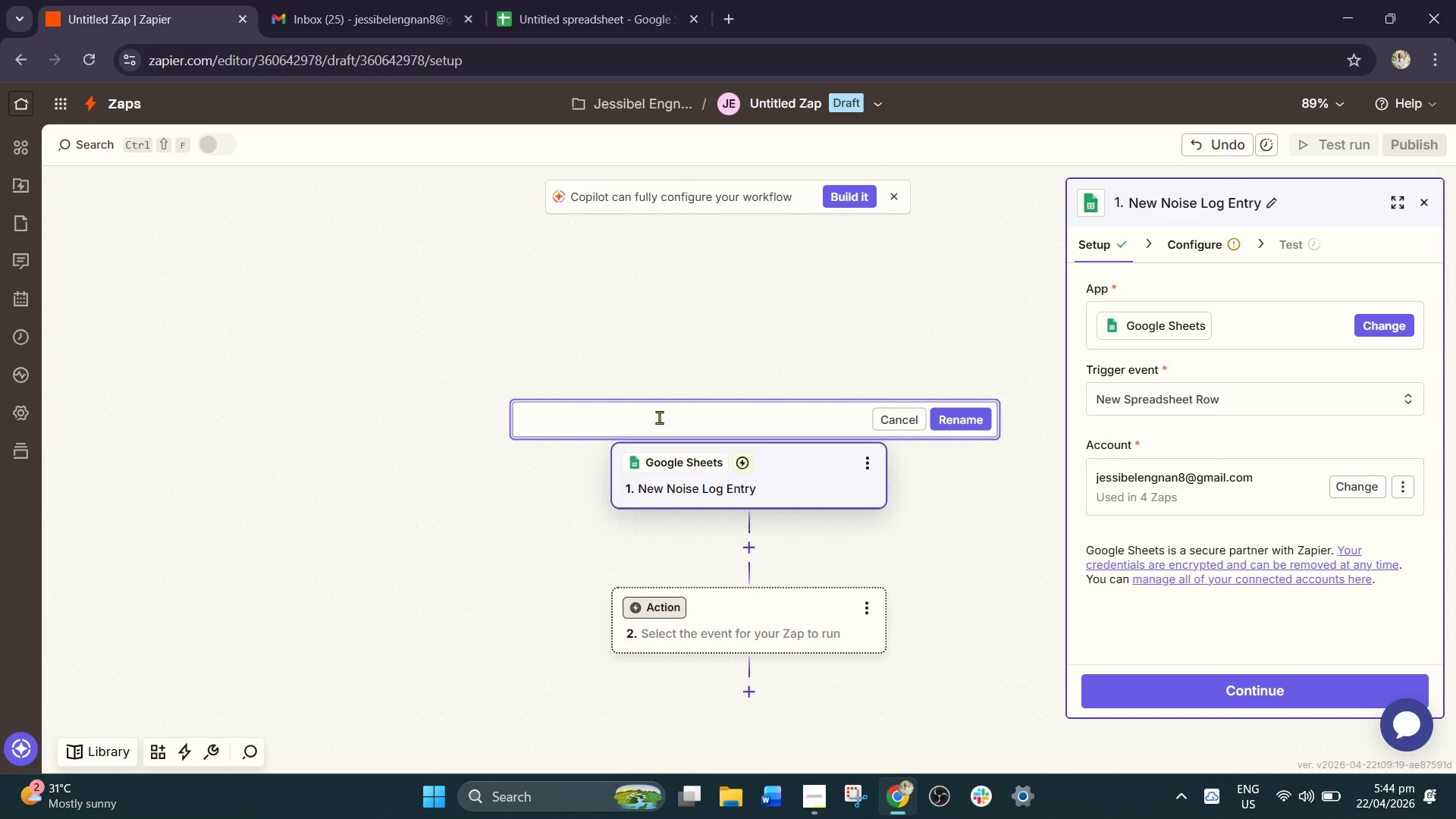 
key(Backspace)
 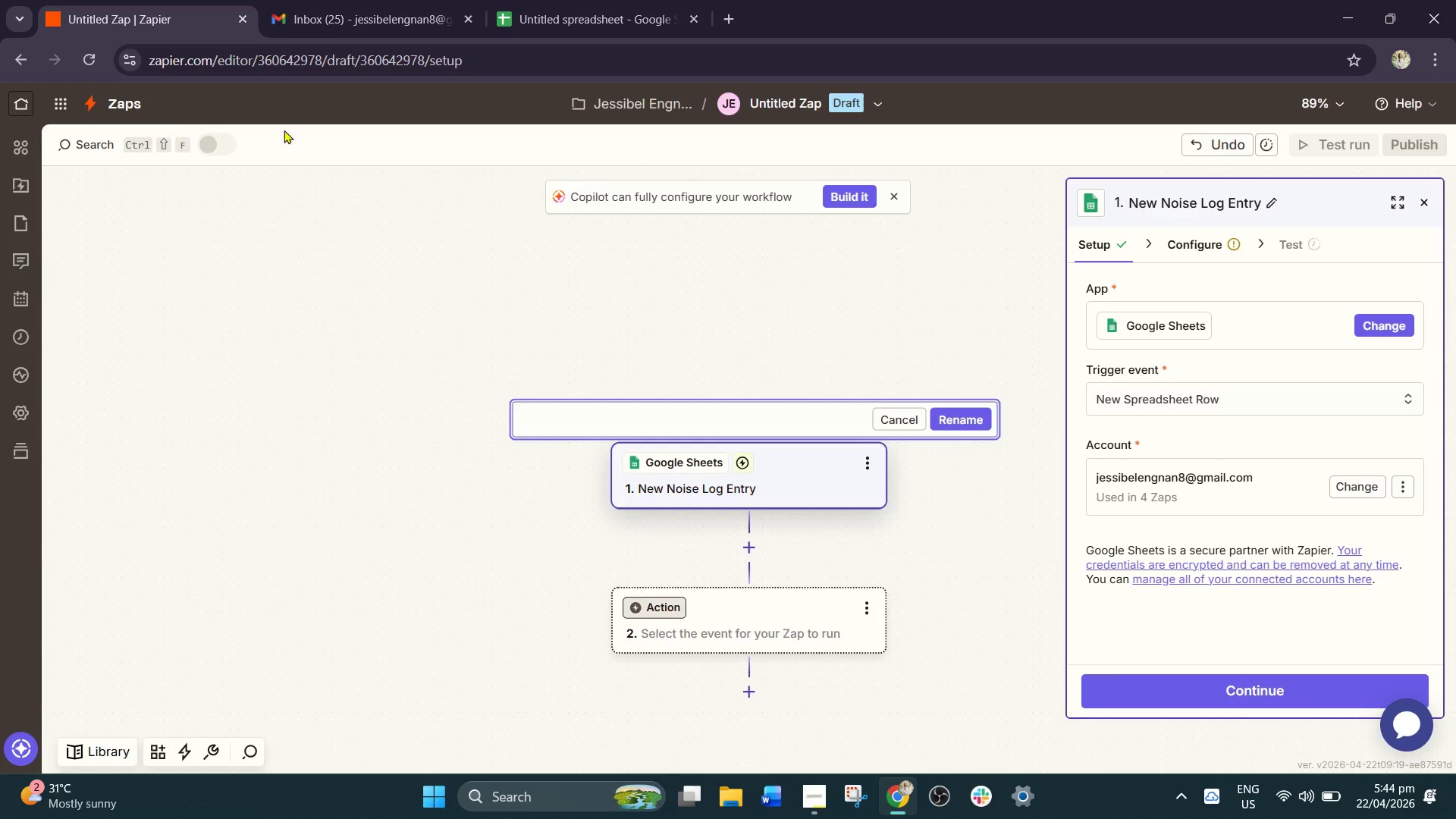 
scroll: coordinate [817, 228], scroll_direction: none, amount: 0.0
 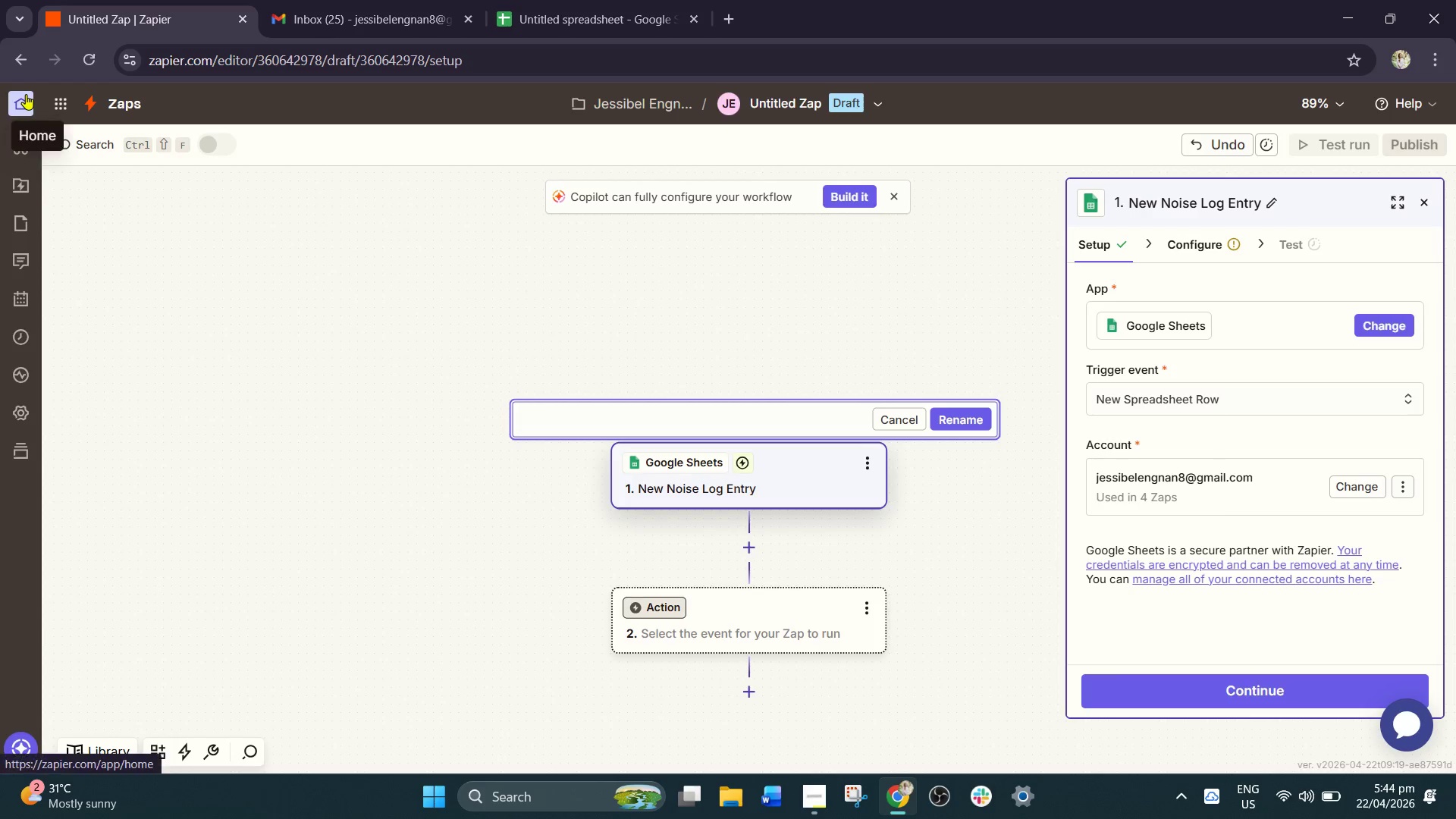 
mouse_move([234, 37])
 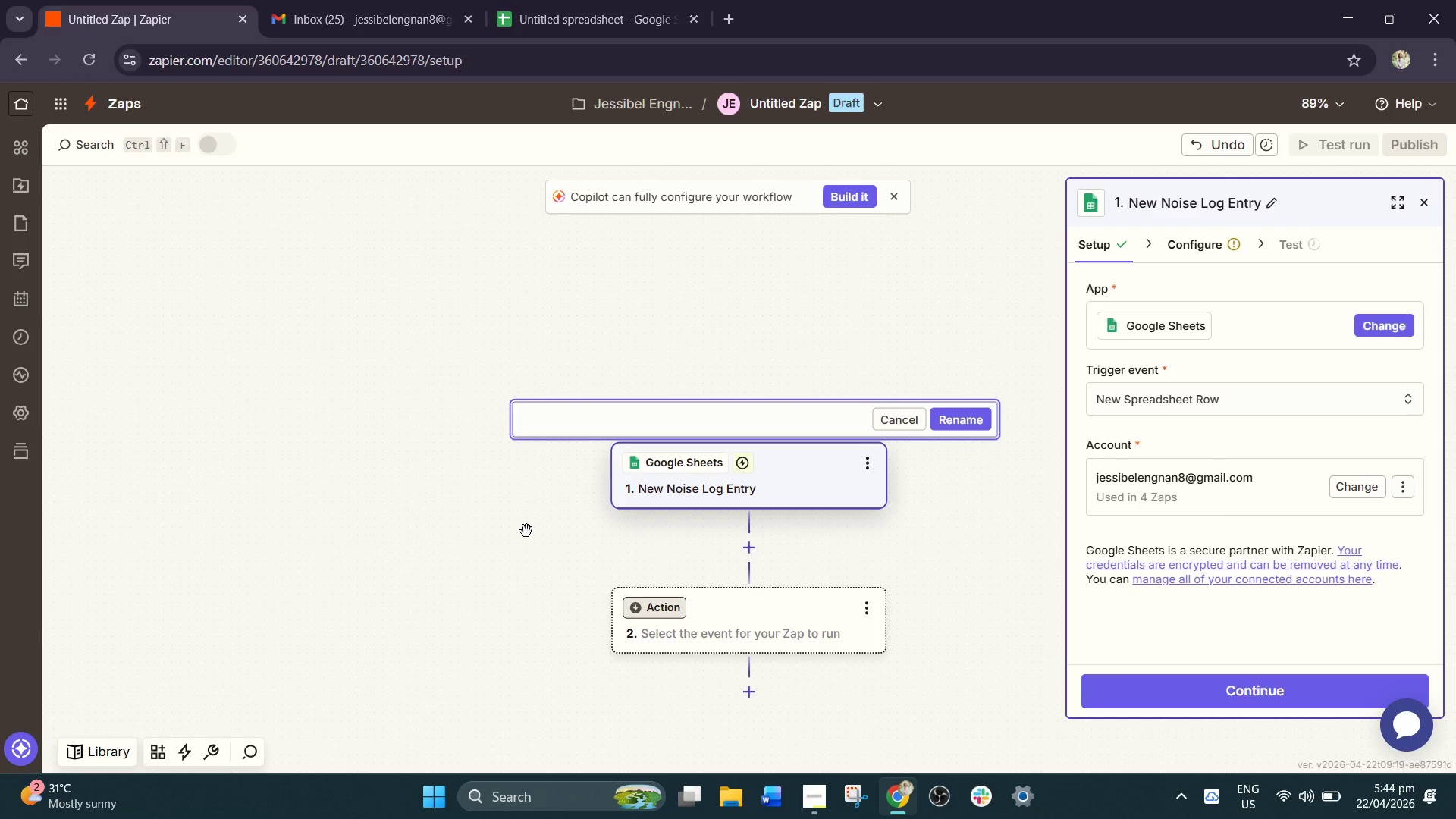 
scroll: coordinate [526, 531], scroll_direction: down, amount: 1.0
 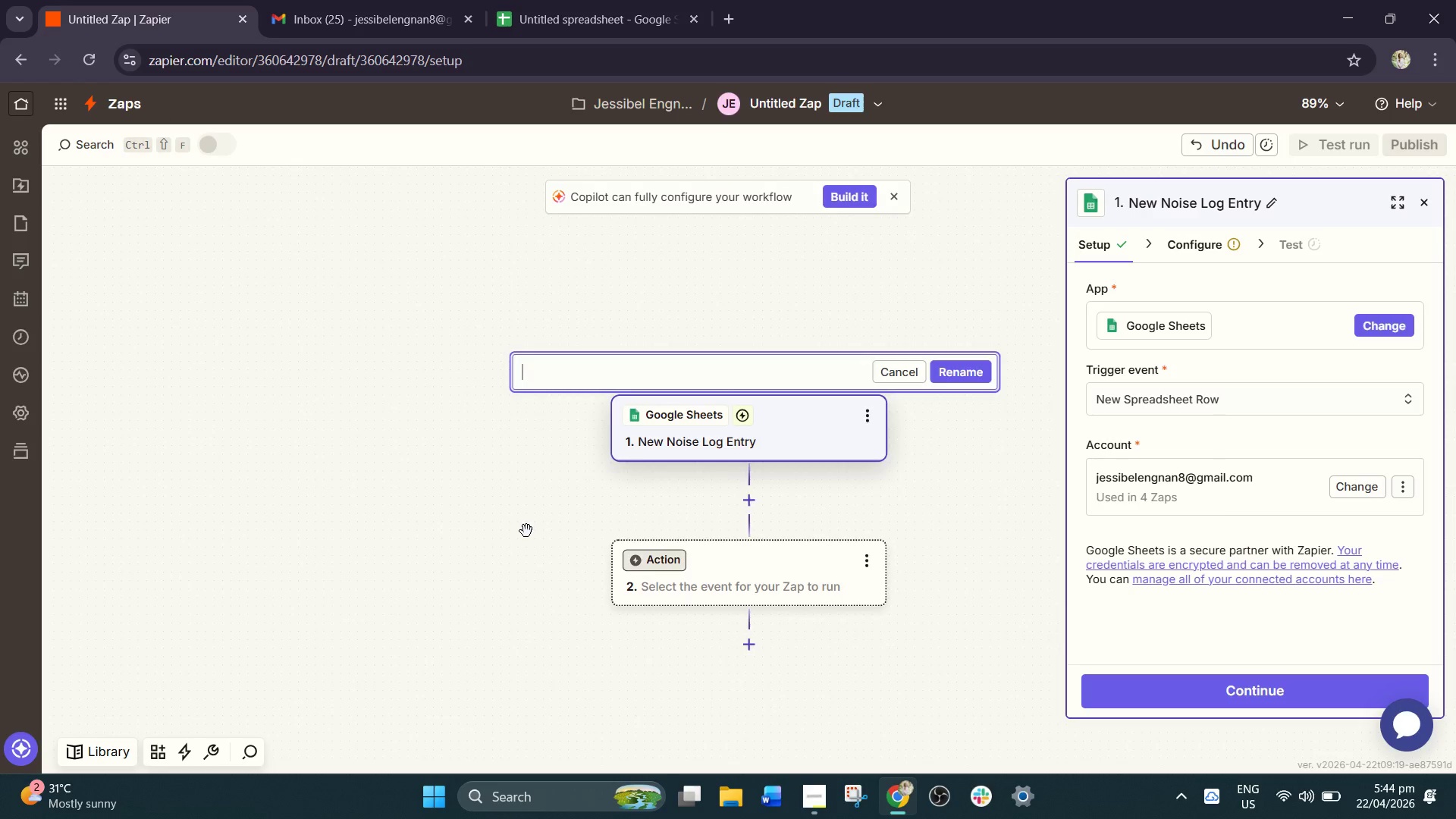 
scroll: coordinate [526, 531], scroll_direction: up, amount: 1.0
 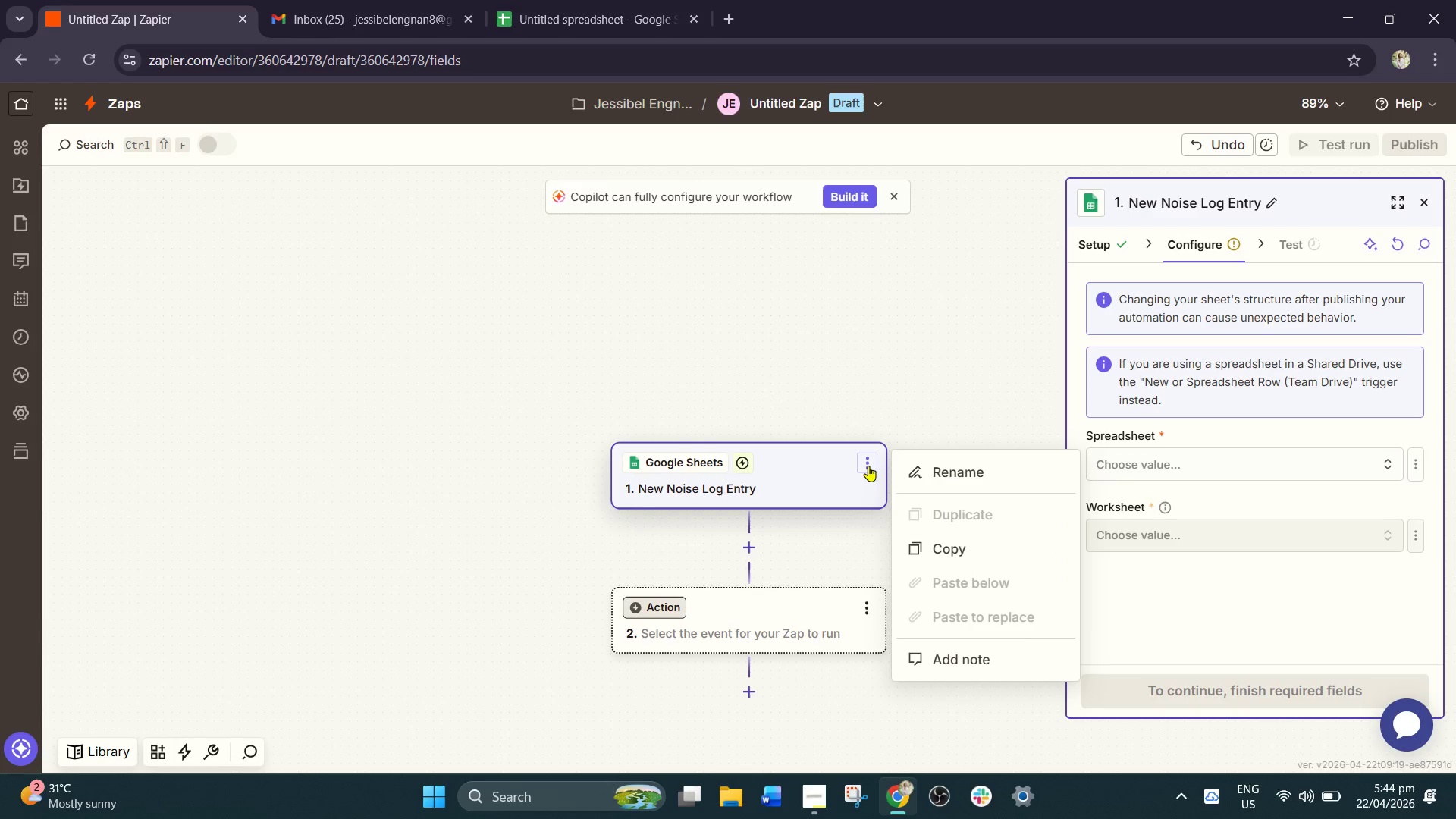 
left_click([868, 466])
 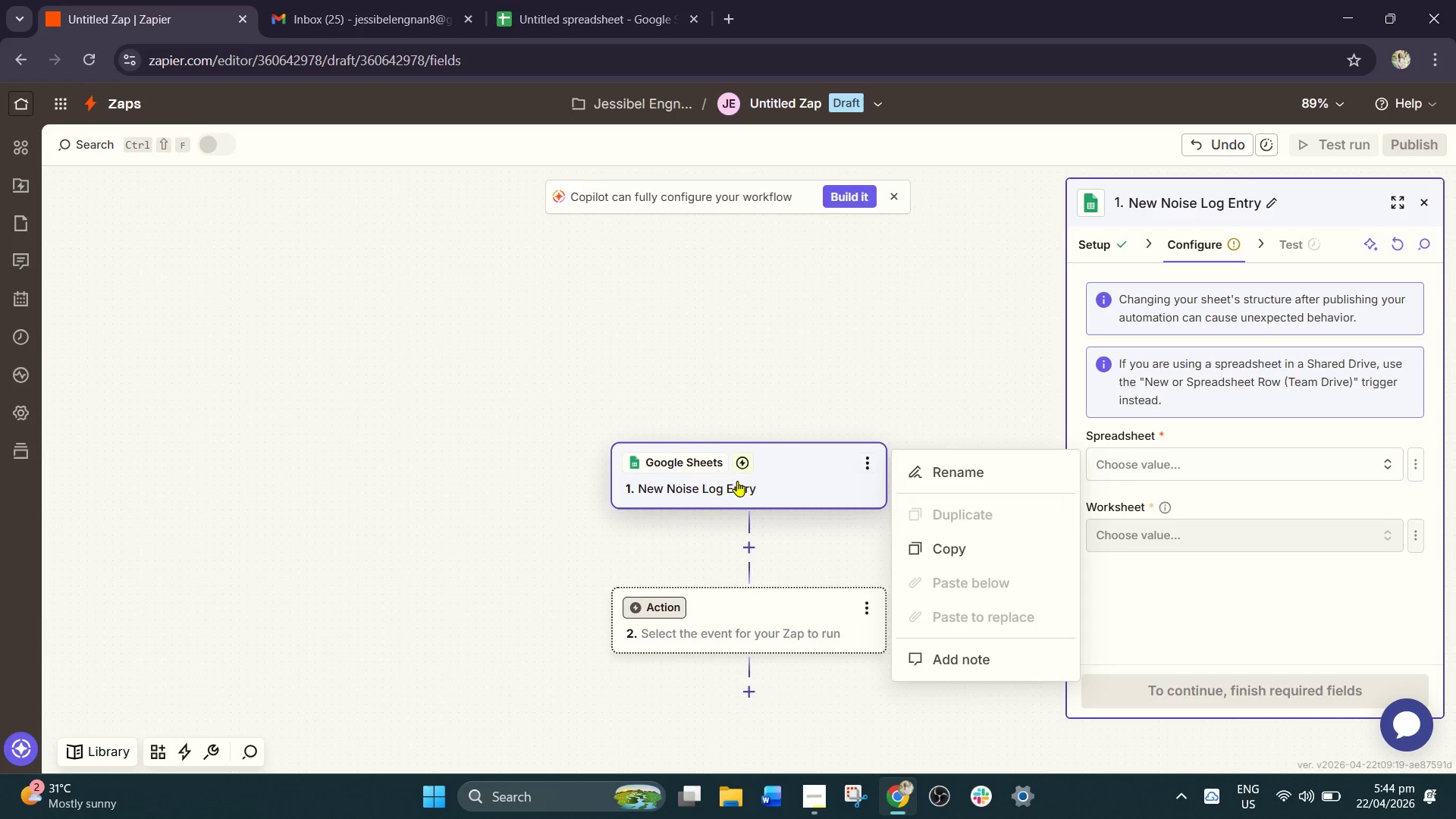 
left_click([737, 481])
 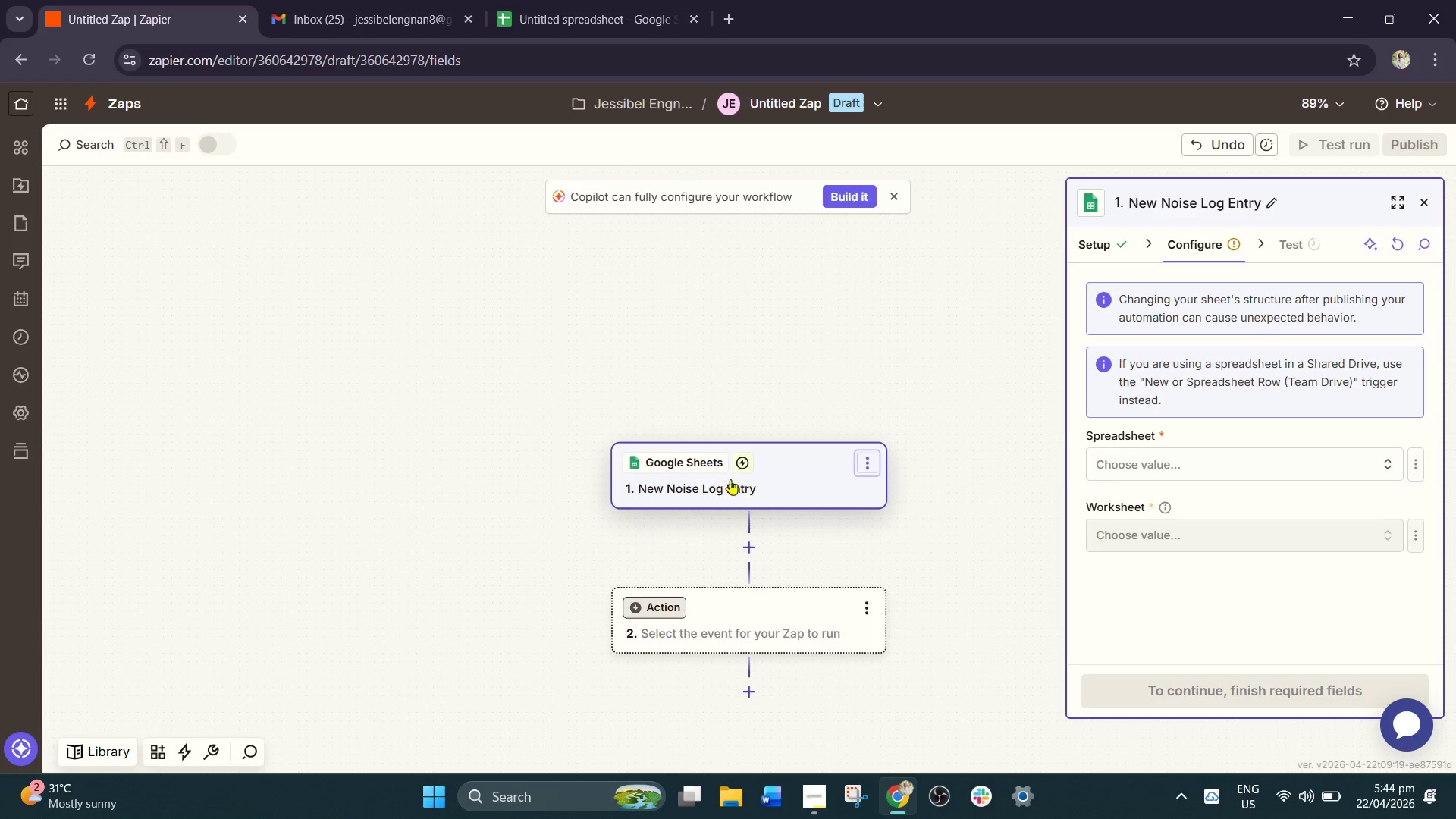 
left_click([686, 466])
 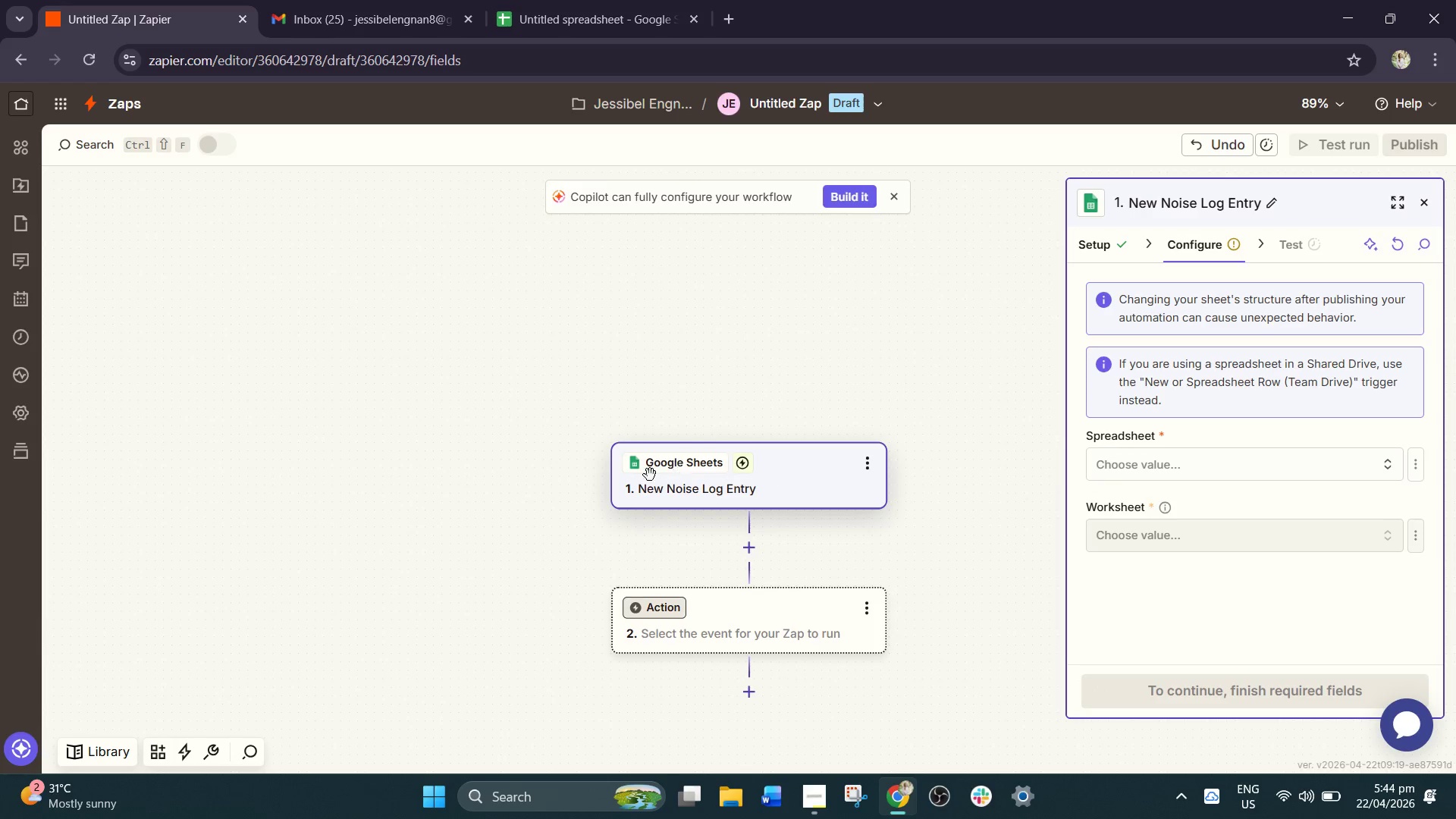 
left_click([648, 476])
 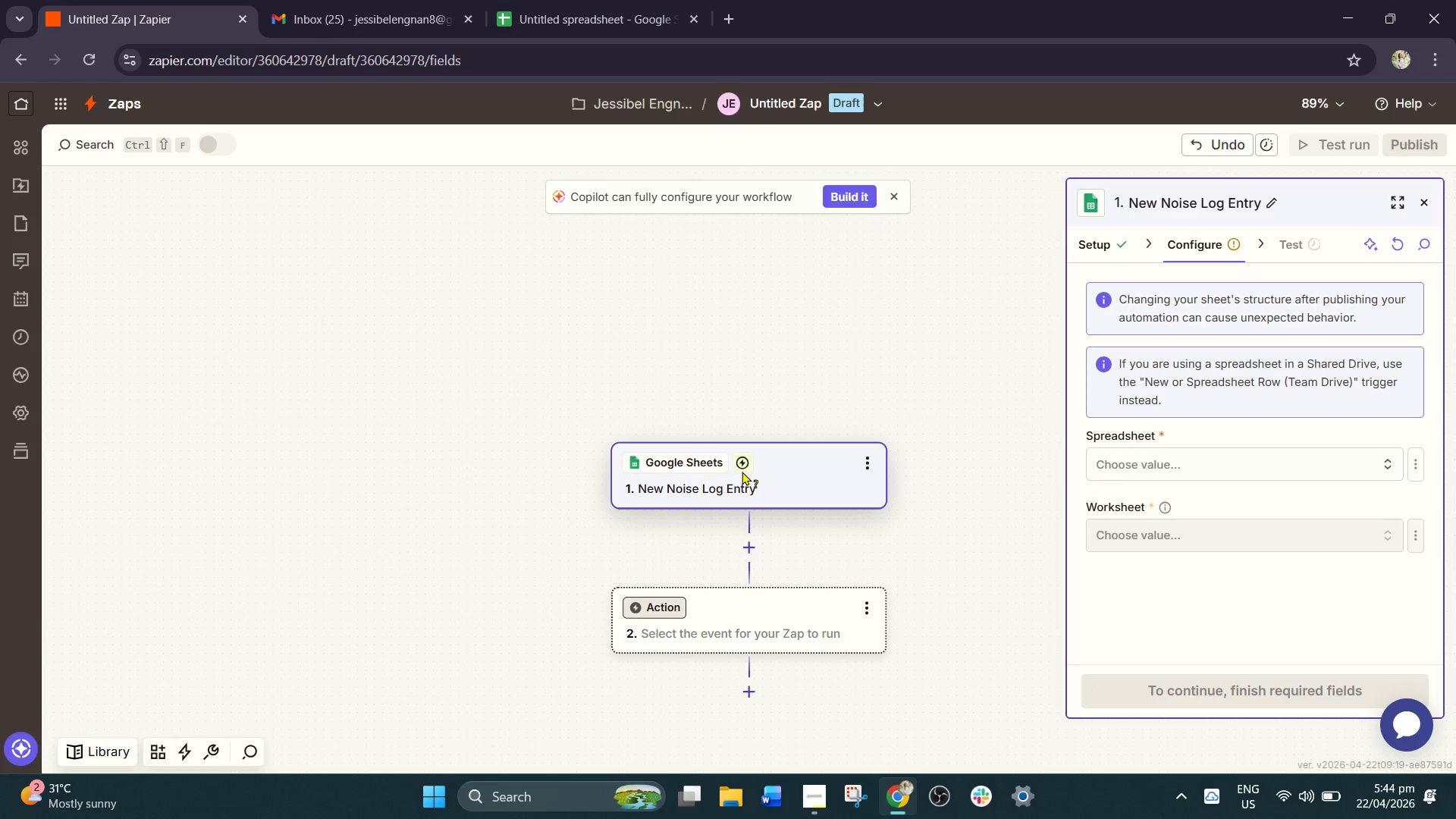 
left_click([742, 471])
 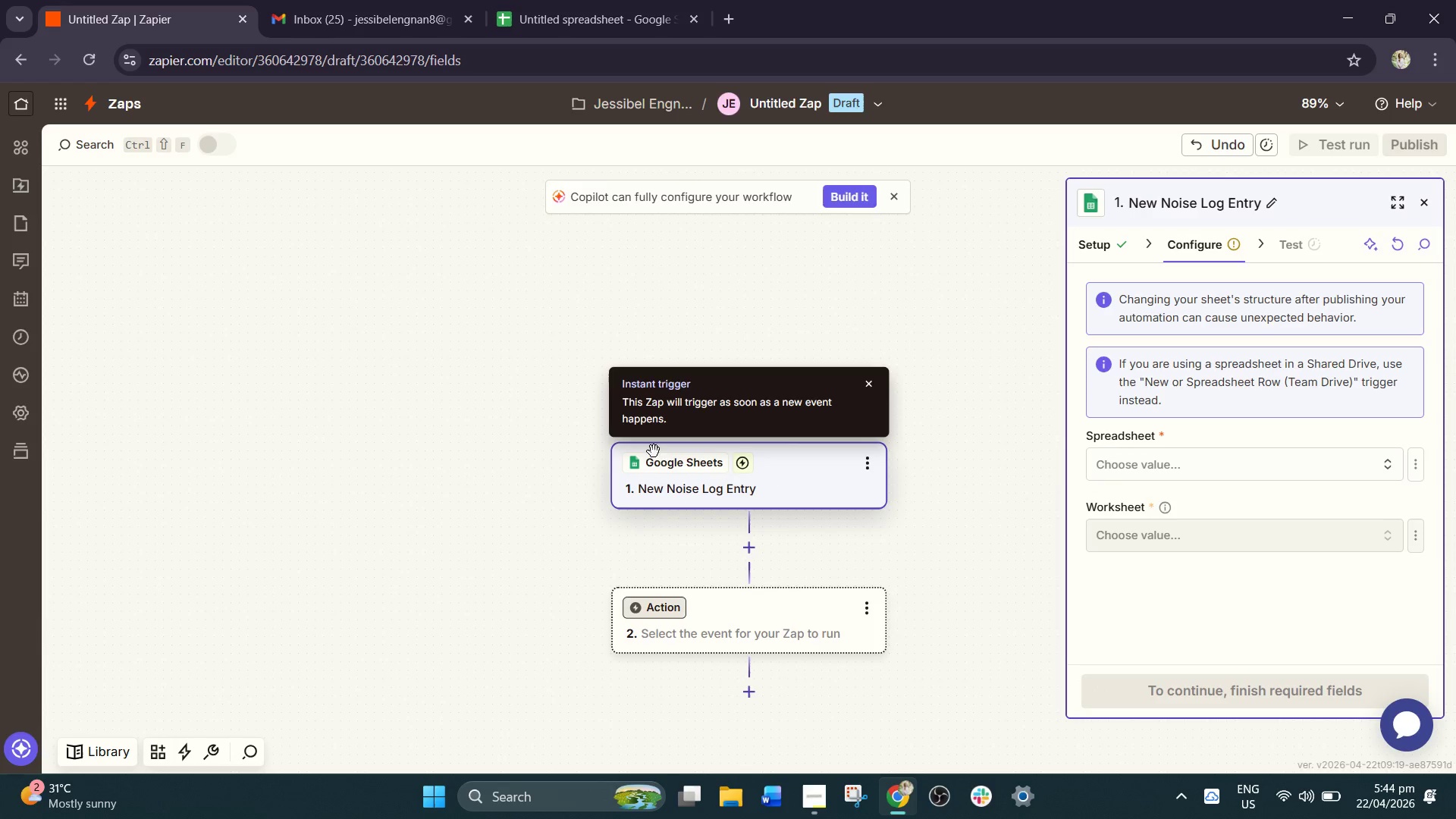 
double_click([664, 465])
 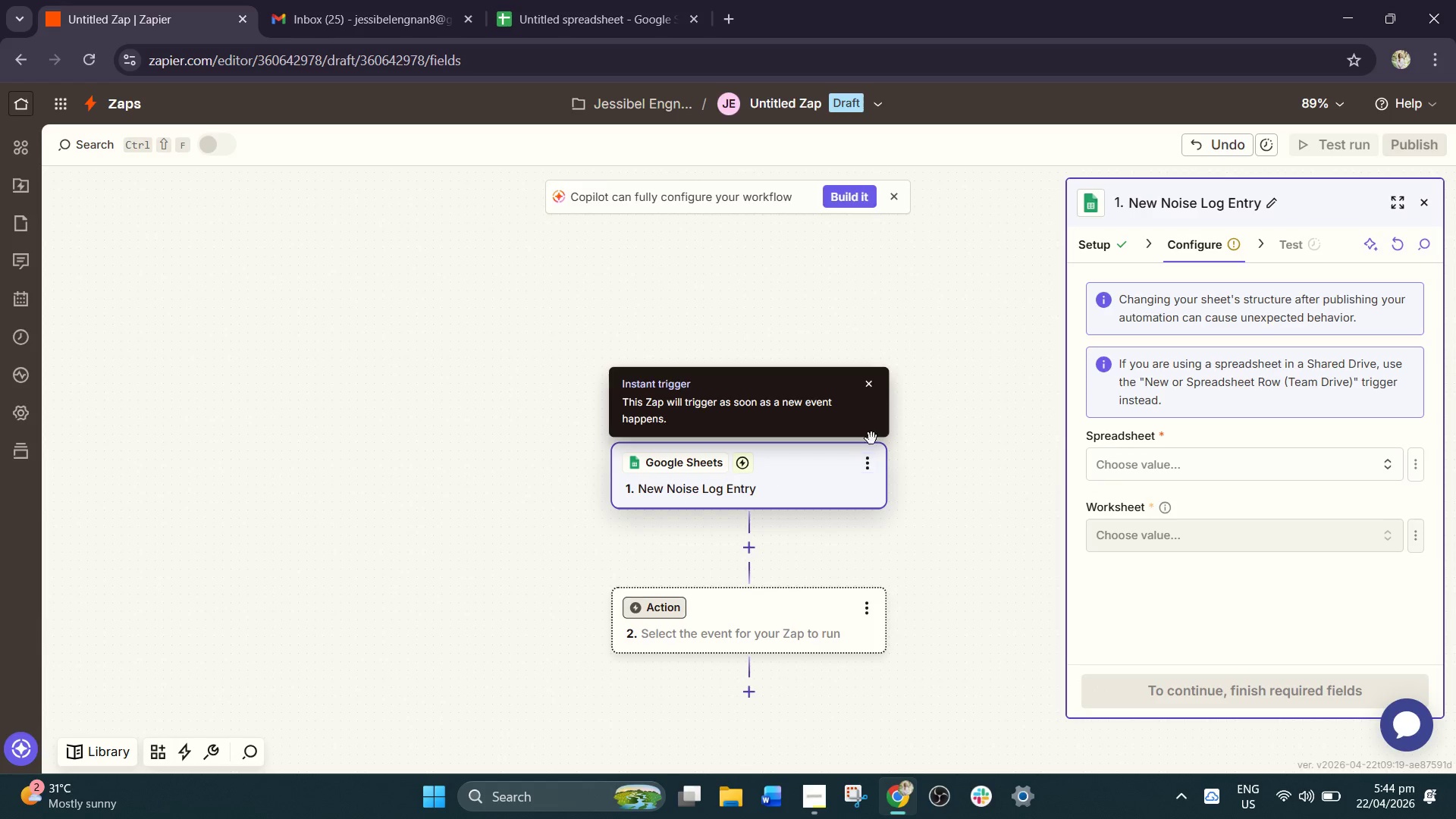 
right_click([817, 485])
 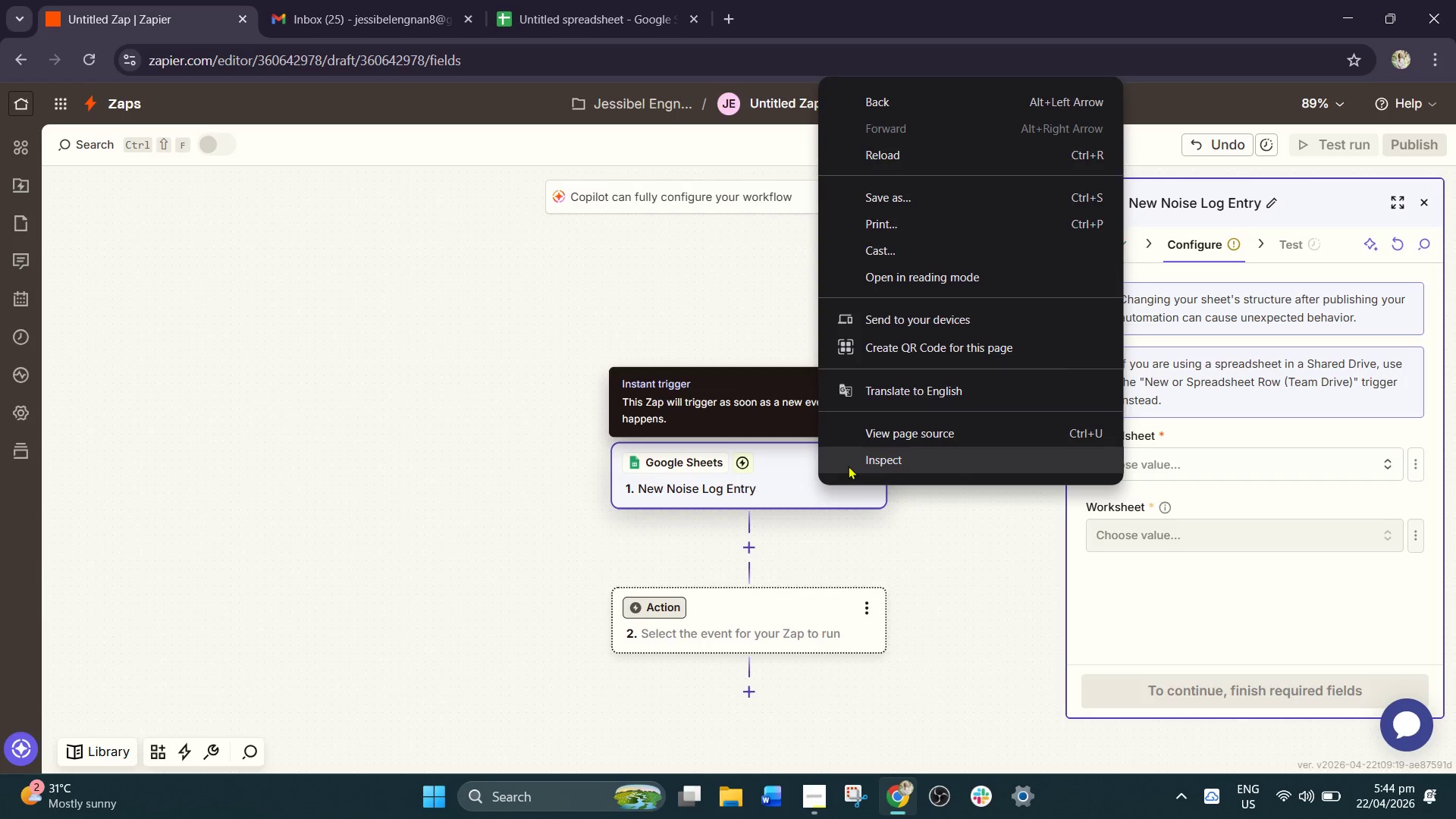 
left_click([861, 511])
 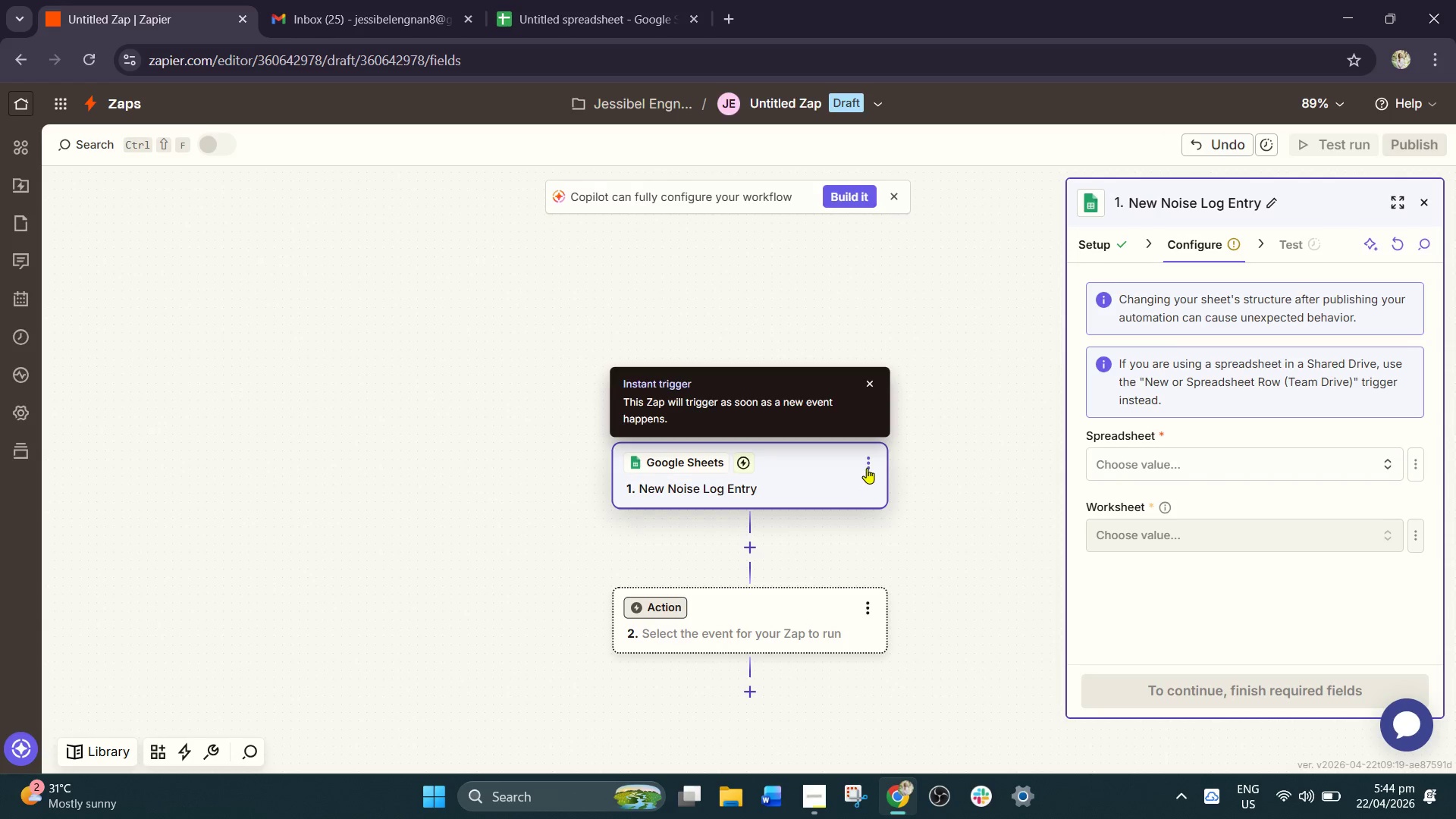 
right_click([867, 465])
 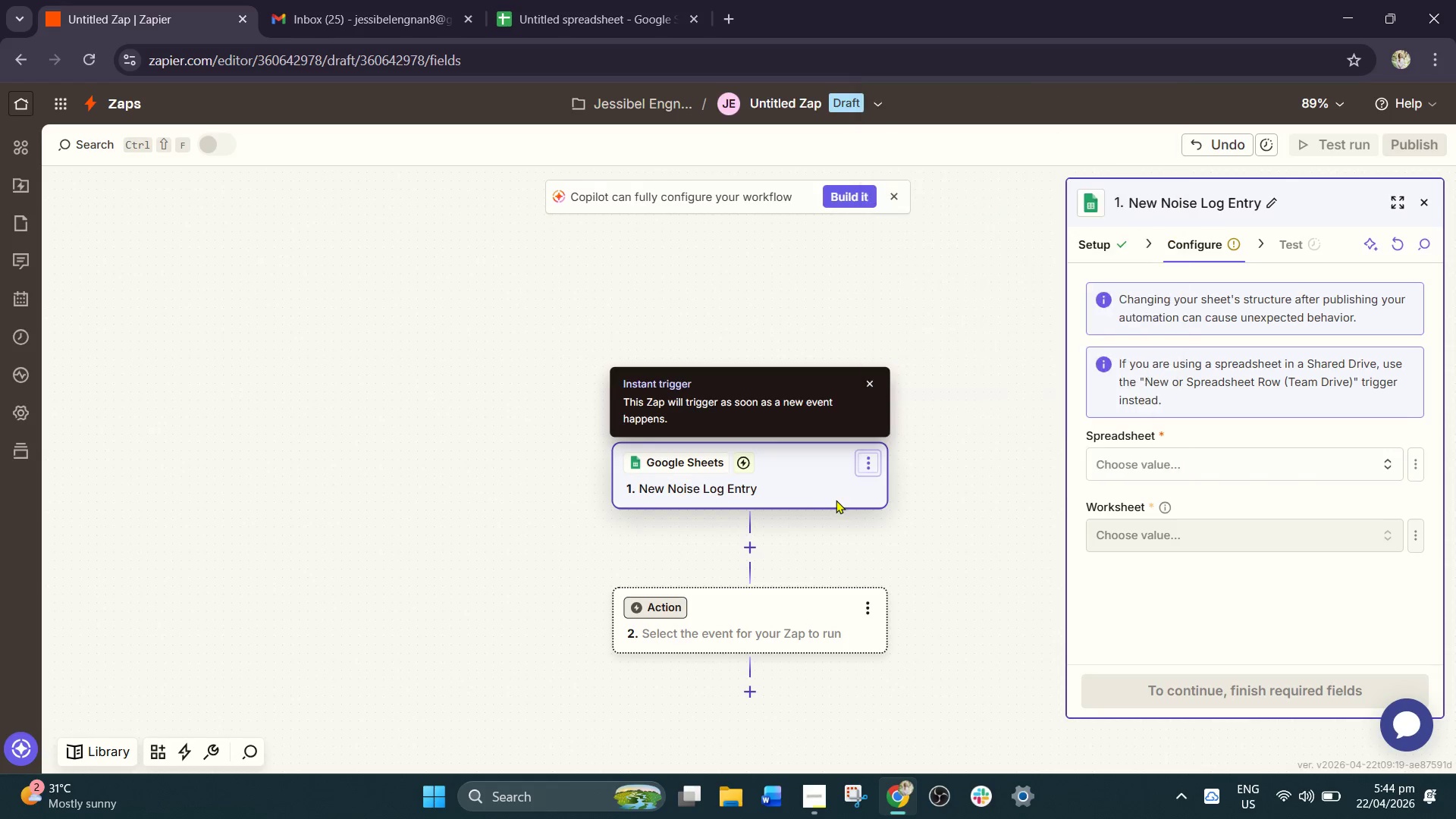 
double_click([872, 470])
 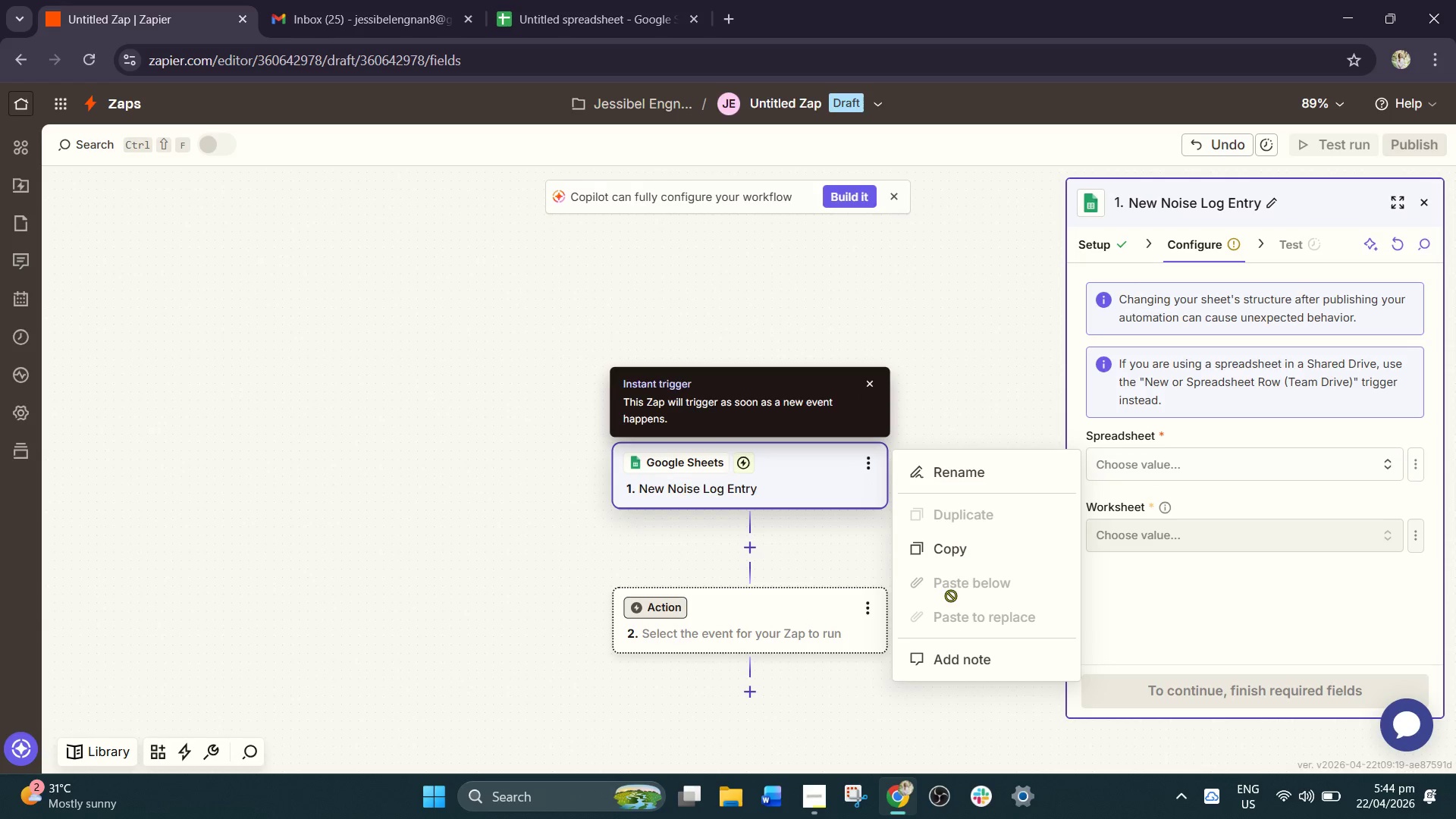 
left_click([482, 637])
 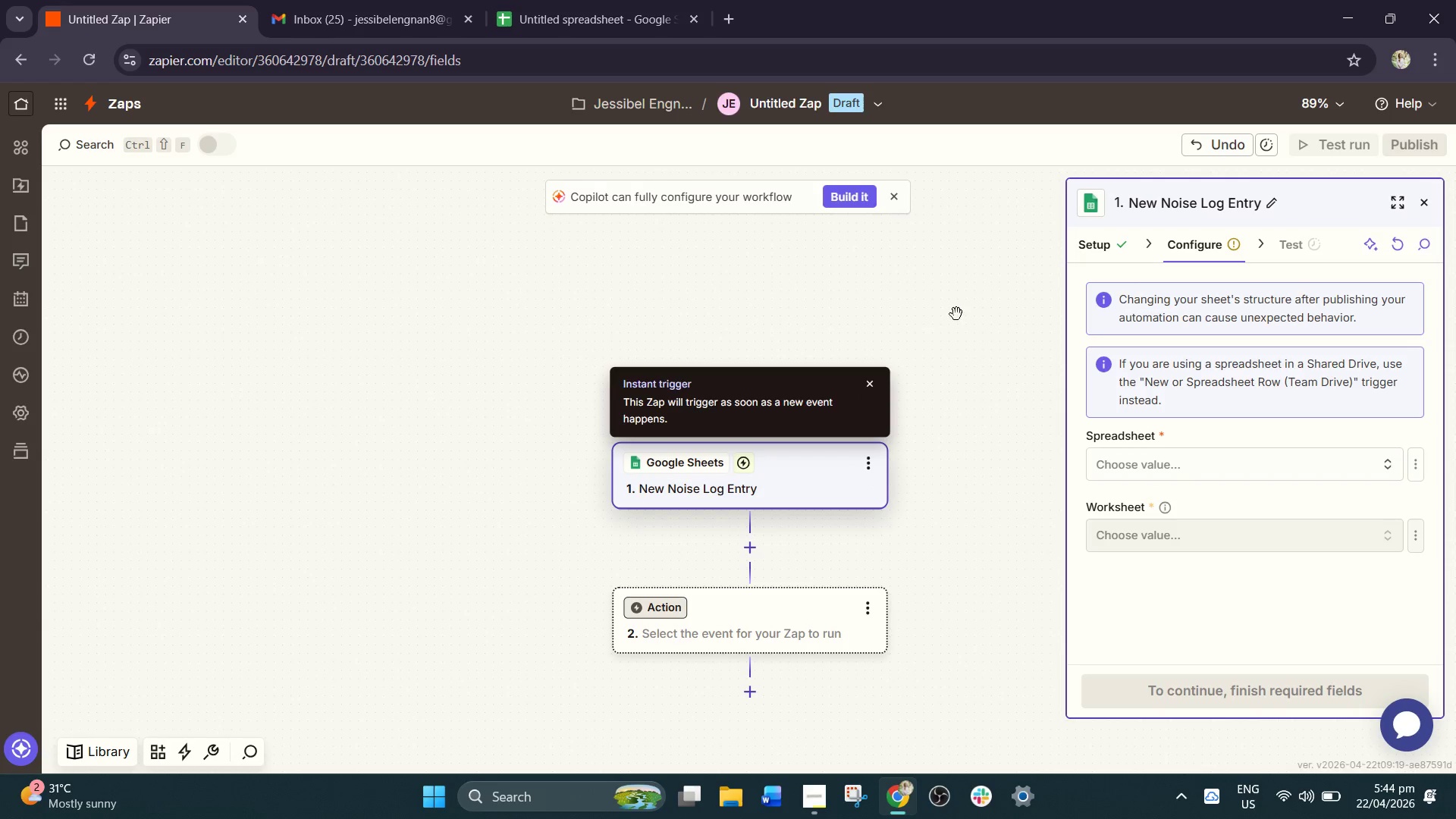 
wait(5.31)
 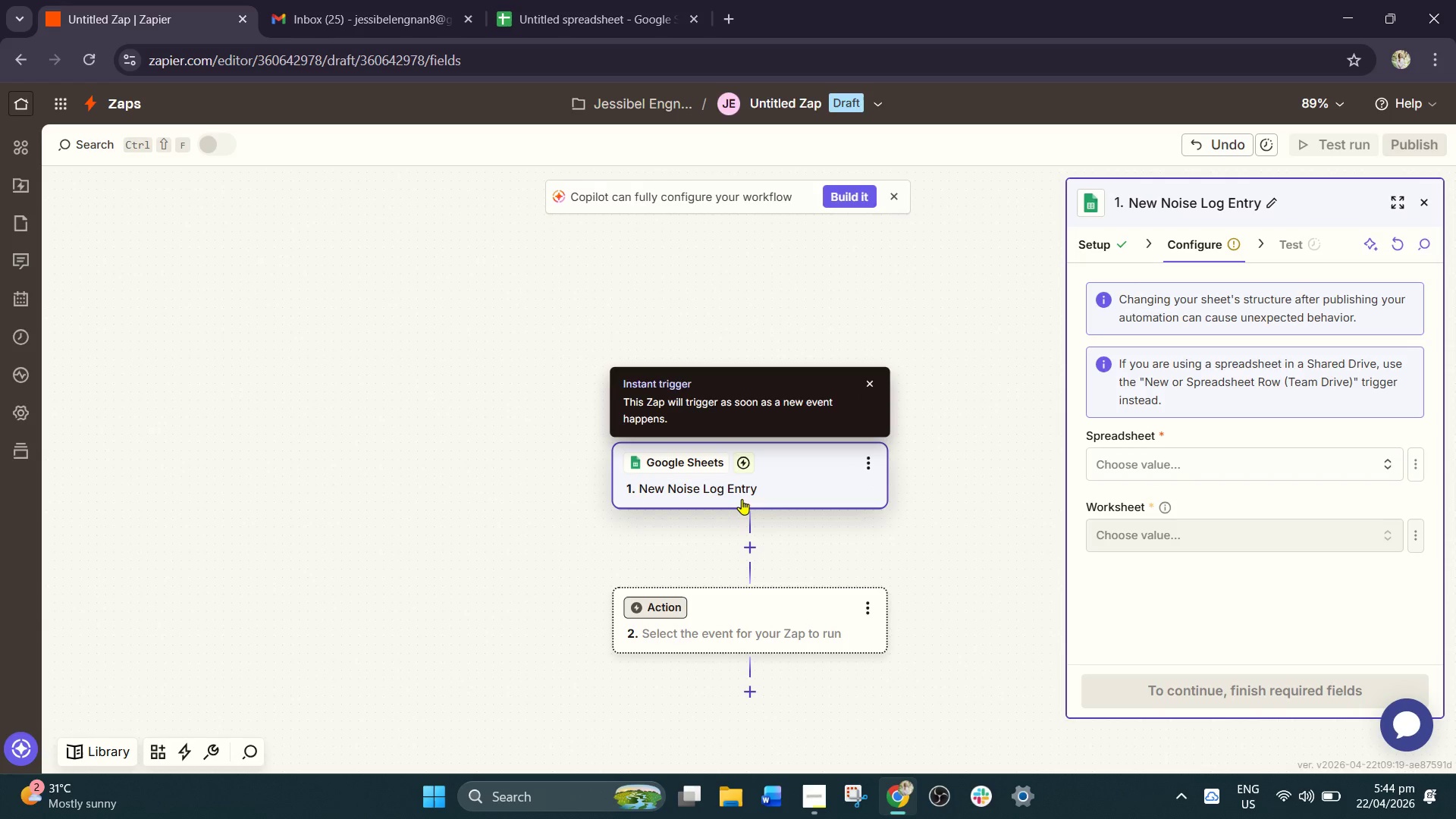 
left_click([1112, 248])
 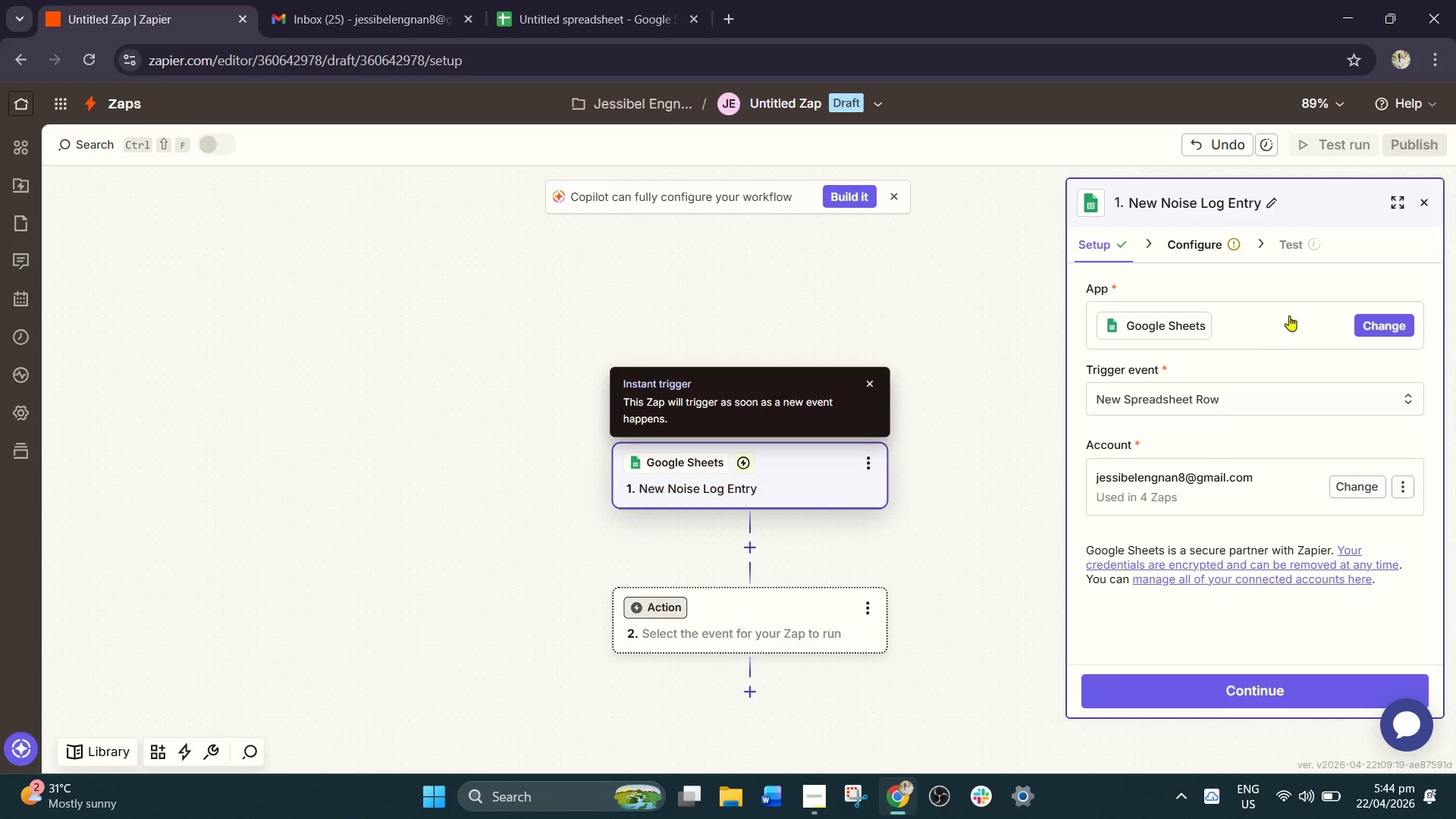 
left_click([1372, 317])
 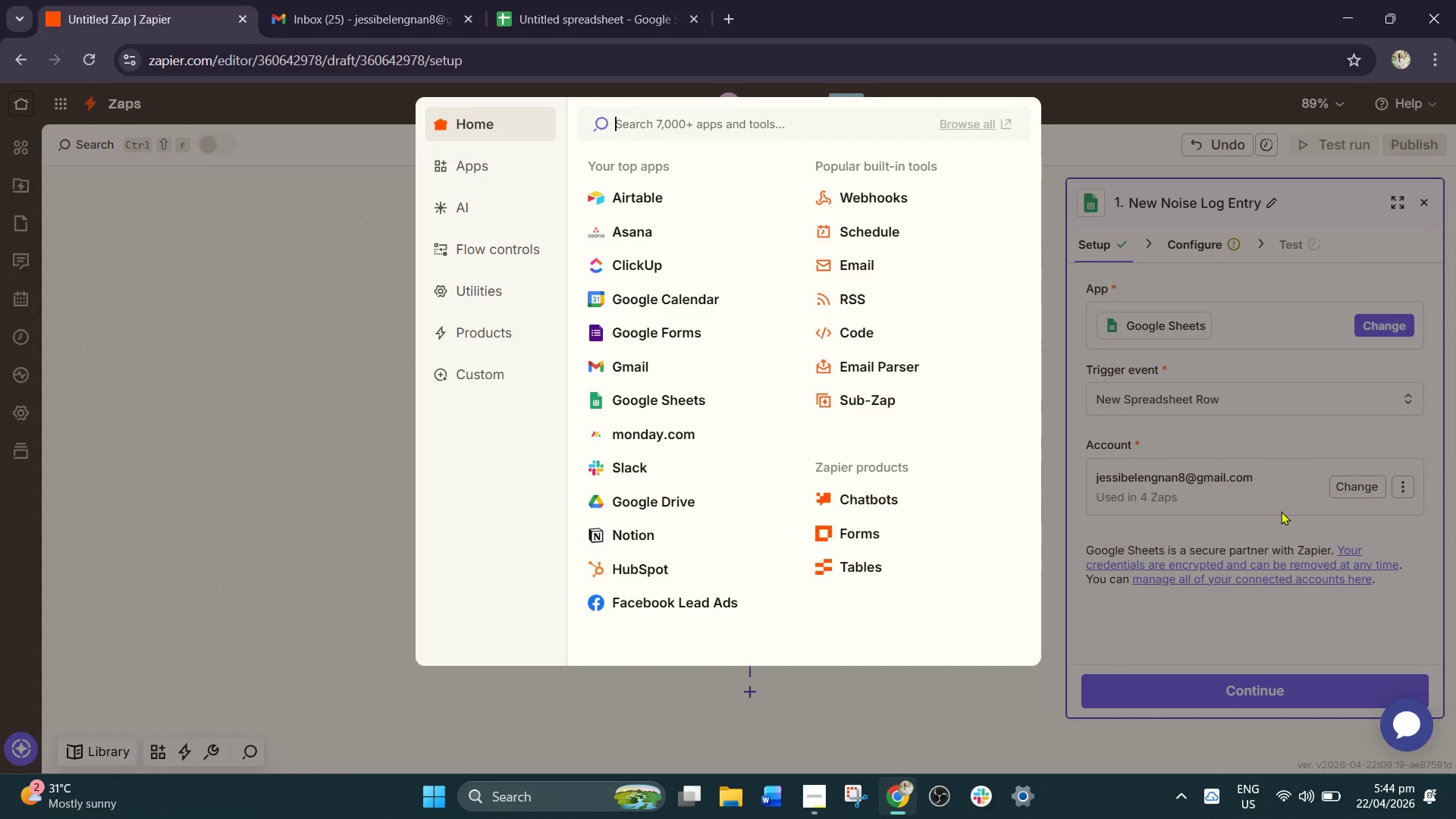 
wait(10.83)
 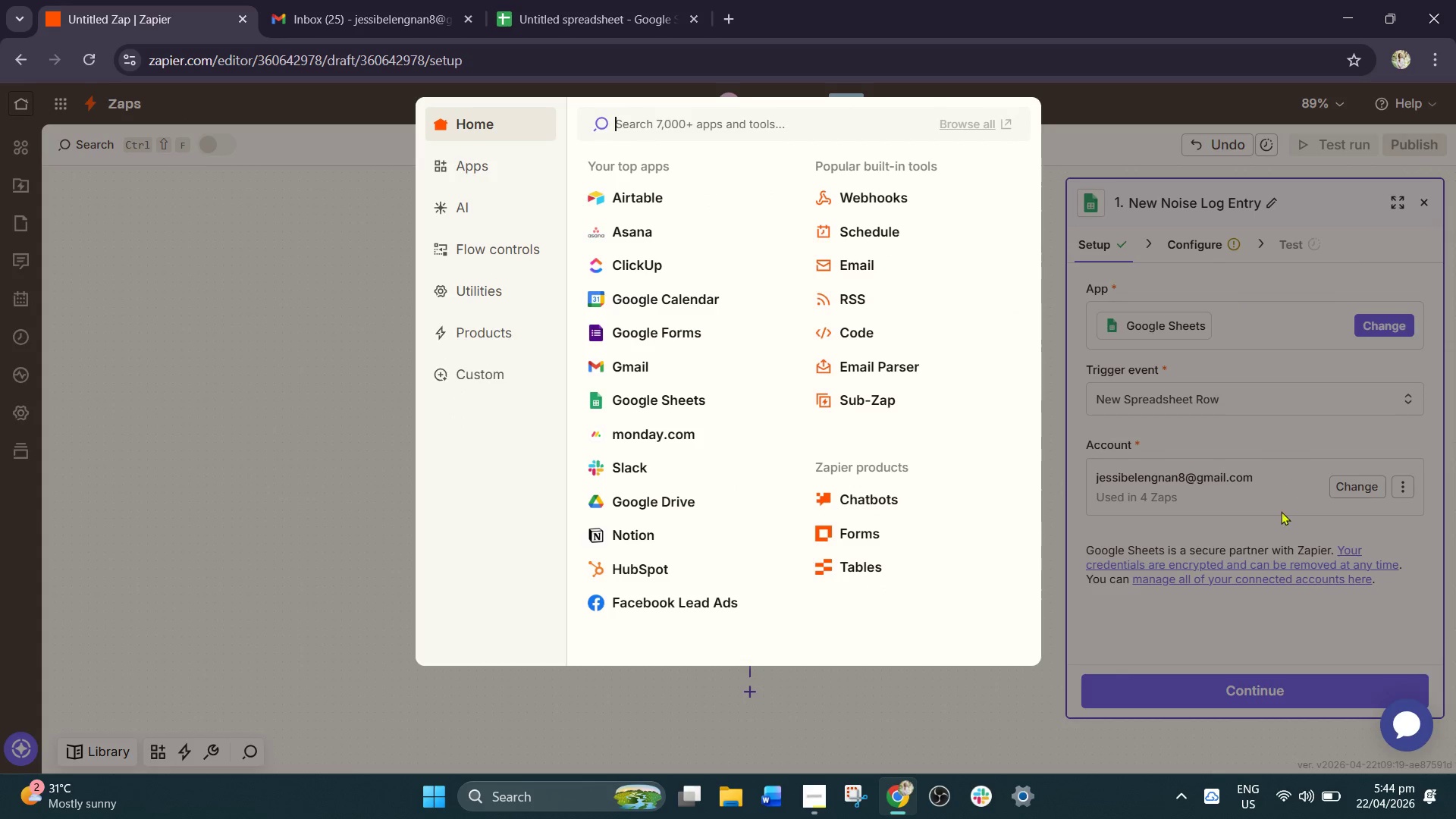 
left_click([692, 15])
 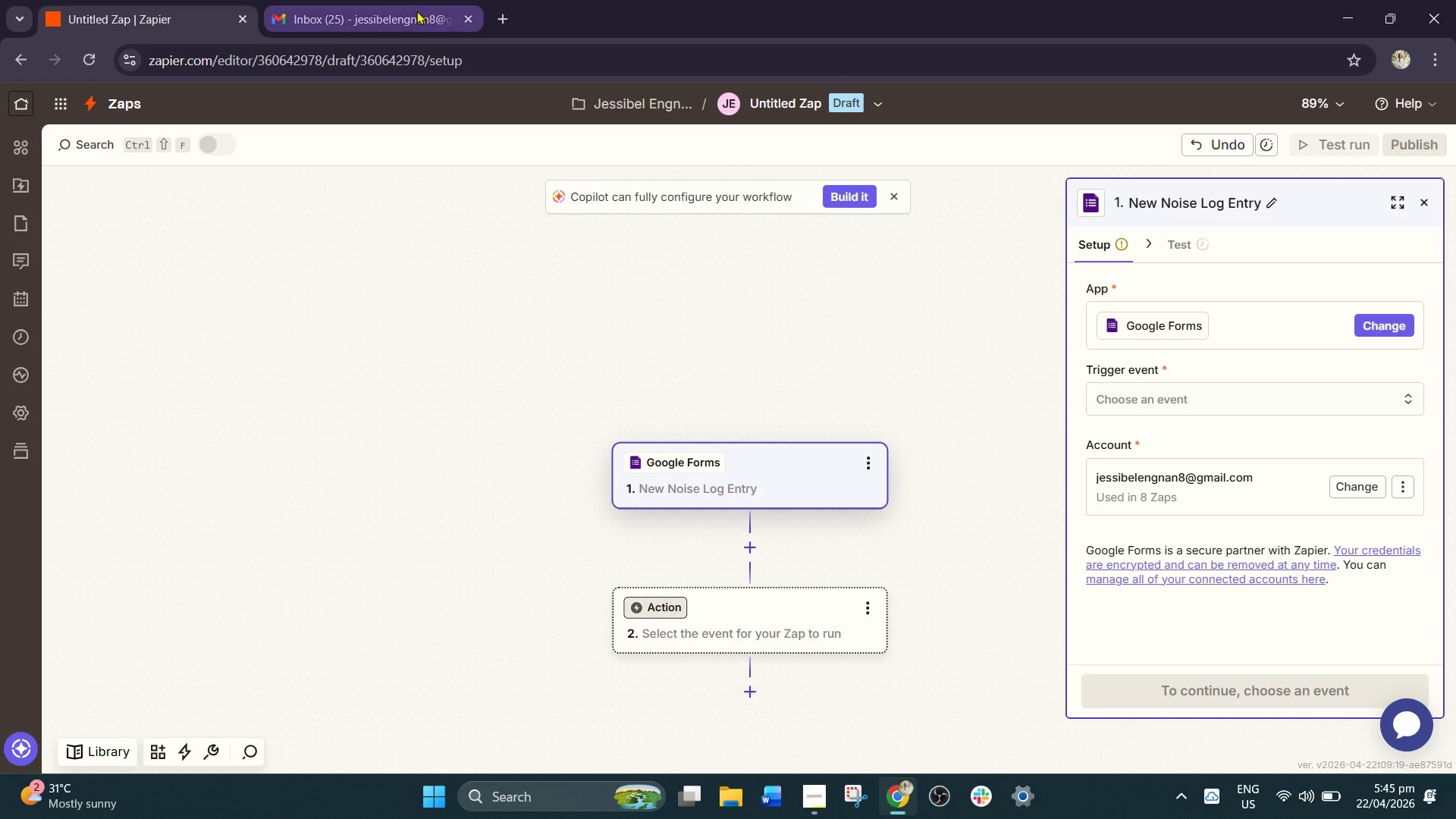 
left_click([416, 11])
 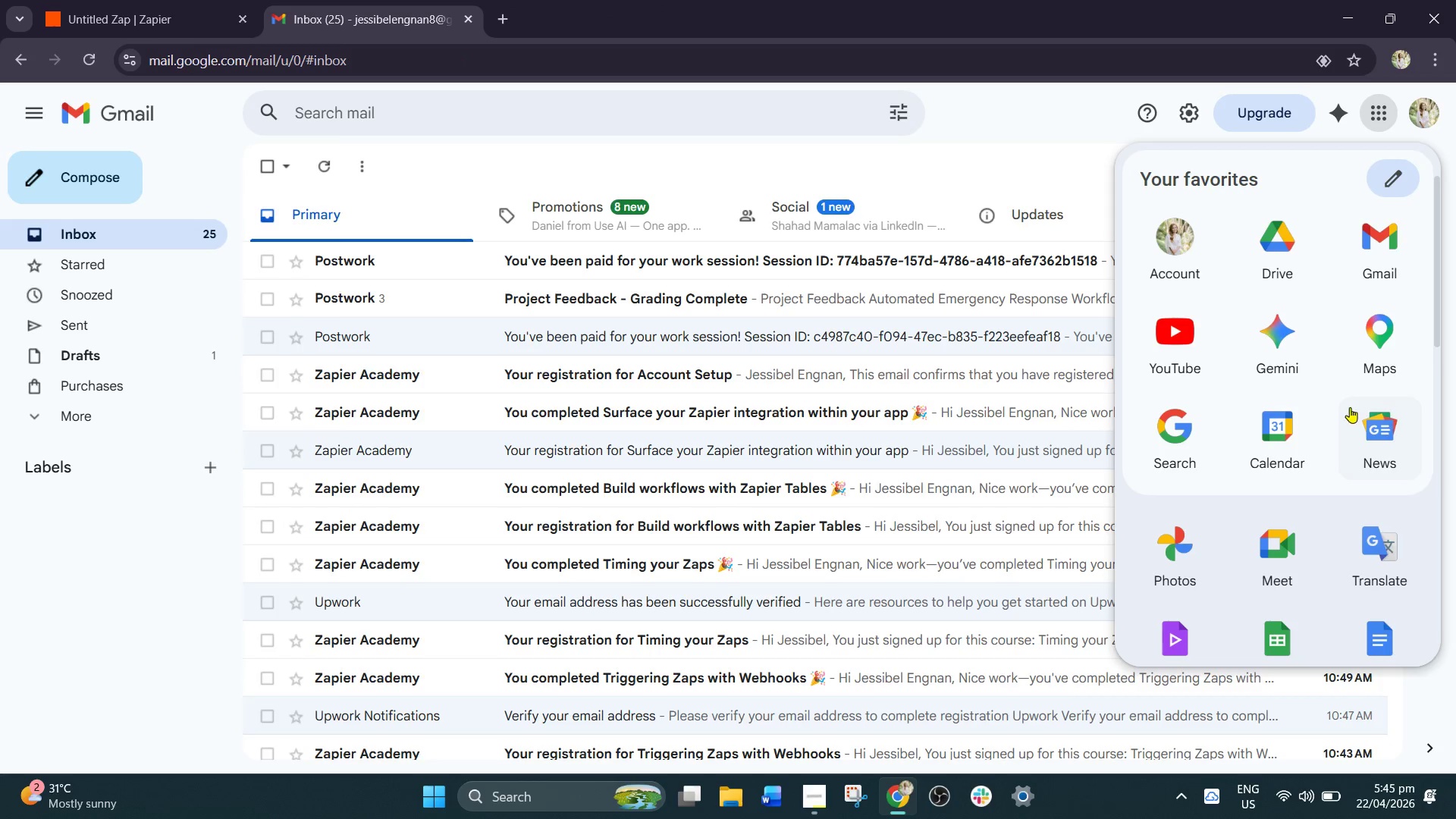 
scroll: coordinate [1278, 480], scroll_direction: down, amount: 9.0
 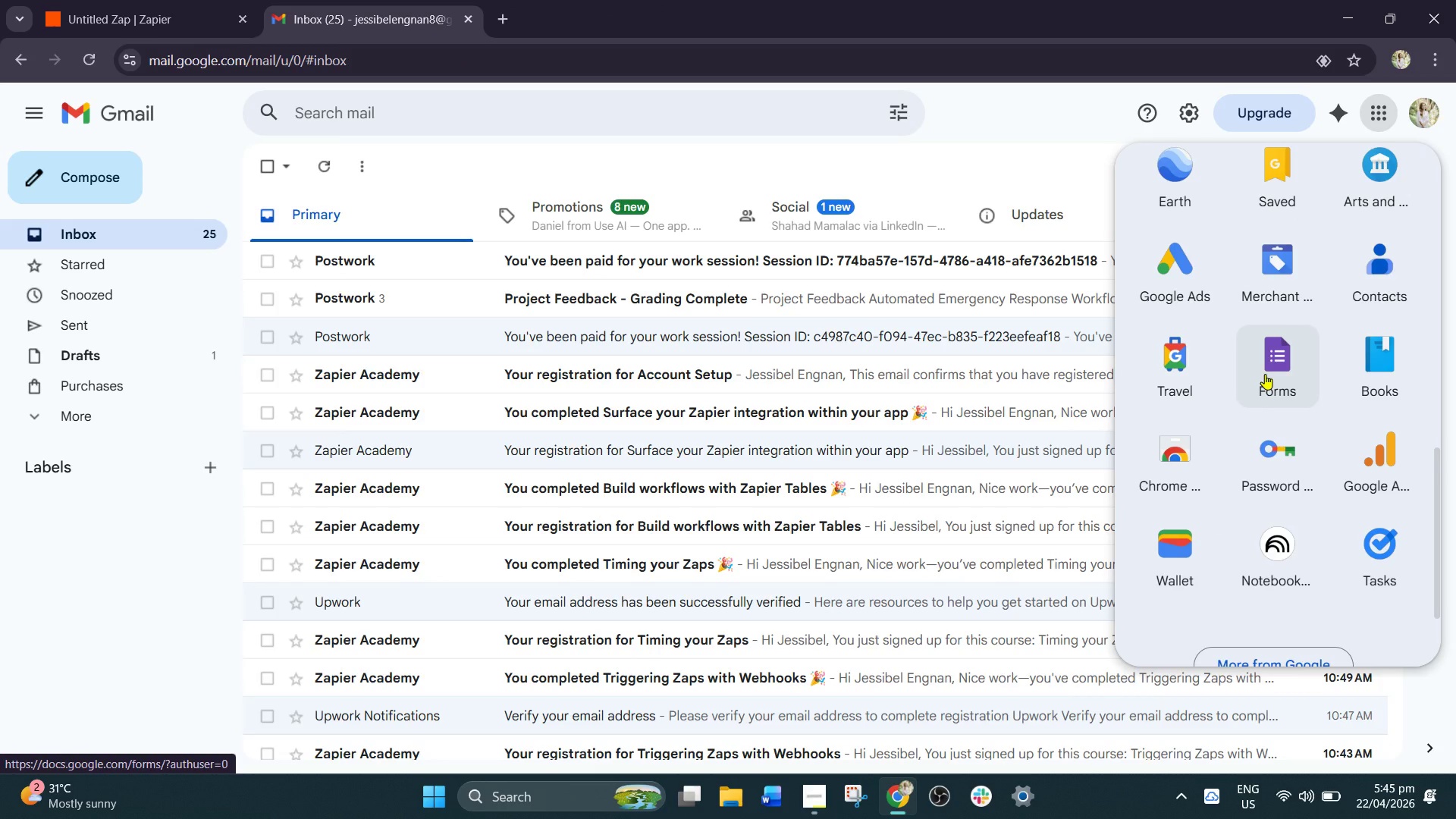 
left_click([1265, 374])
 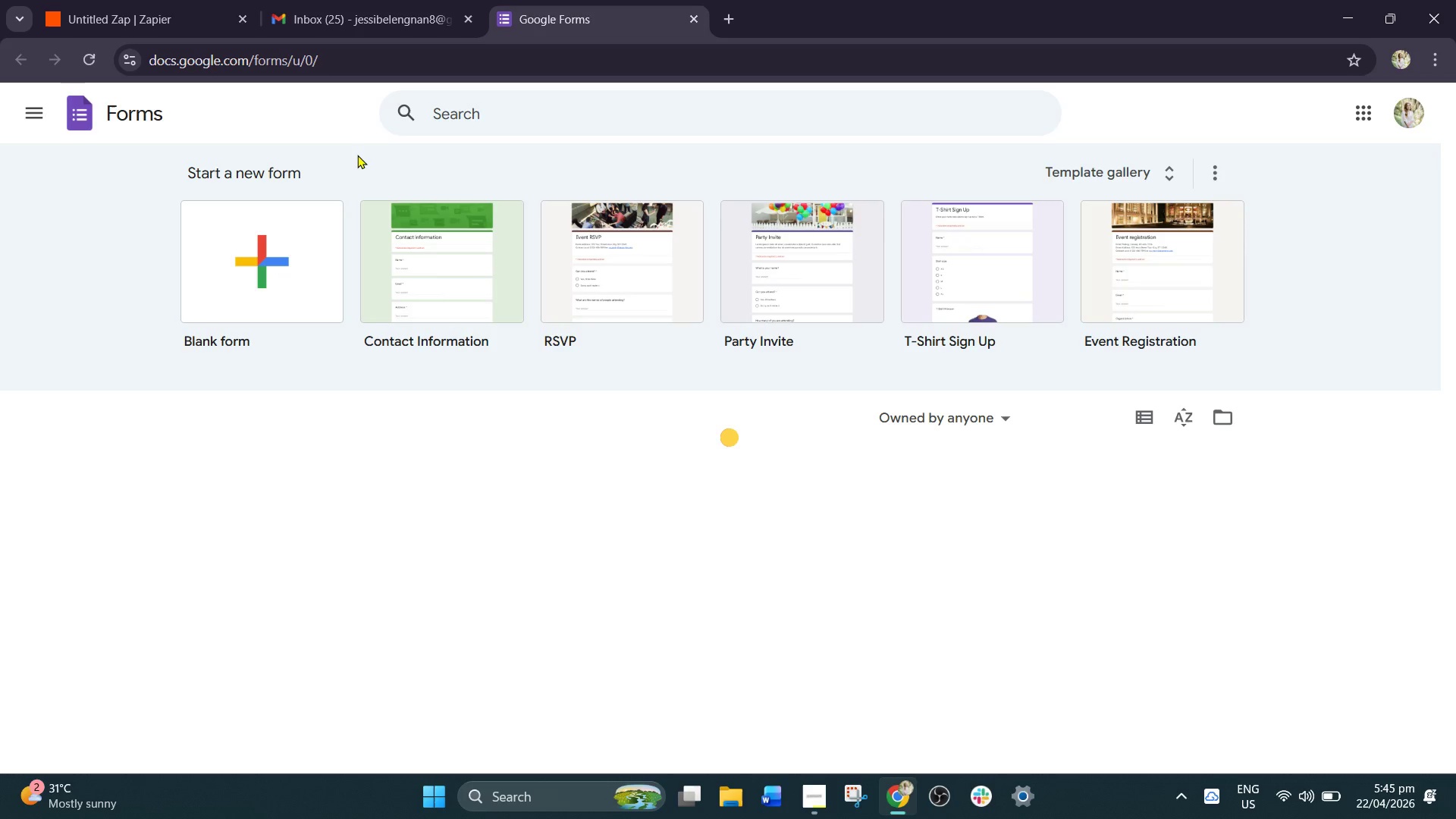 
left_click([256, 285])
 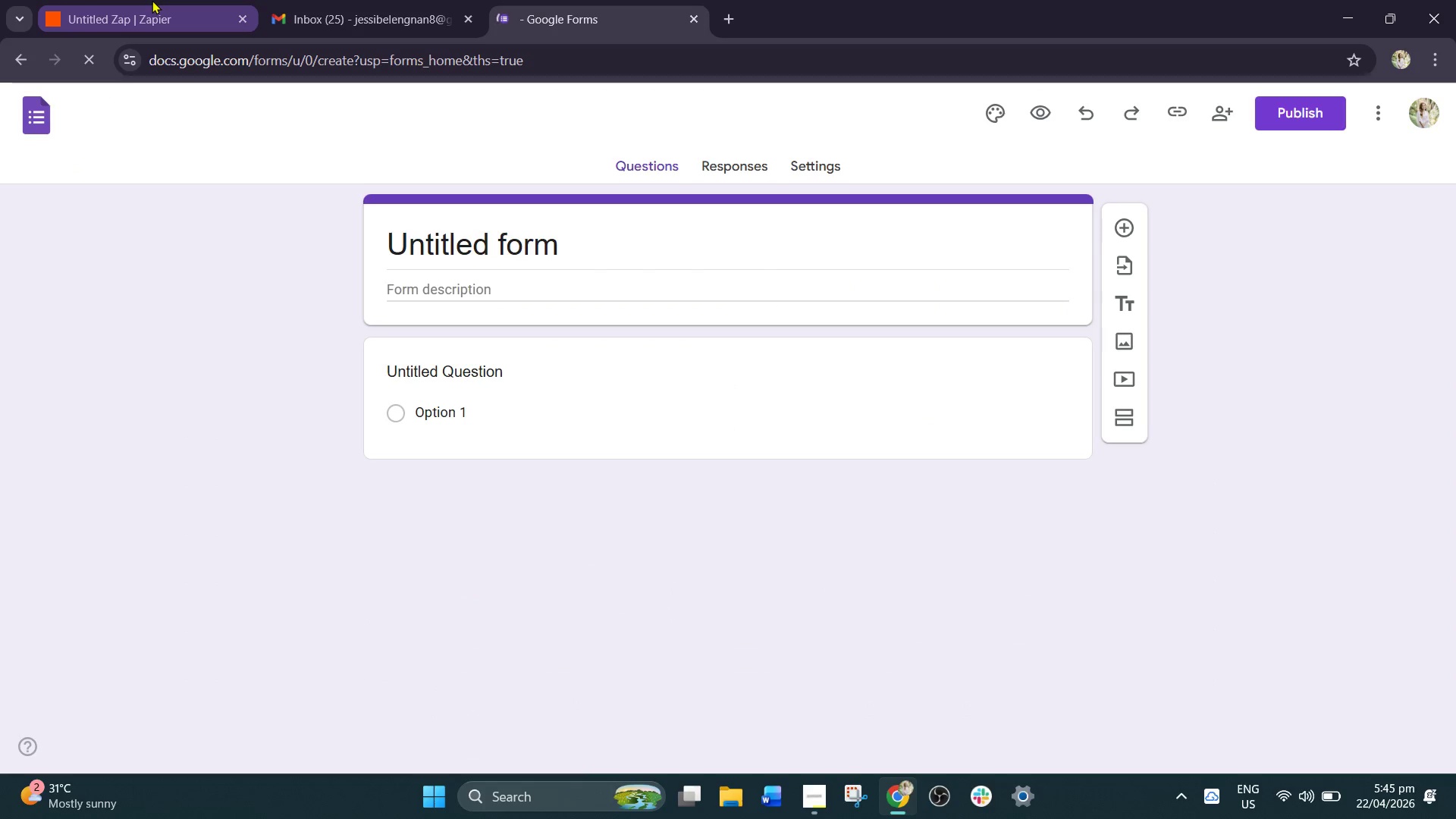 
left_click([152, 0])
 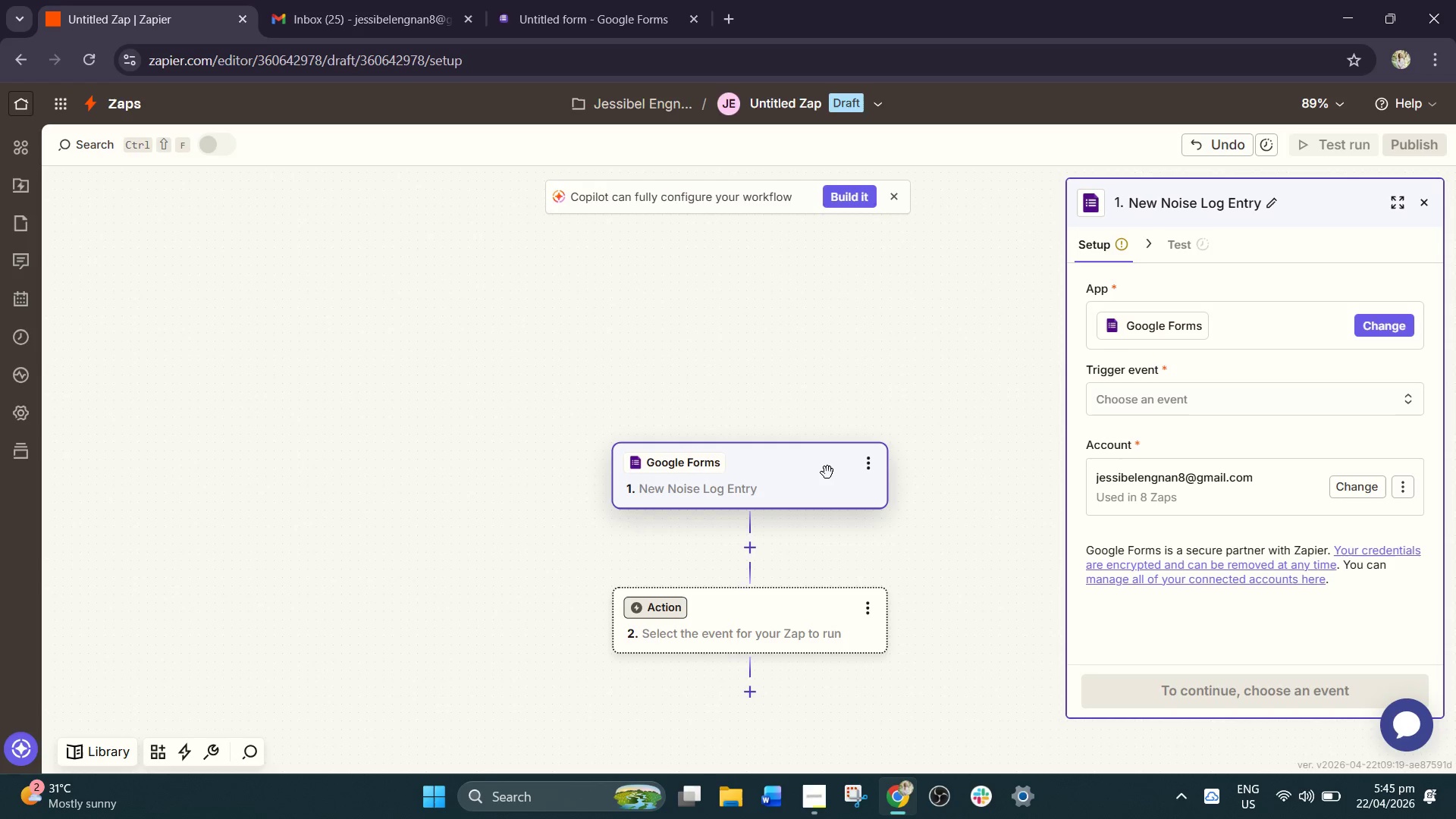 
wait(8.95)
 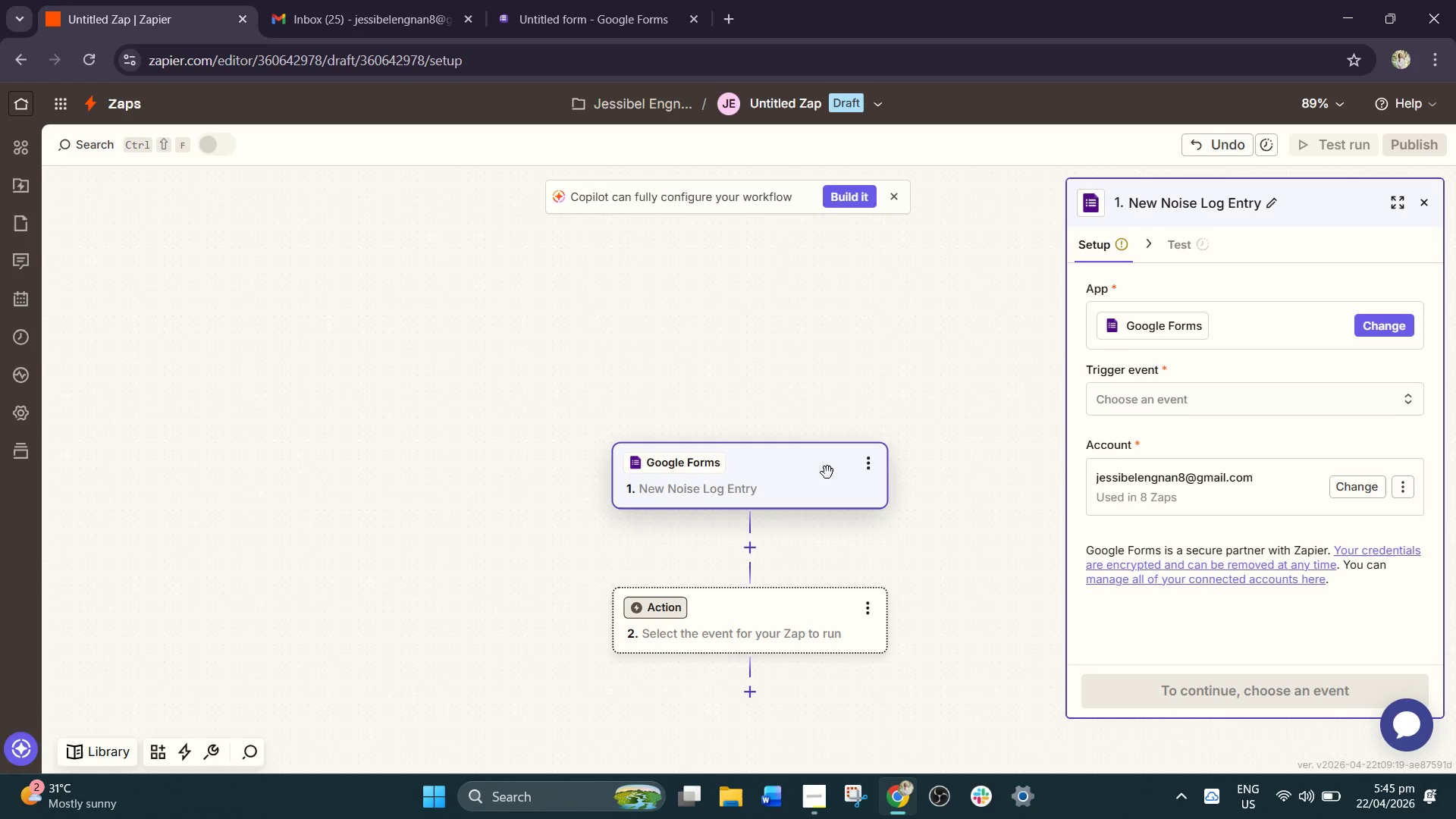 
left_click([541, 403])
 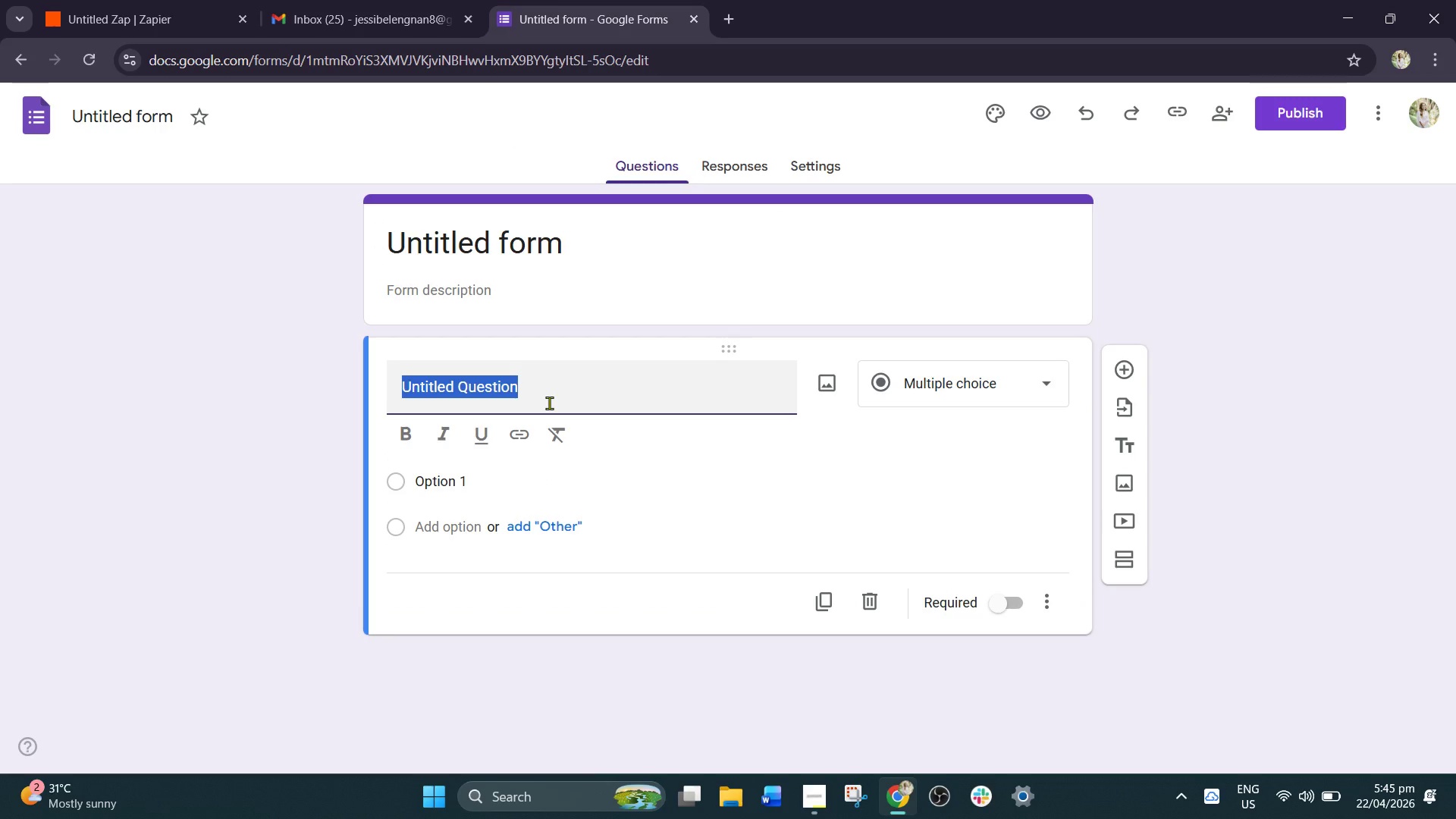 
type(Full)
key(Backspace)
key(Backspace)
type(ull Name)
 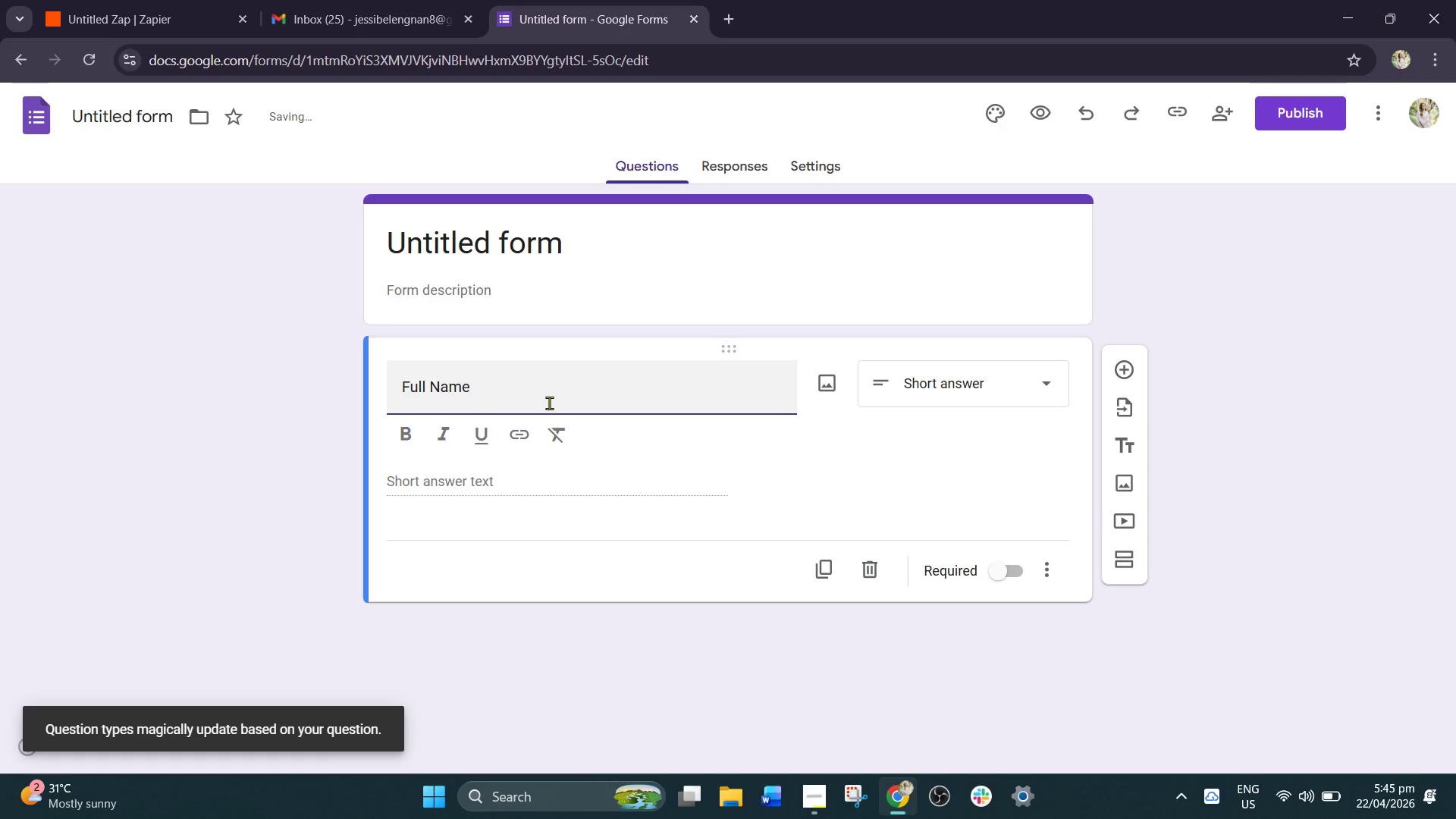 
wait(5.91)
 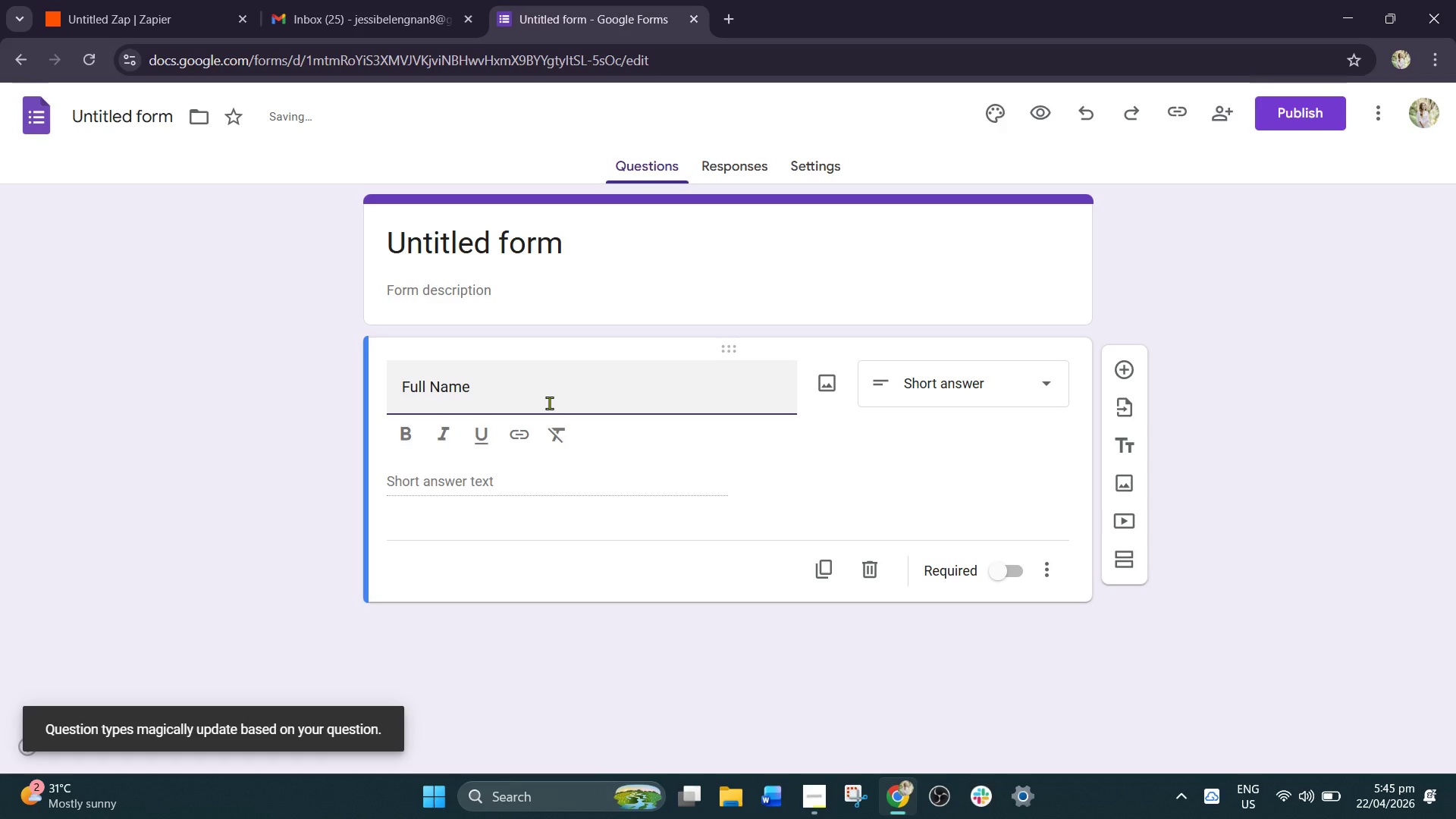 
left_click([632, 468])
 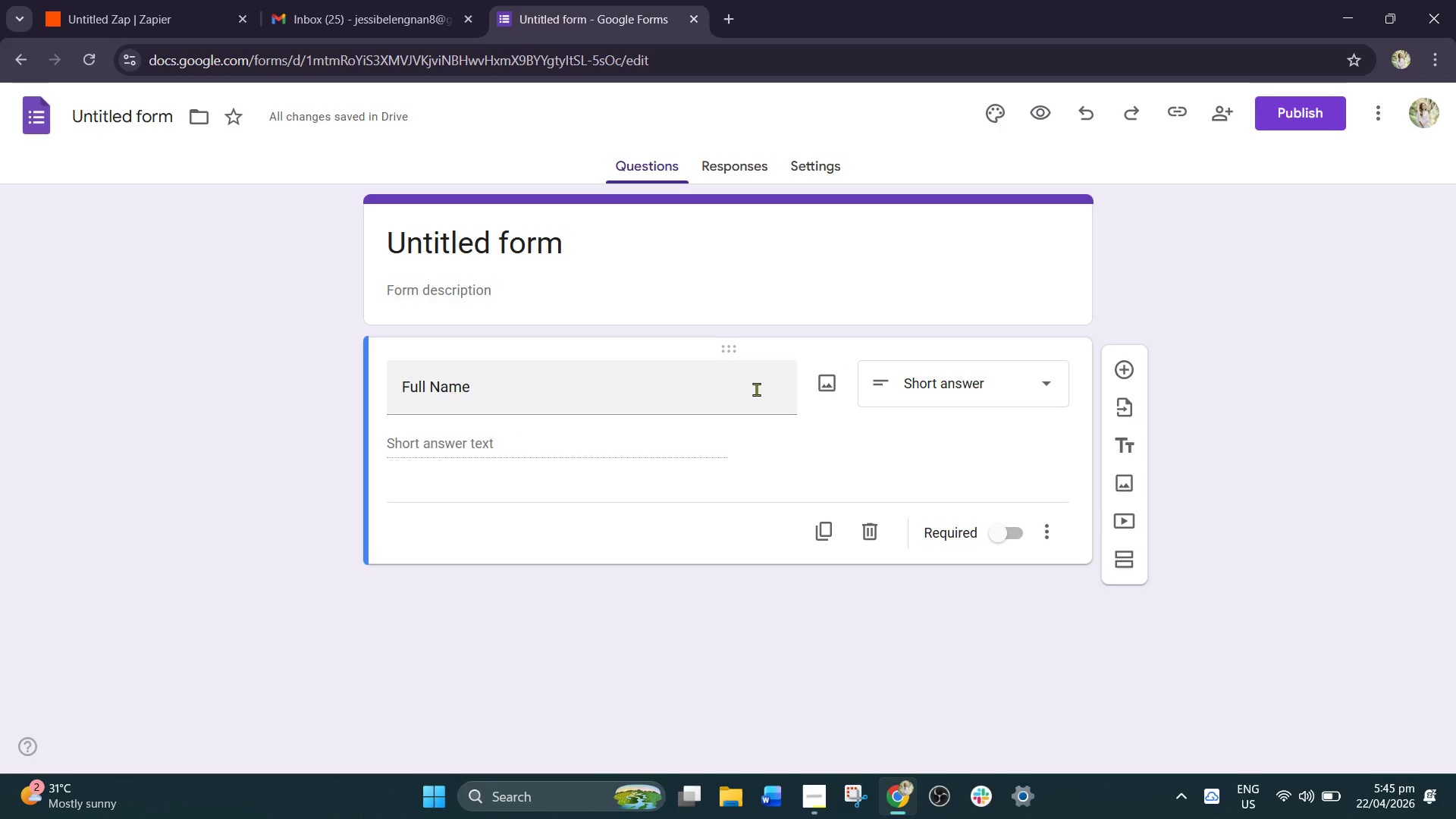 
left_click([817, 534])
 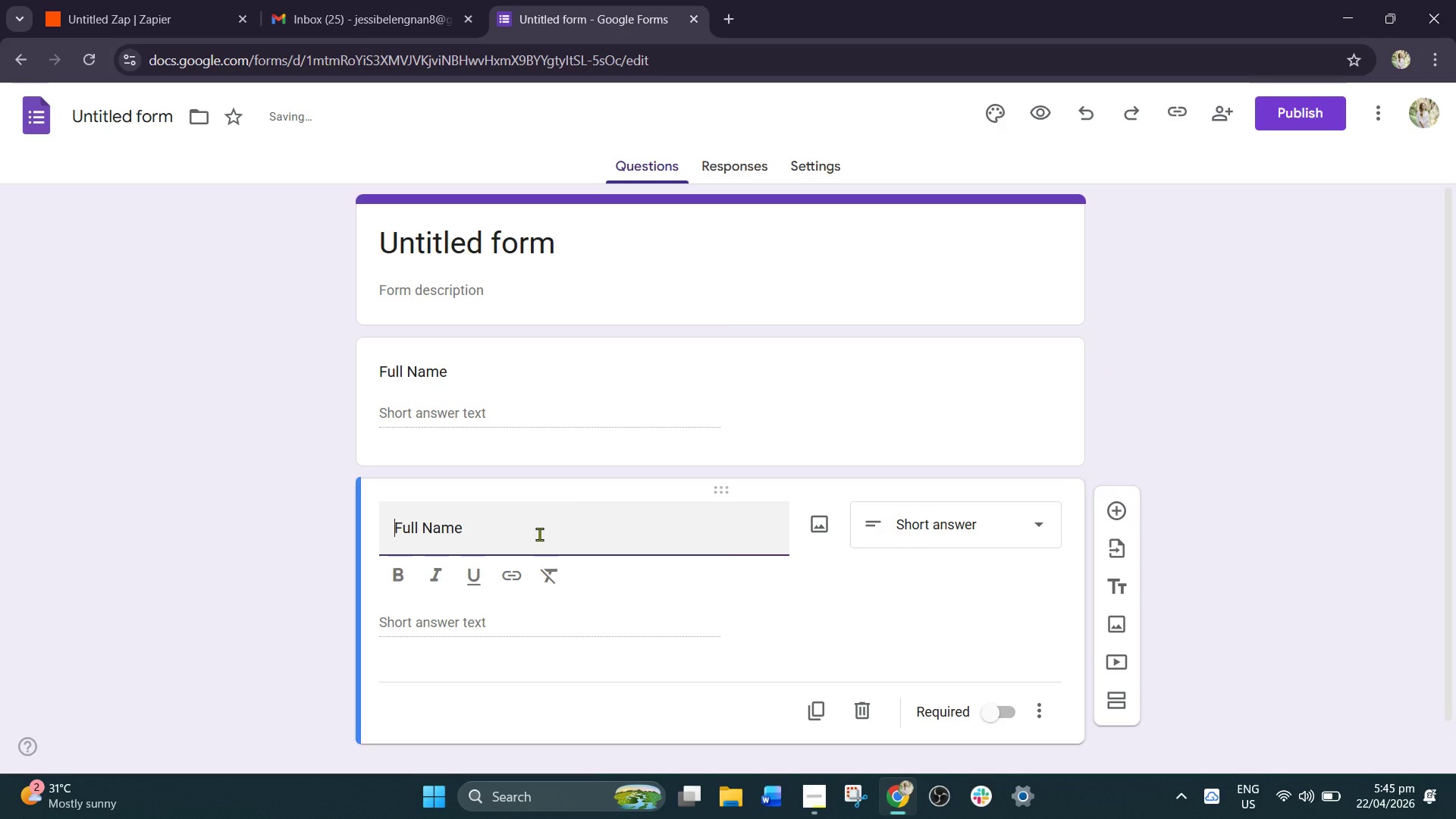 
left_click([539, 534])
 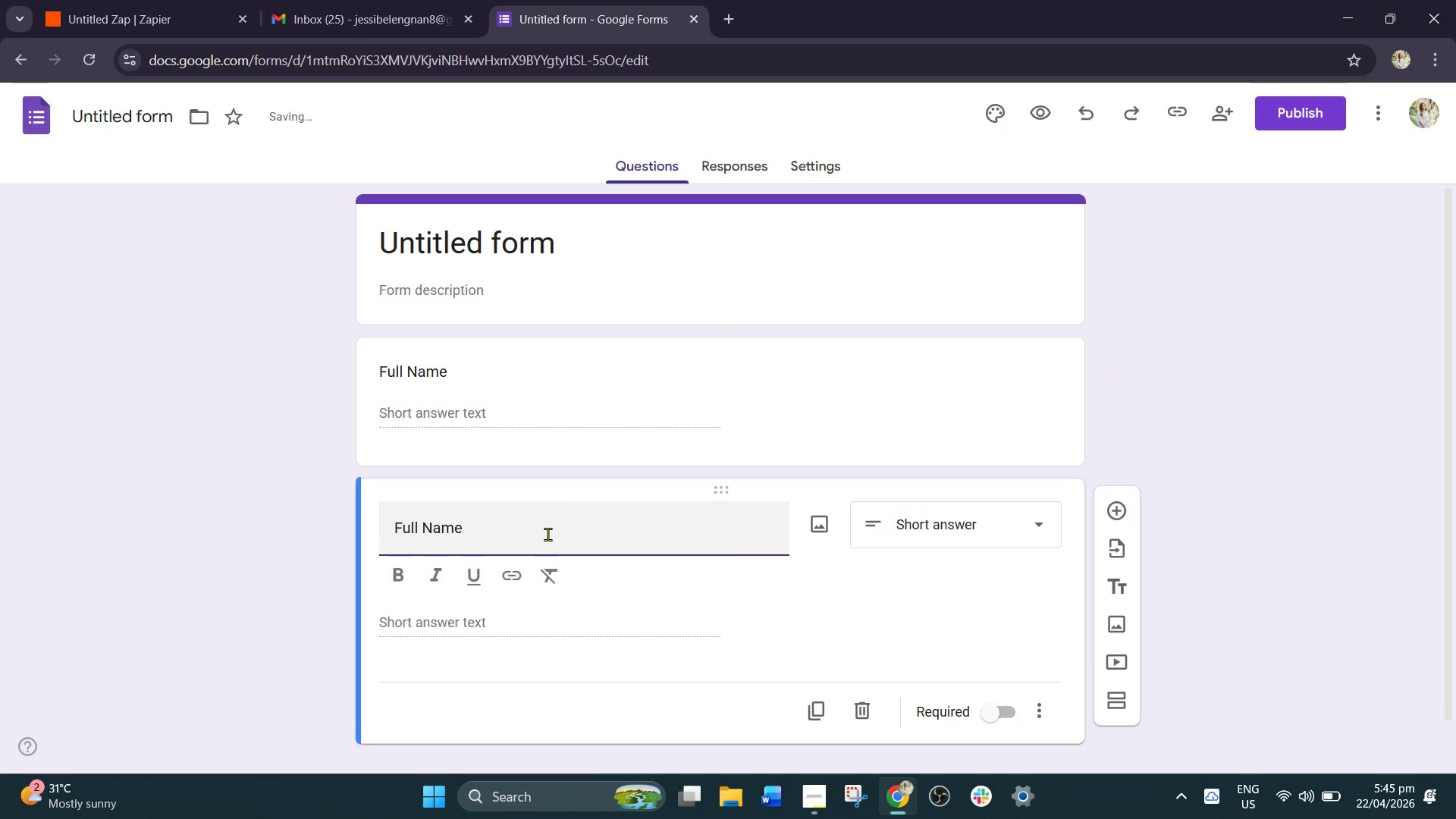 
hold_key(key=Backspace, duration=0.83)
 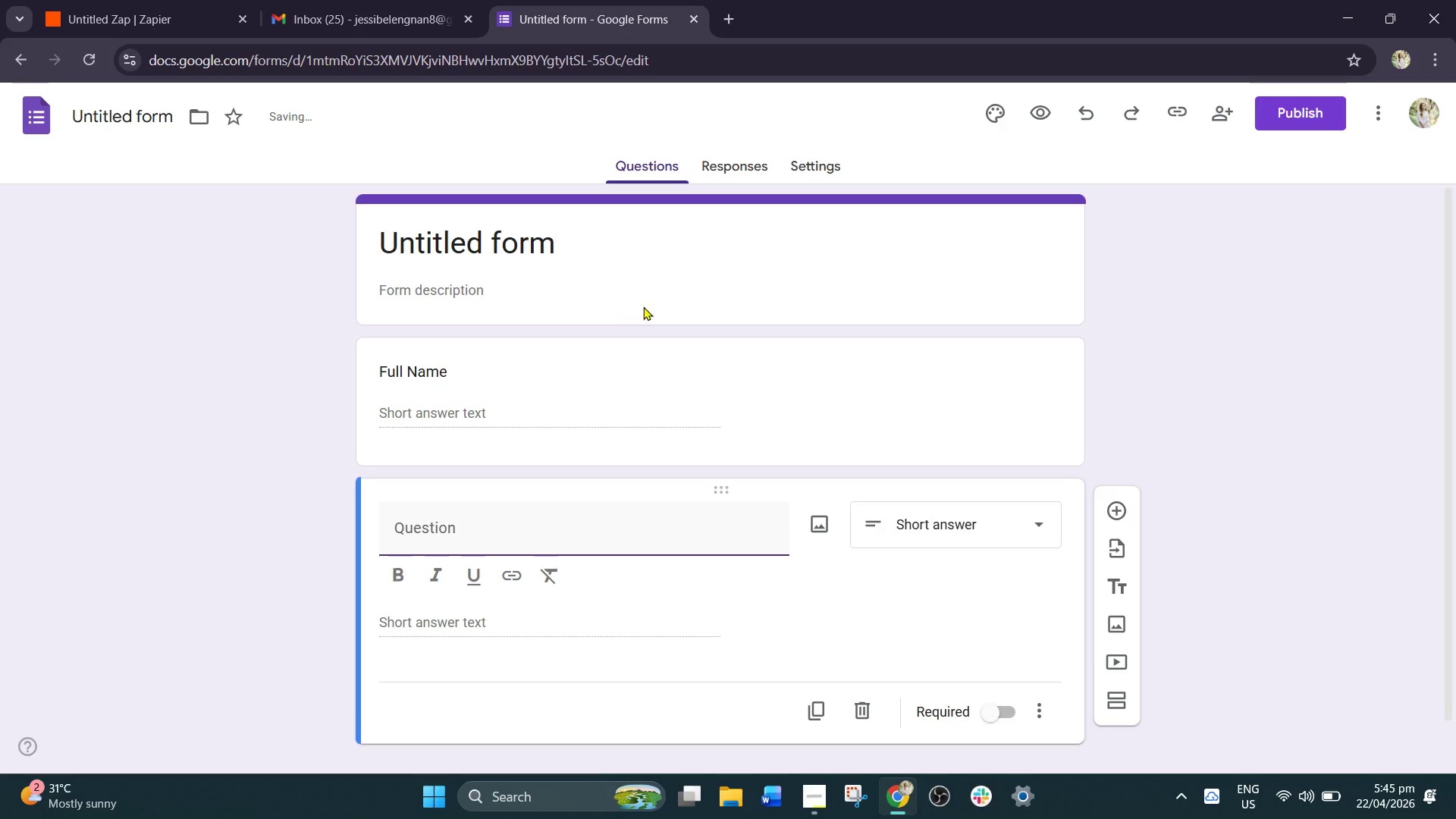 
scroll: coordinate [1006, 238], scroll_direction: up, amount: 3.0
 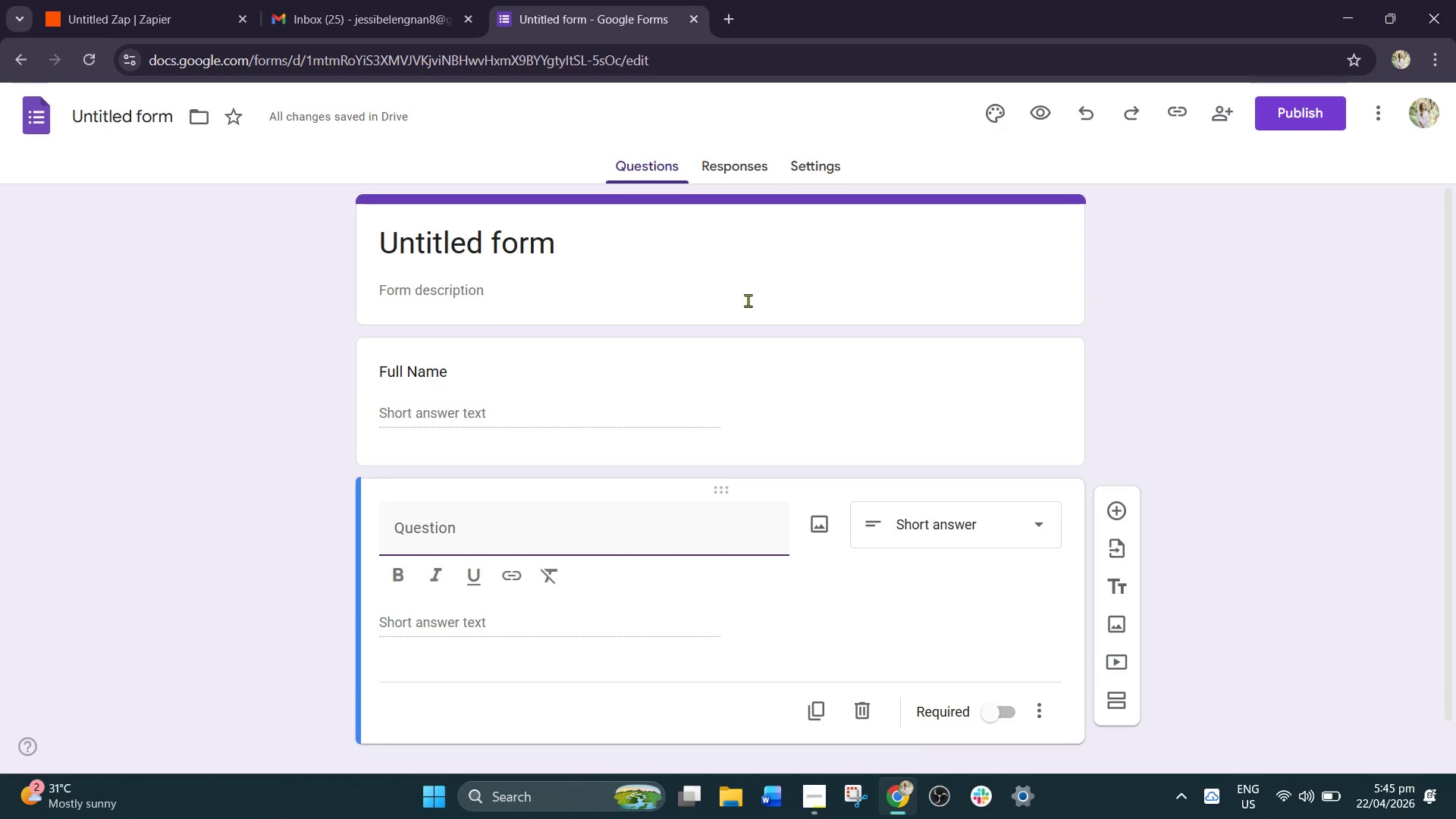 
left_click([723, 316])
 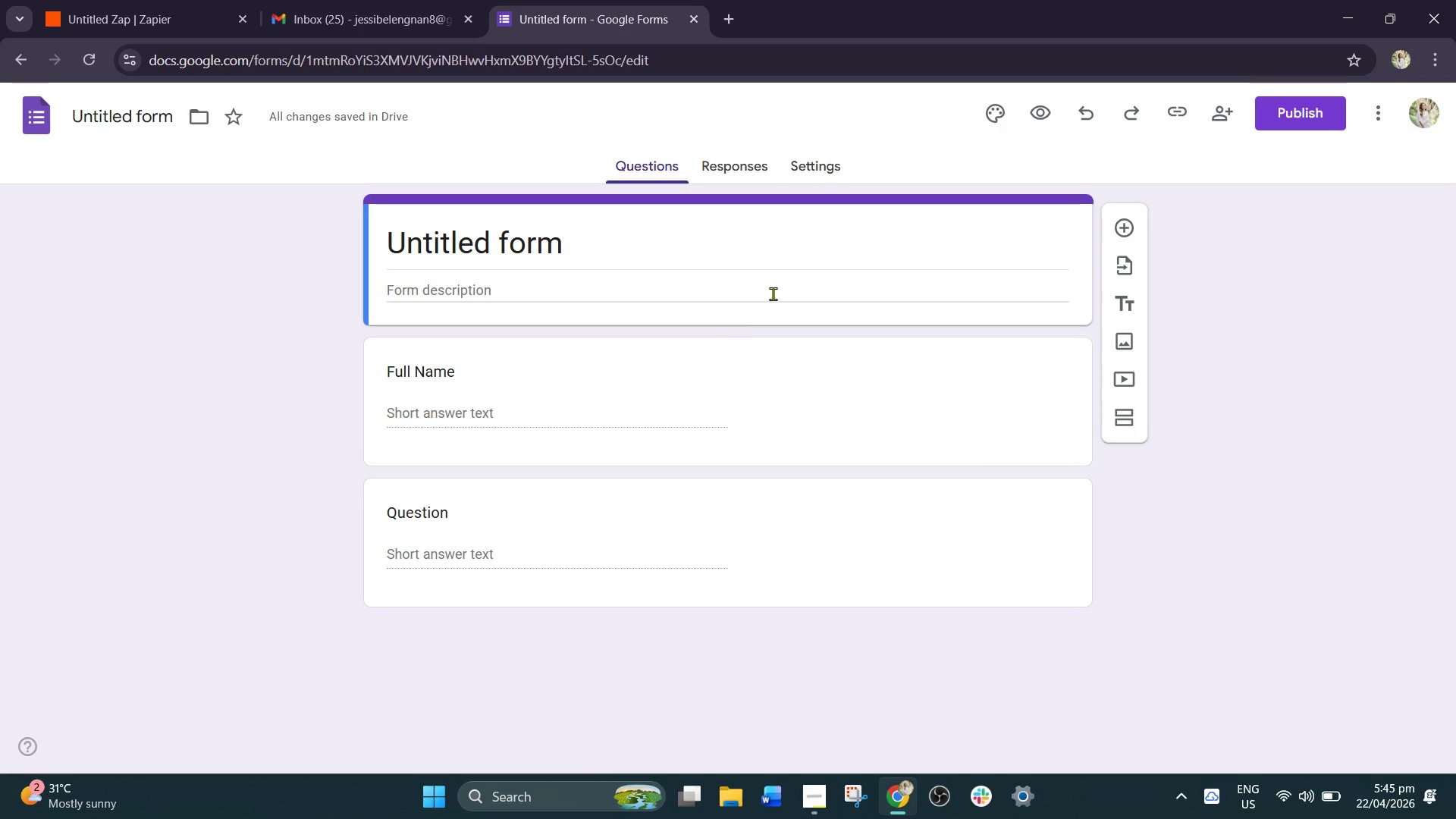 
left_click([776, 293])
 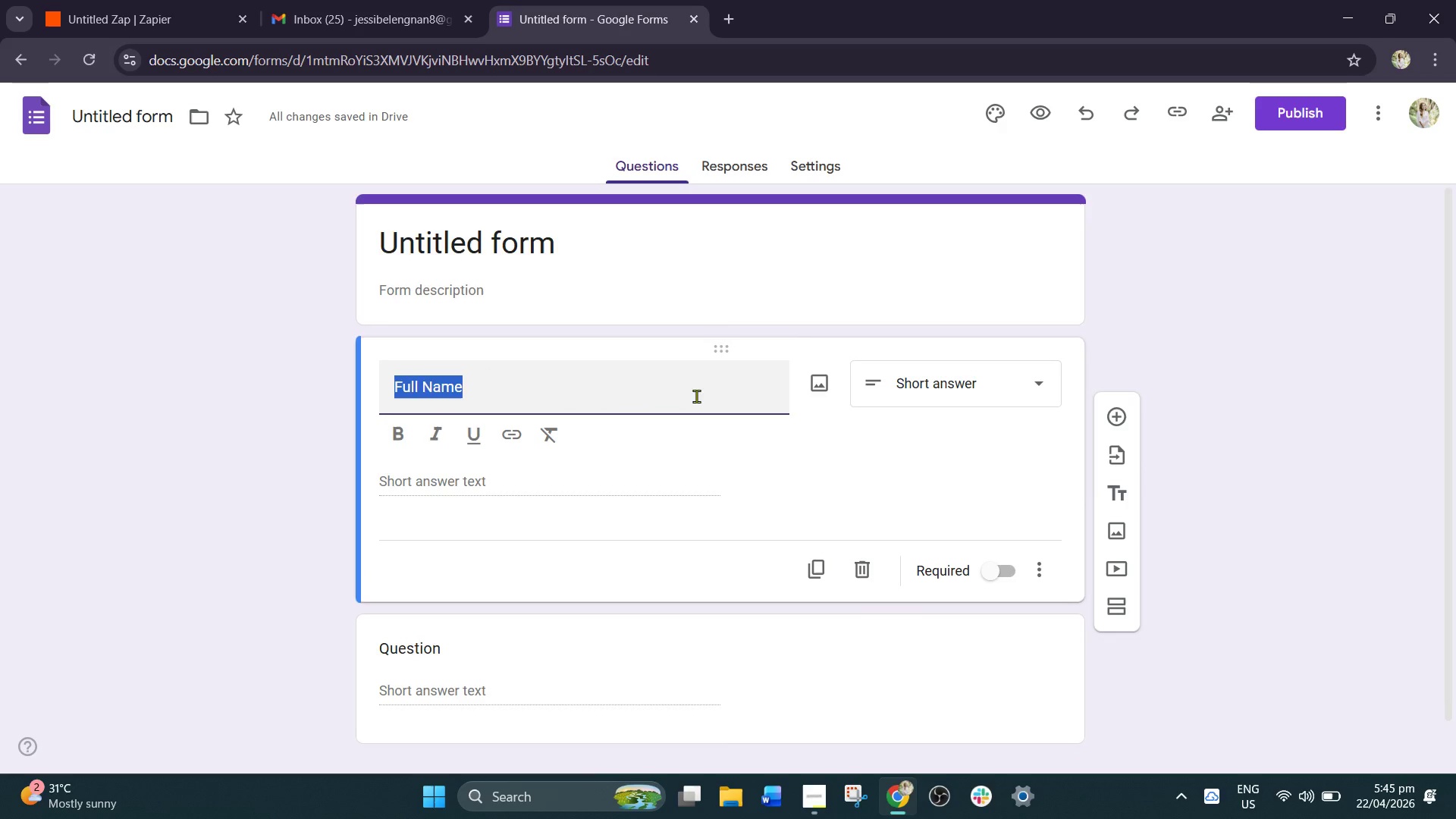 
wait(6.45)
 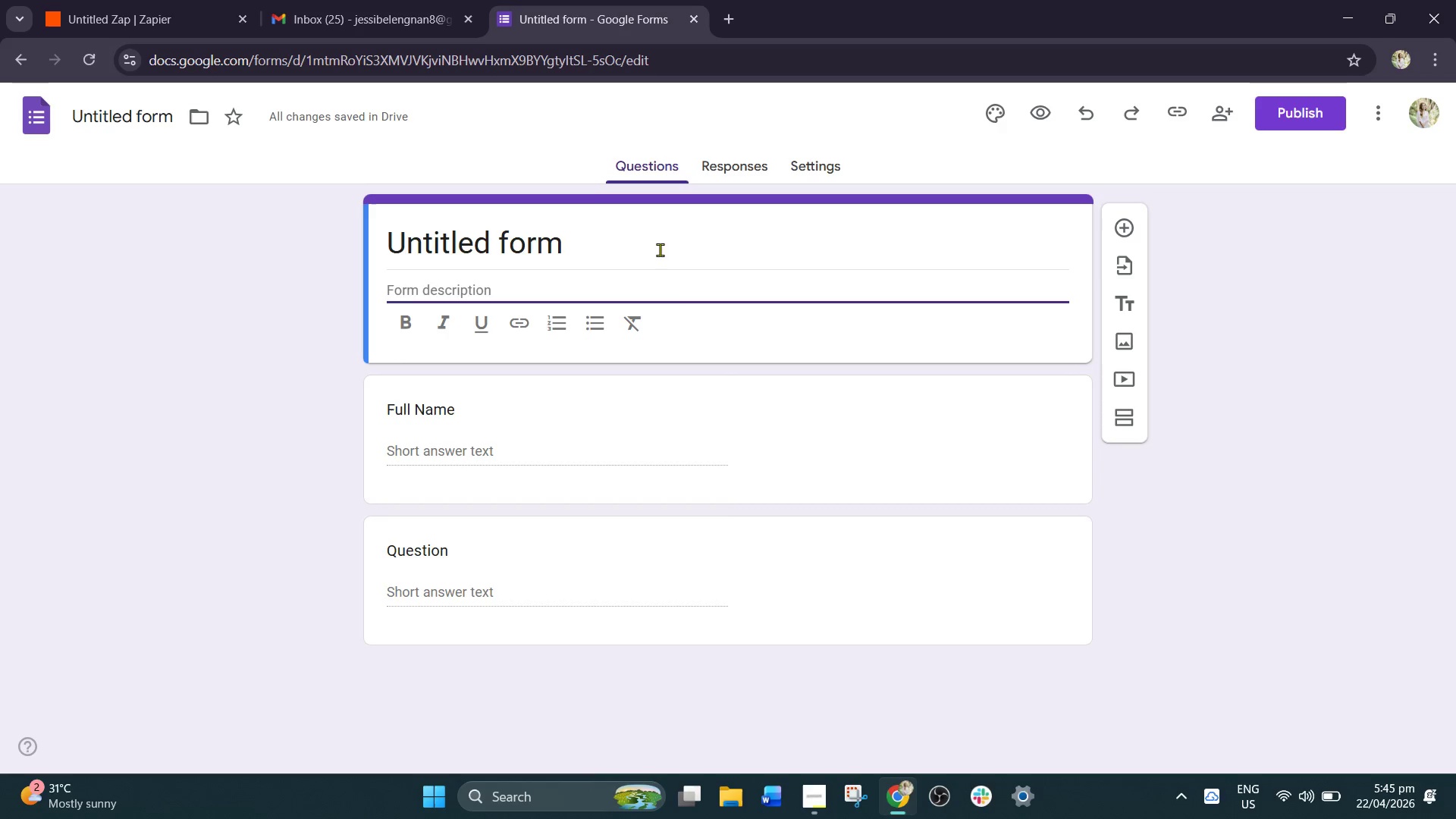 
left_click([1009, 573])
 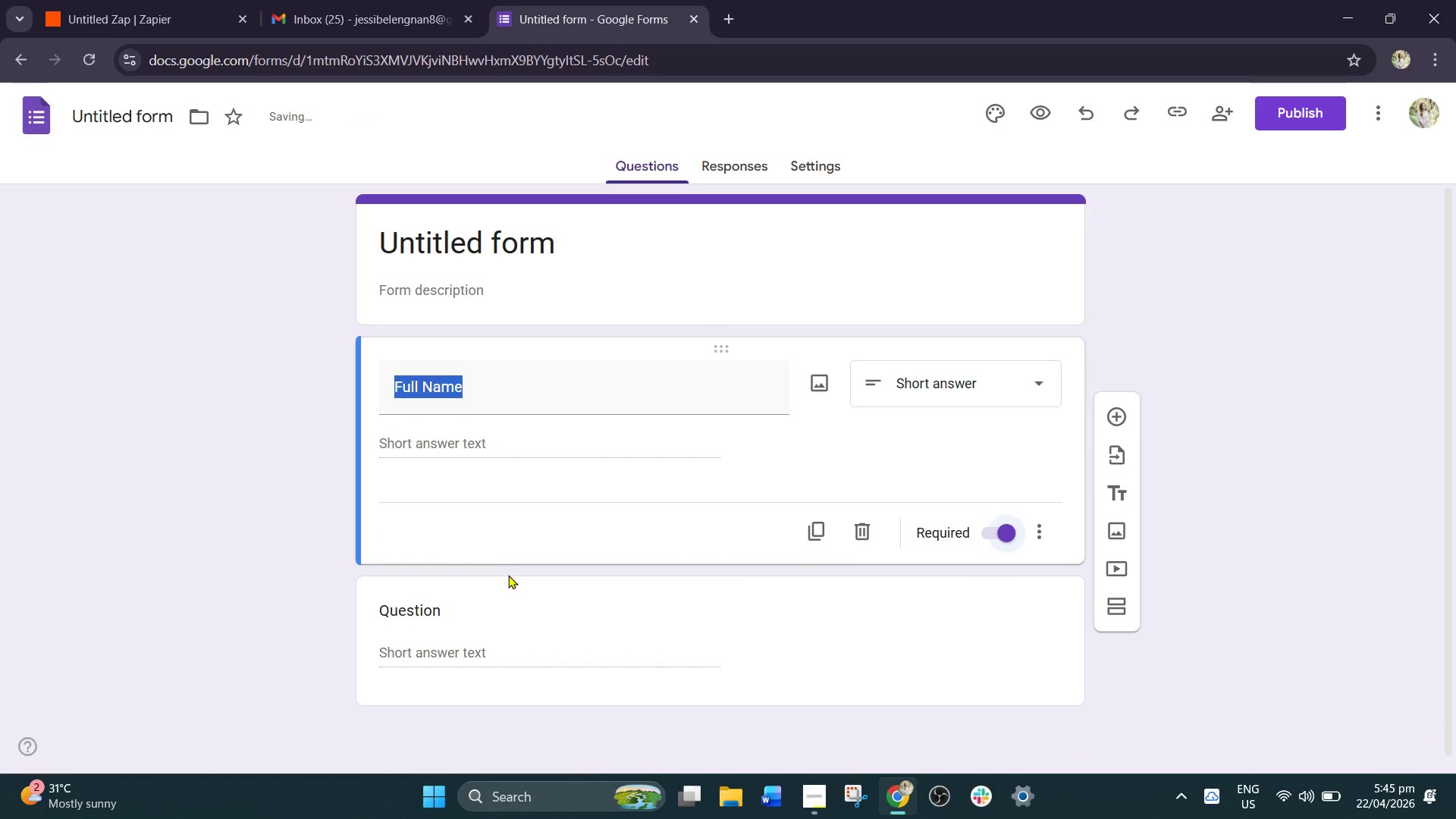 
left_click([545, 604])
 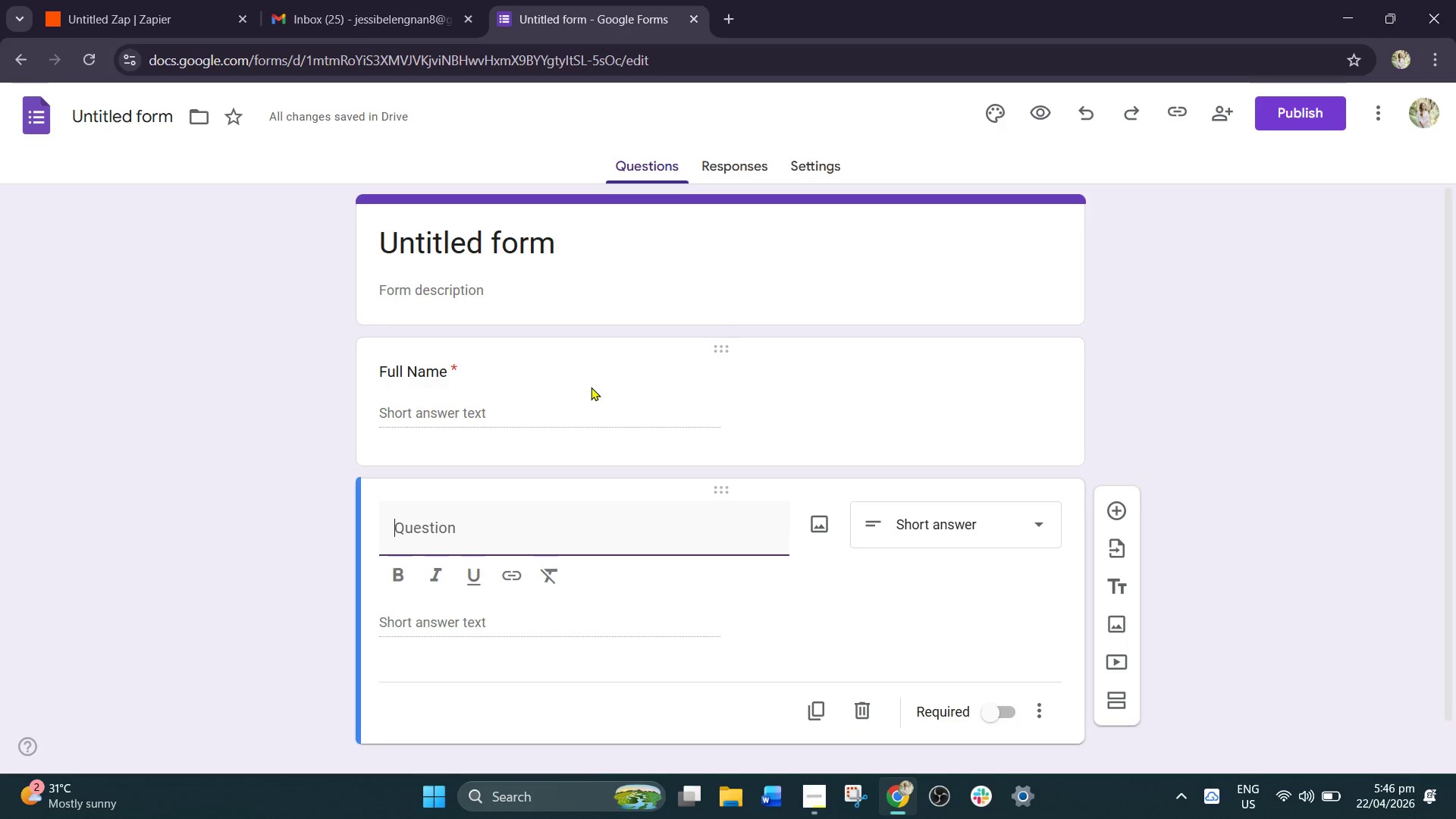 
left_click([603, 373])
 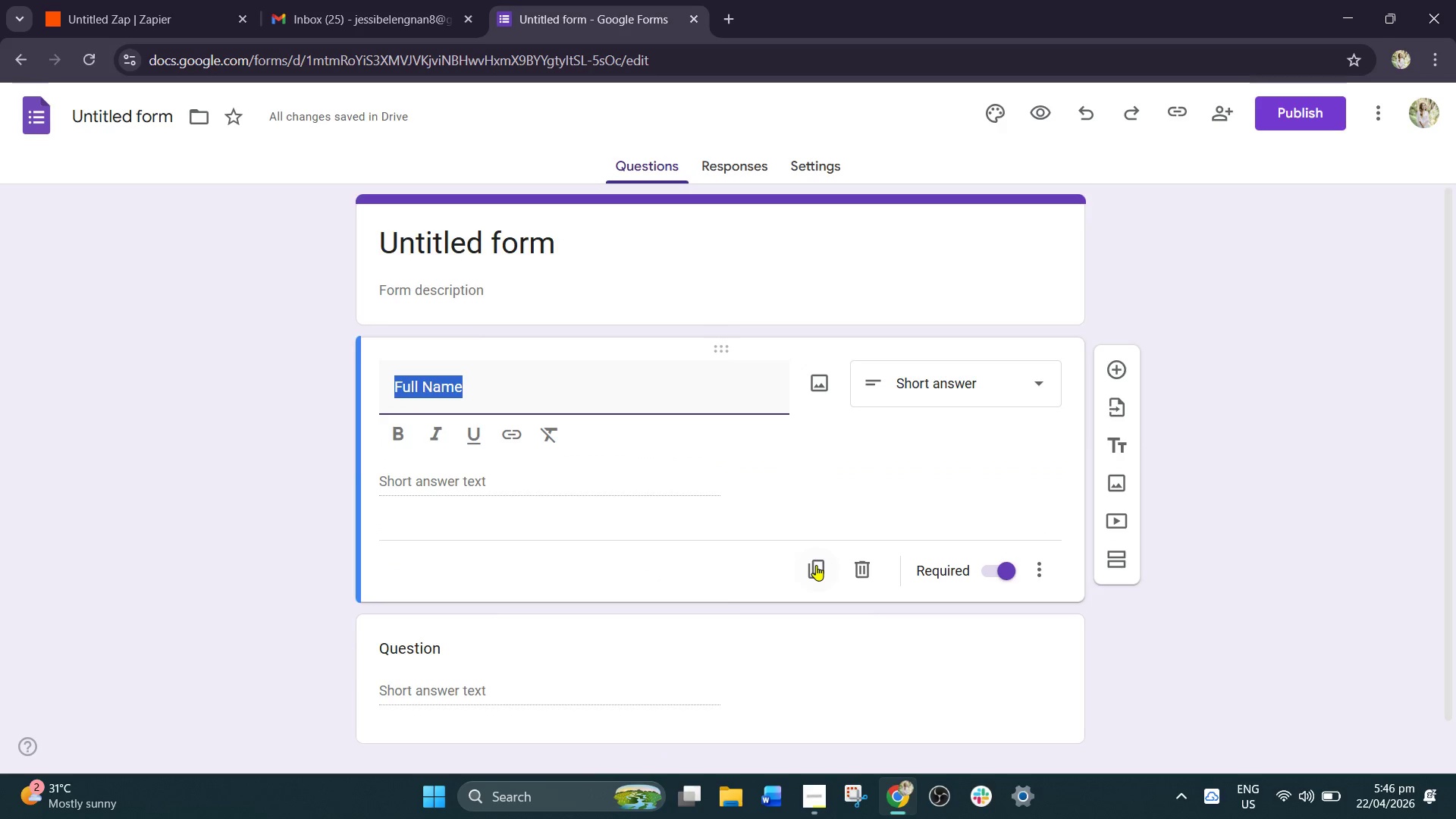 
scroll: coordinate [597, 457], scroll_direction: up, amount: 2.0
 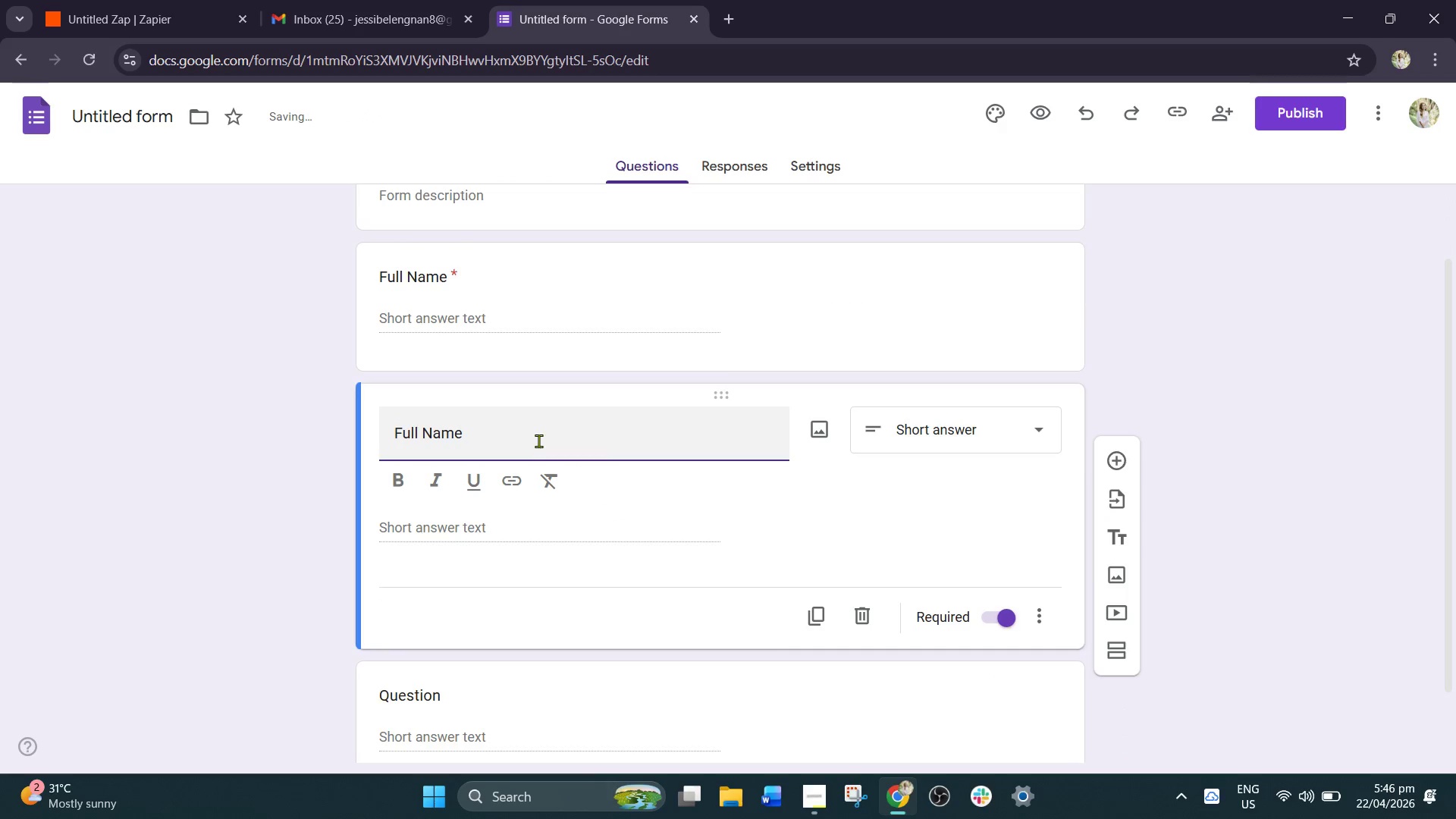 
left_click([538, 438])
 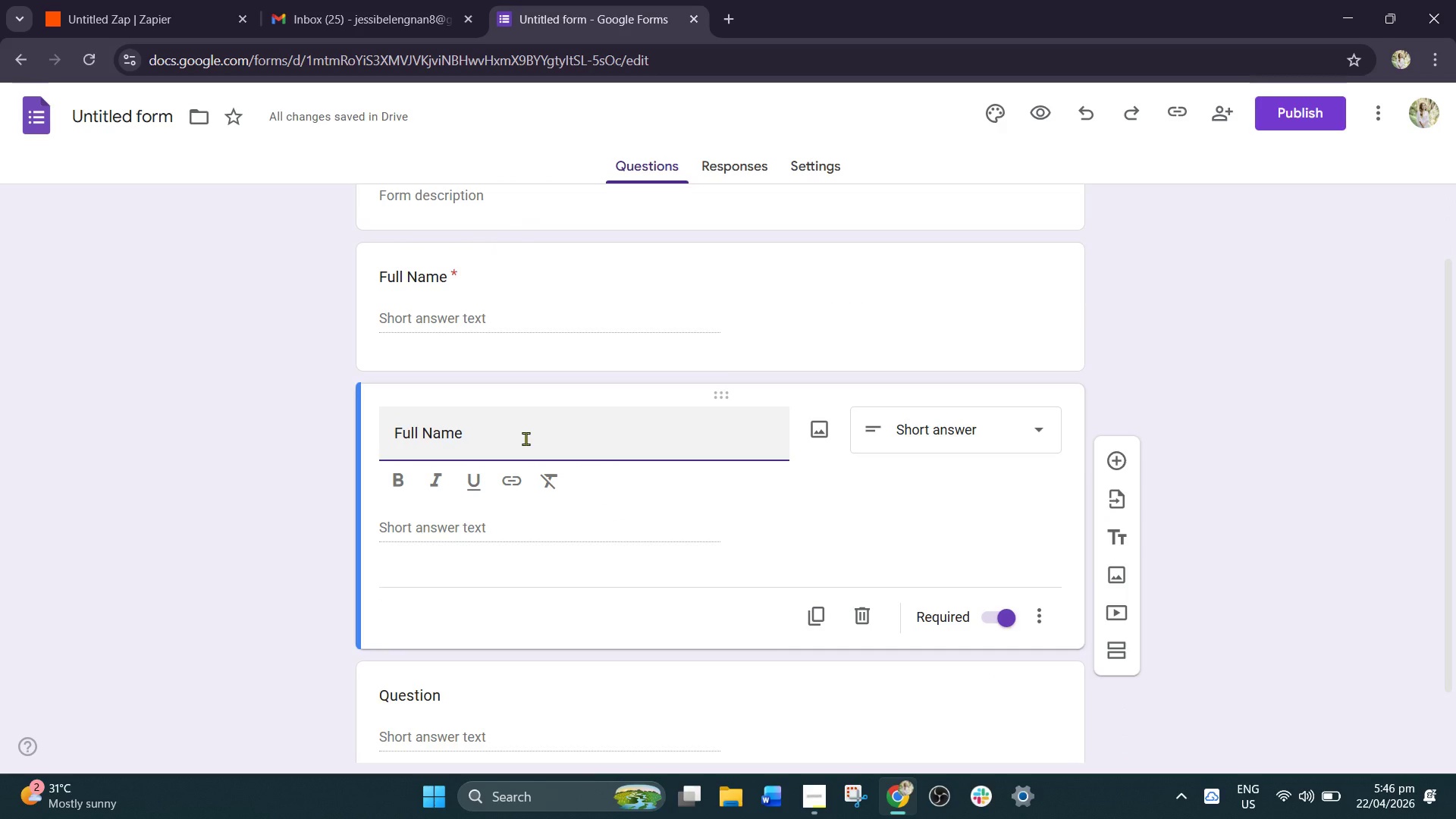 
key(Backspace)
key(Backspace)
key(Backspace)
key(Backspace)
key(Backspace)
key(Backspace)
key(Backspace)
key(Backspace)
key(Backspace)
type(Email Address)
 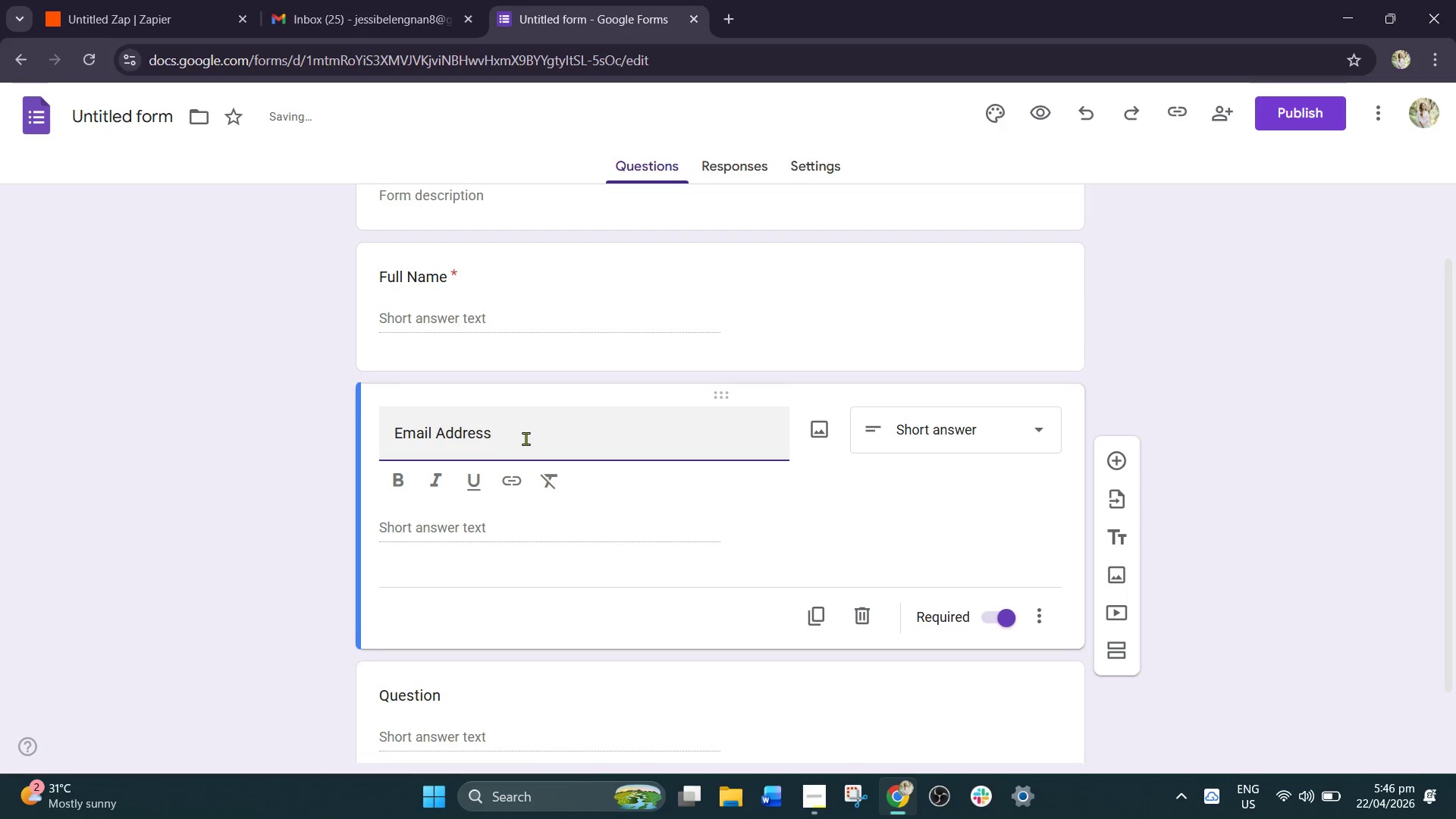 
mouse_move([820, 611])
 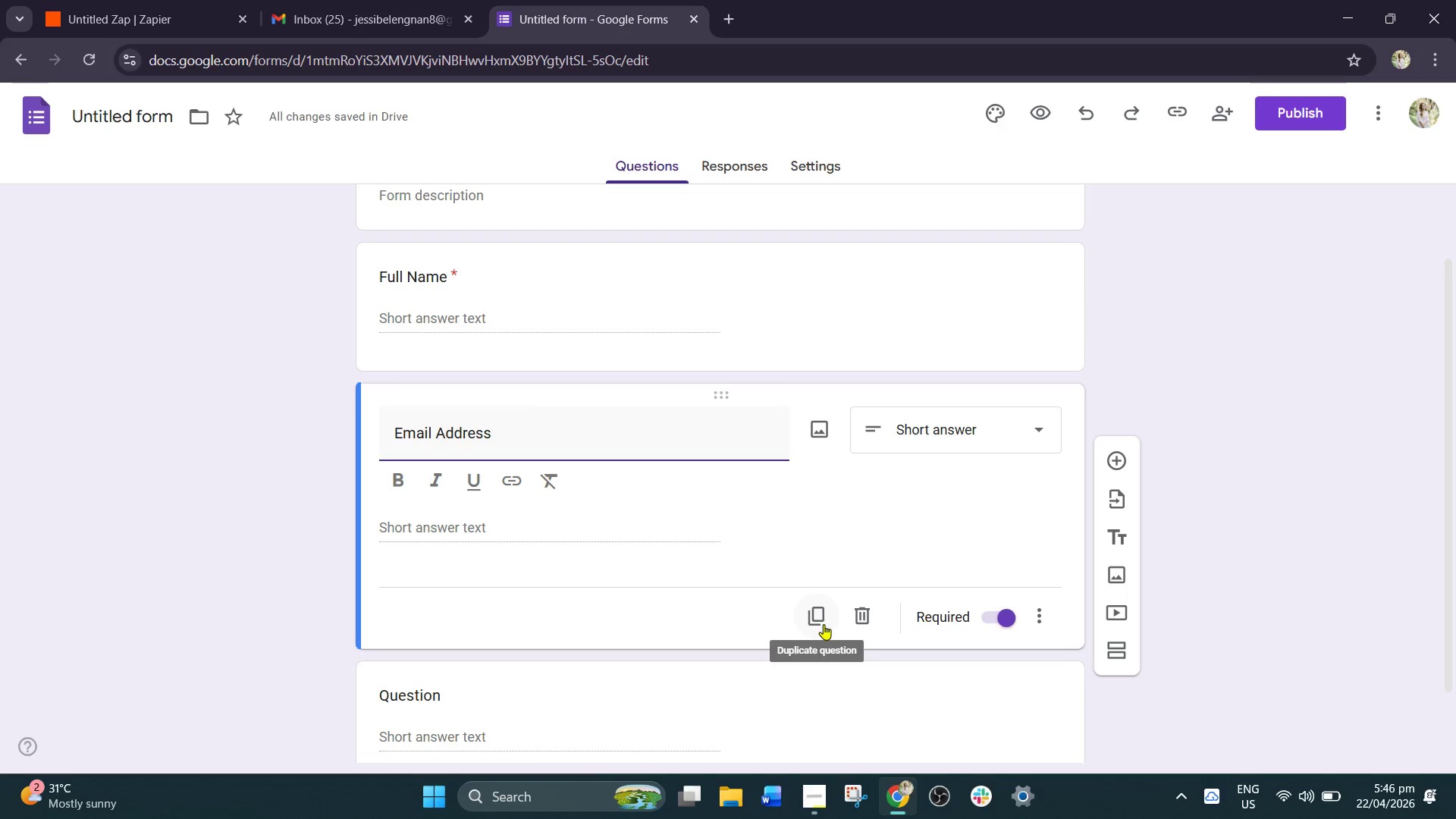 
wait(5.9)
 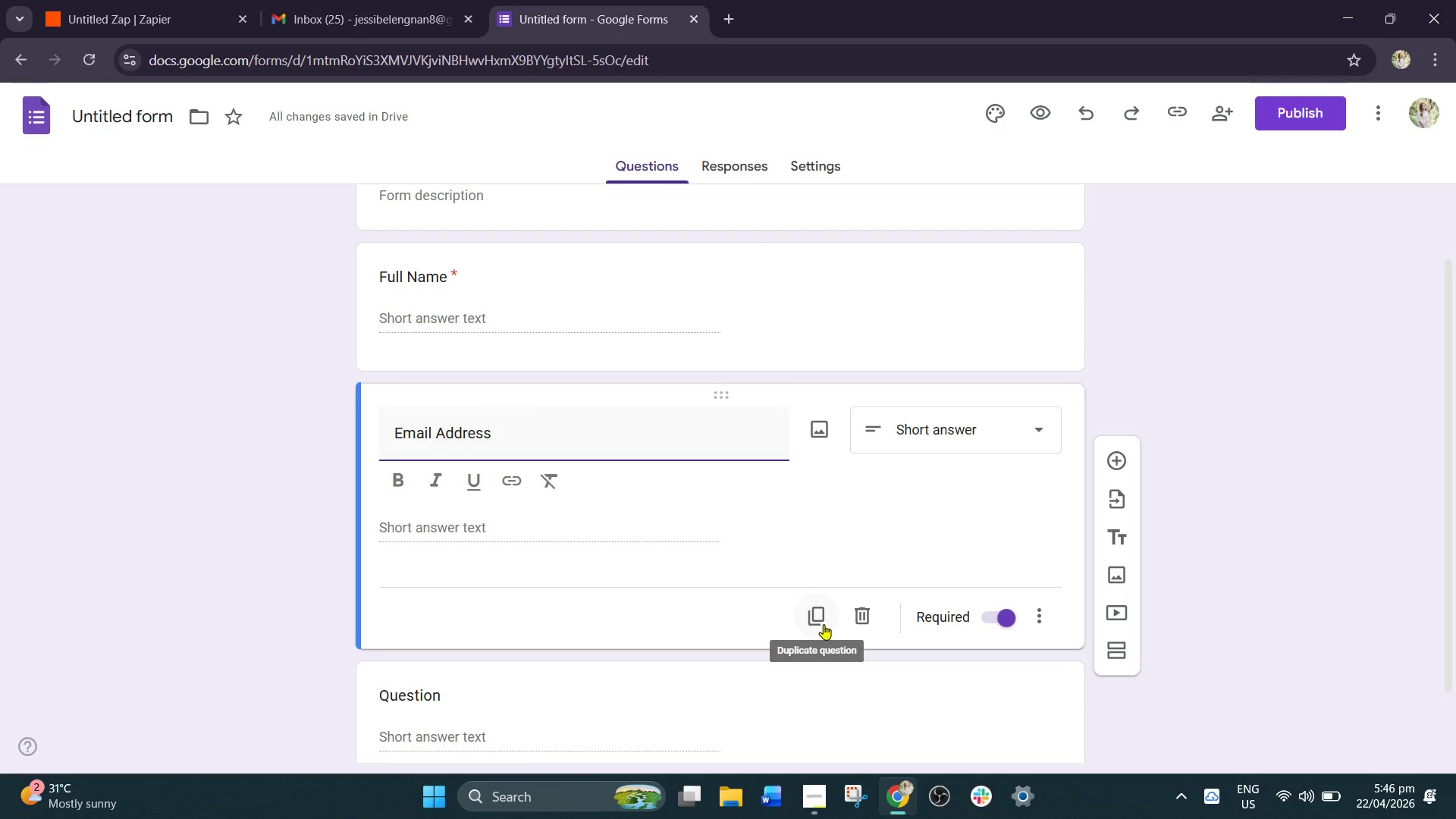 
left_click_drag(start_coordinate=[633, 325], to_coordinate=[636, 316])
 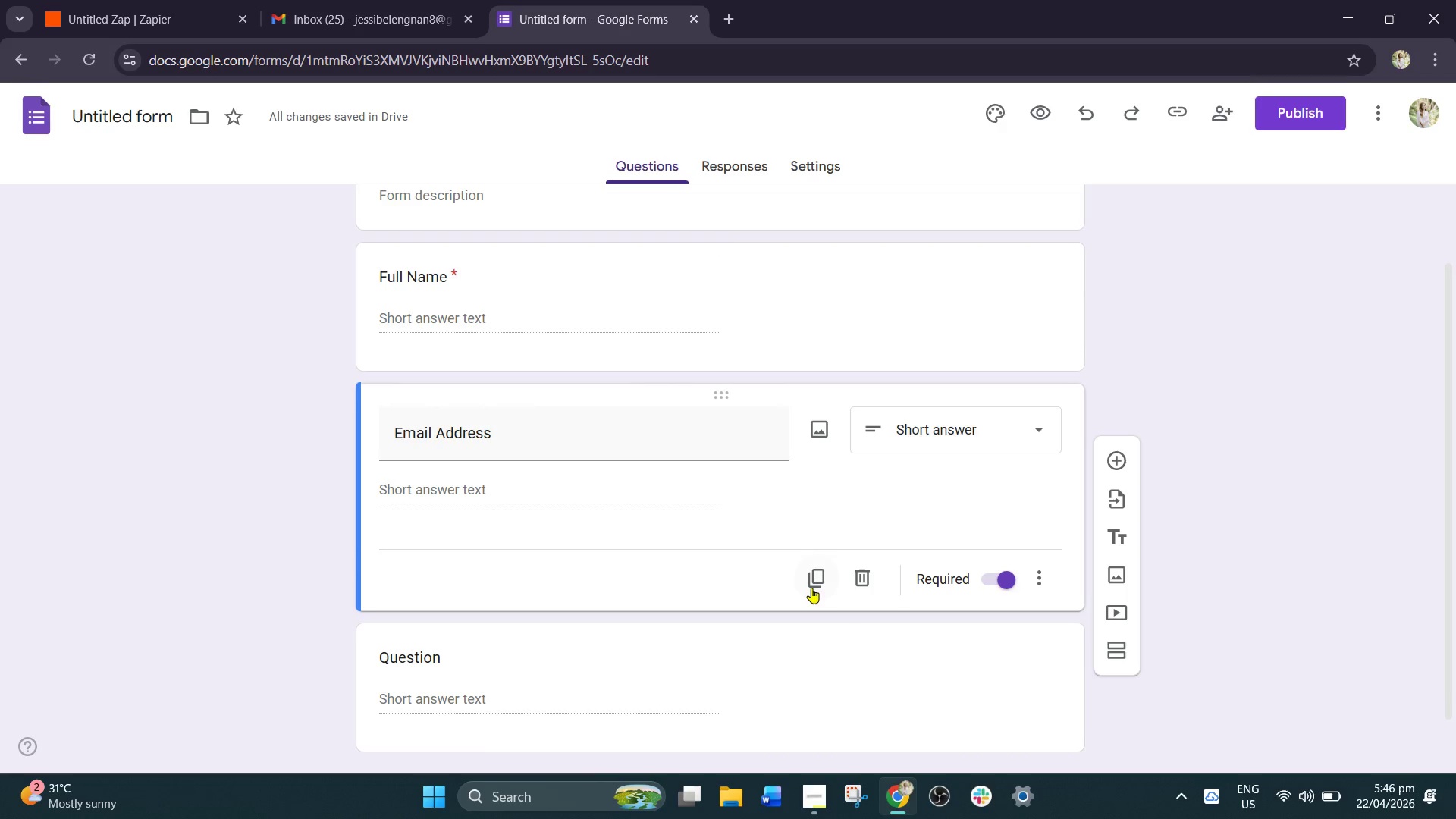 
left_click([810, 584])
 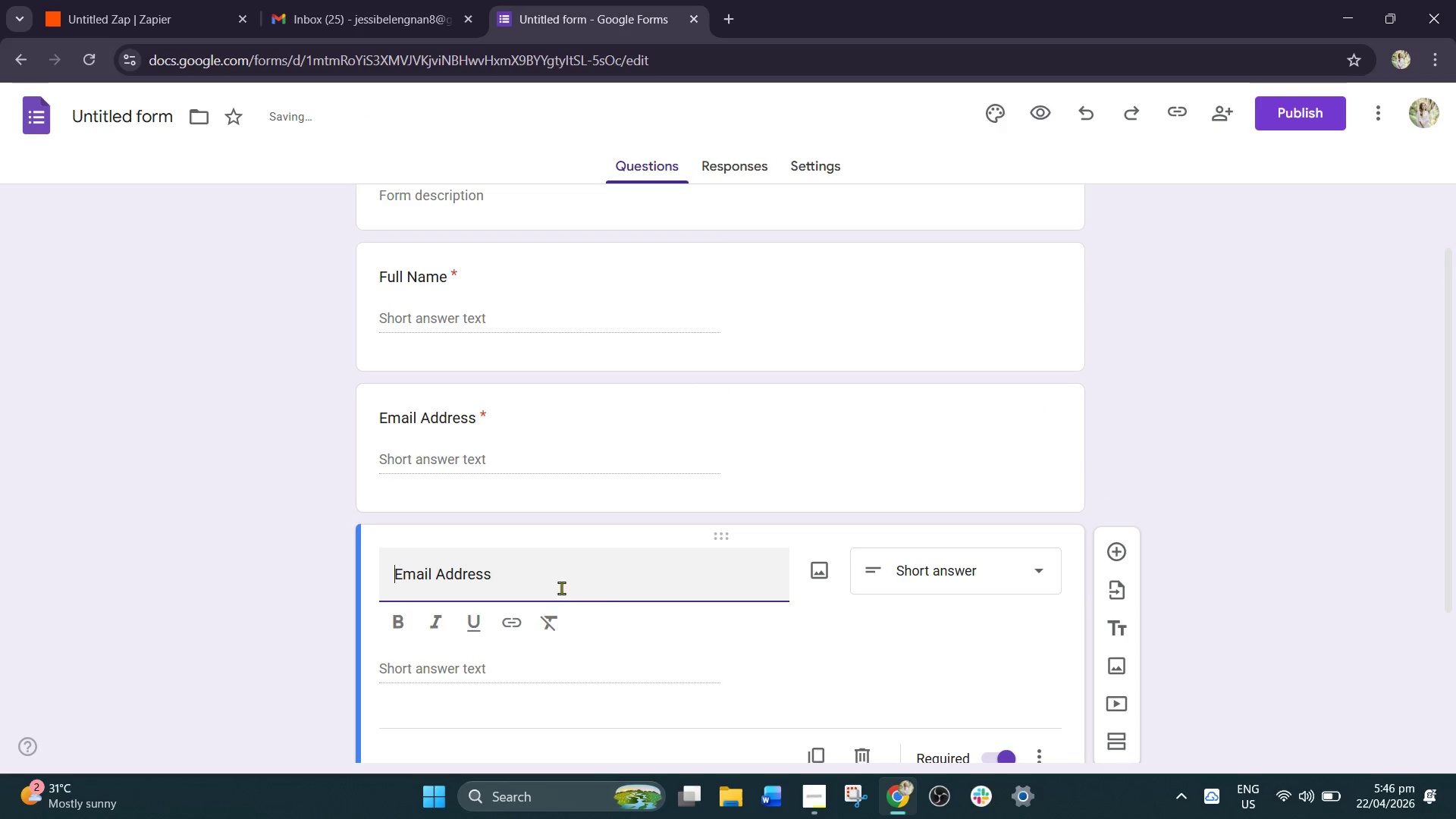 
left_click([620, 576])
 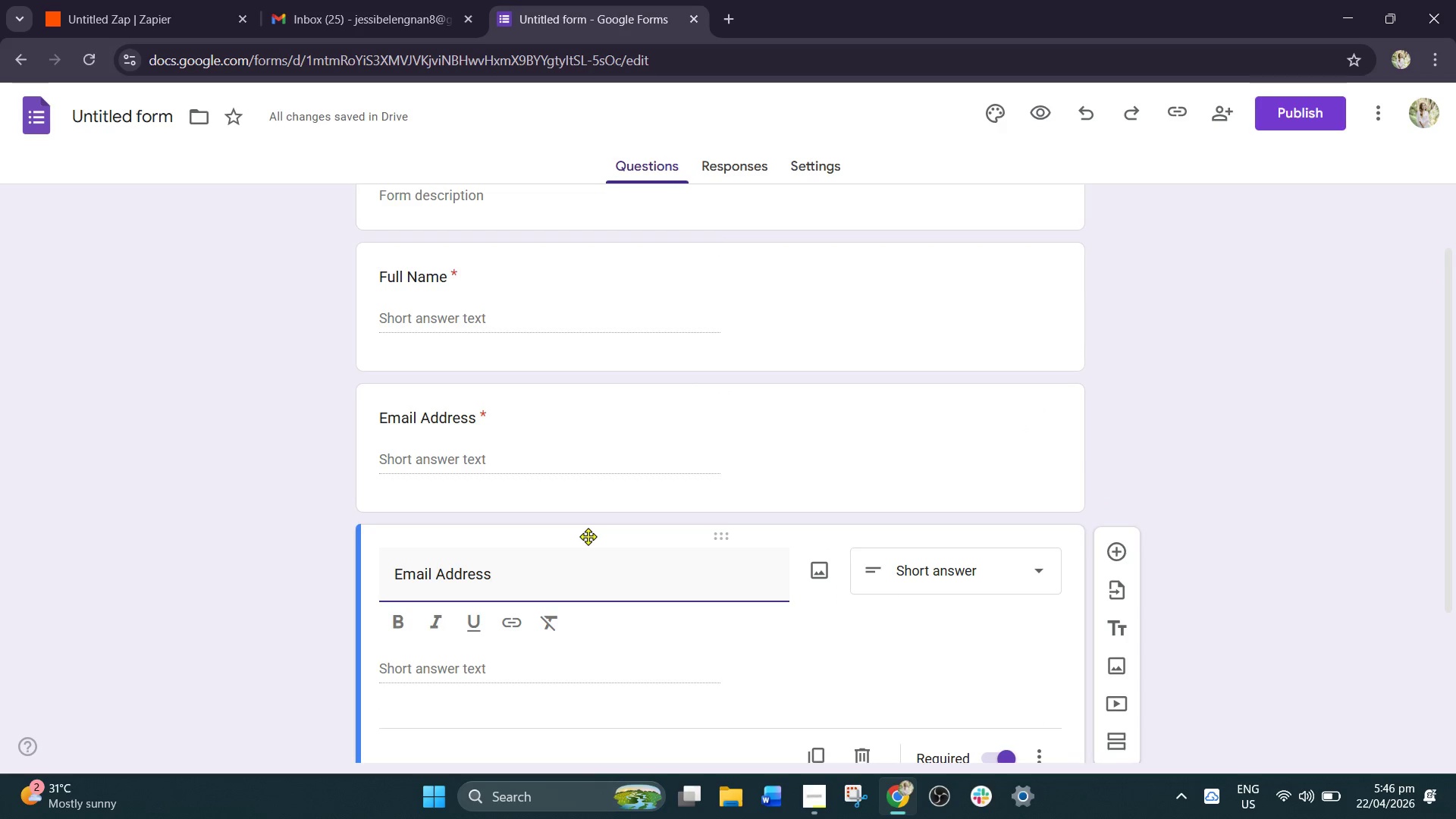 
hold_key(key=Backspace, duration=1.48)
 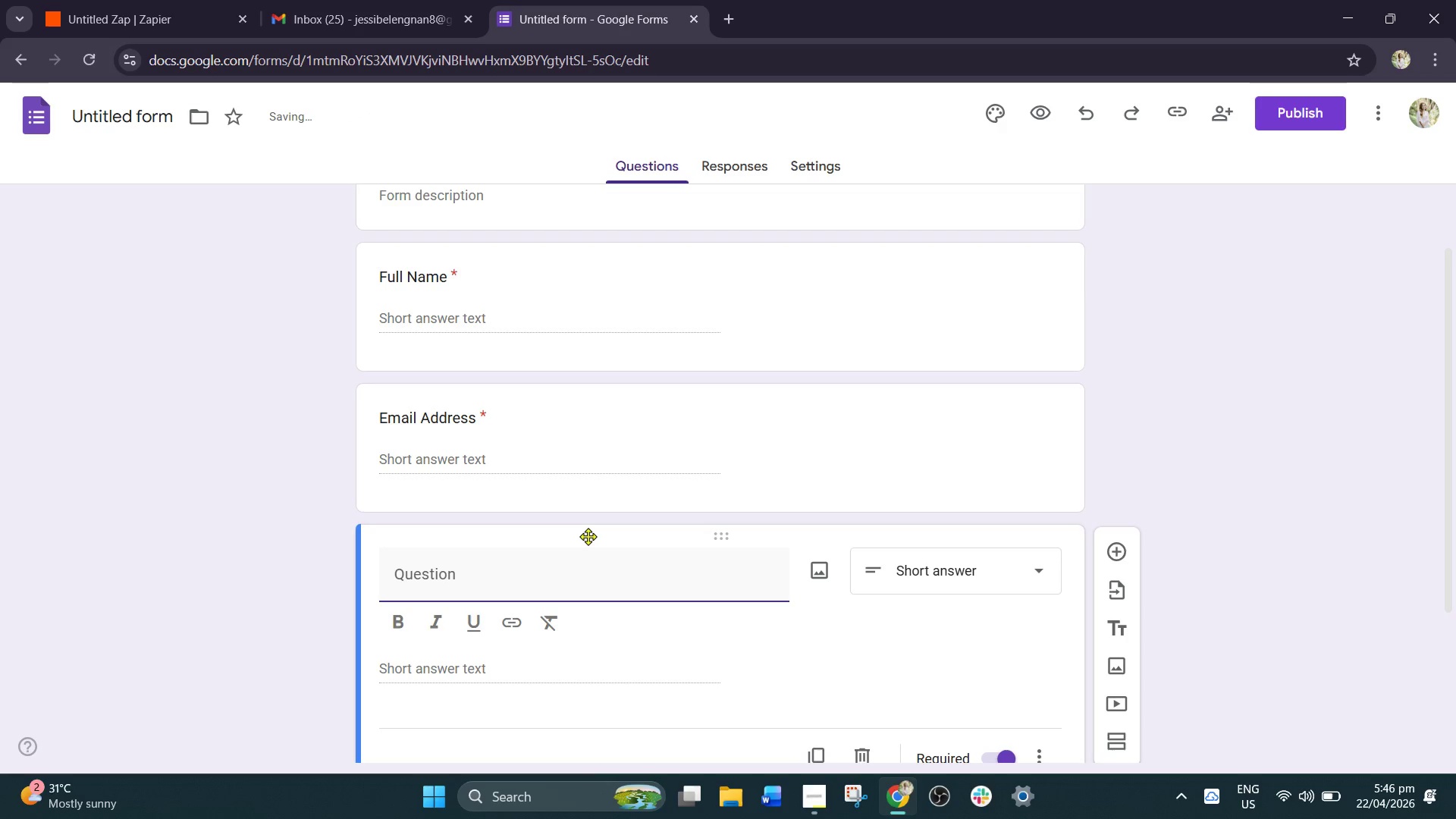 
type(Project )
 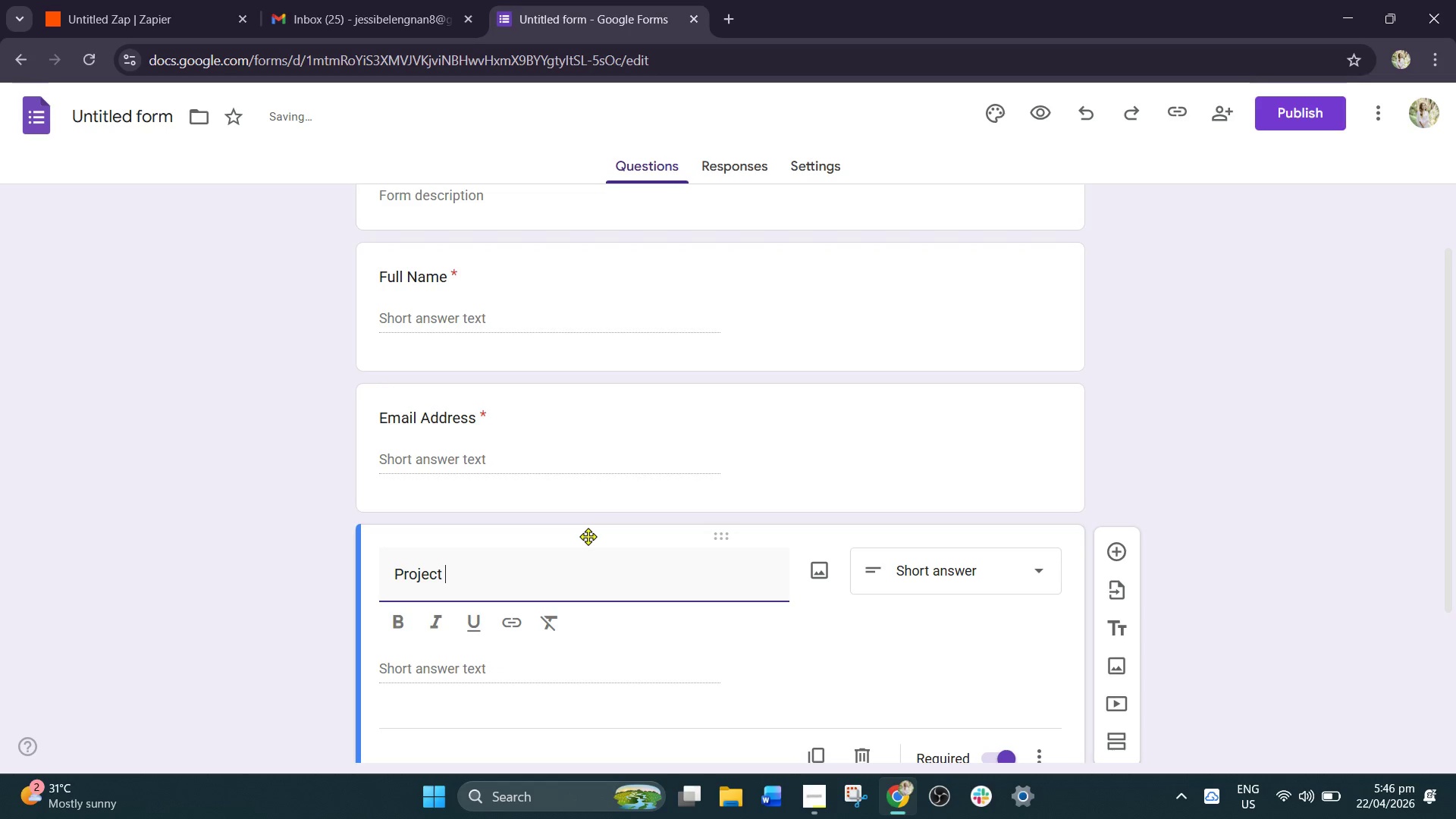 
type(Title)
 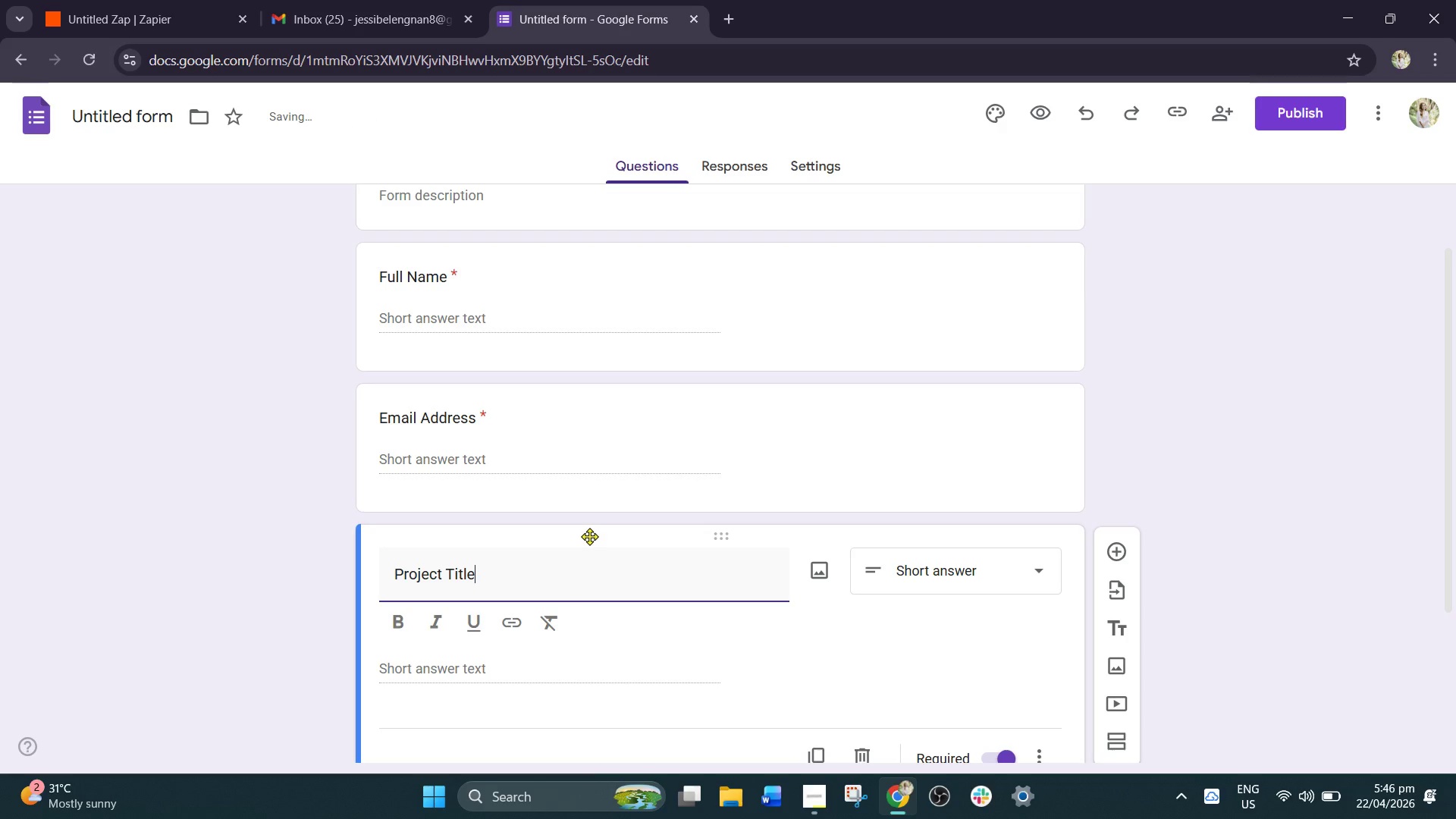 
scroll: coordinate [585, 610], scroll_direction: down, amount: 1.0
 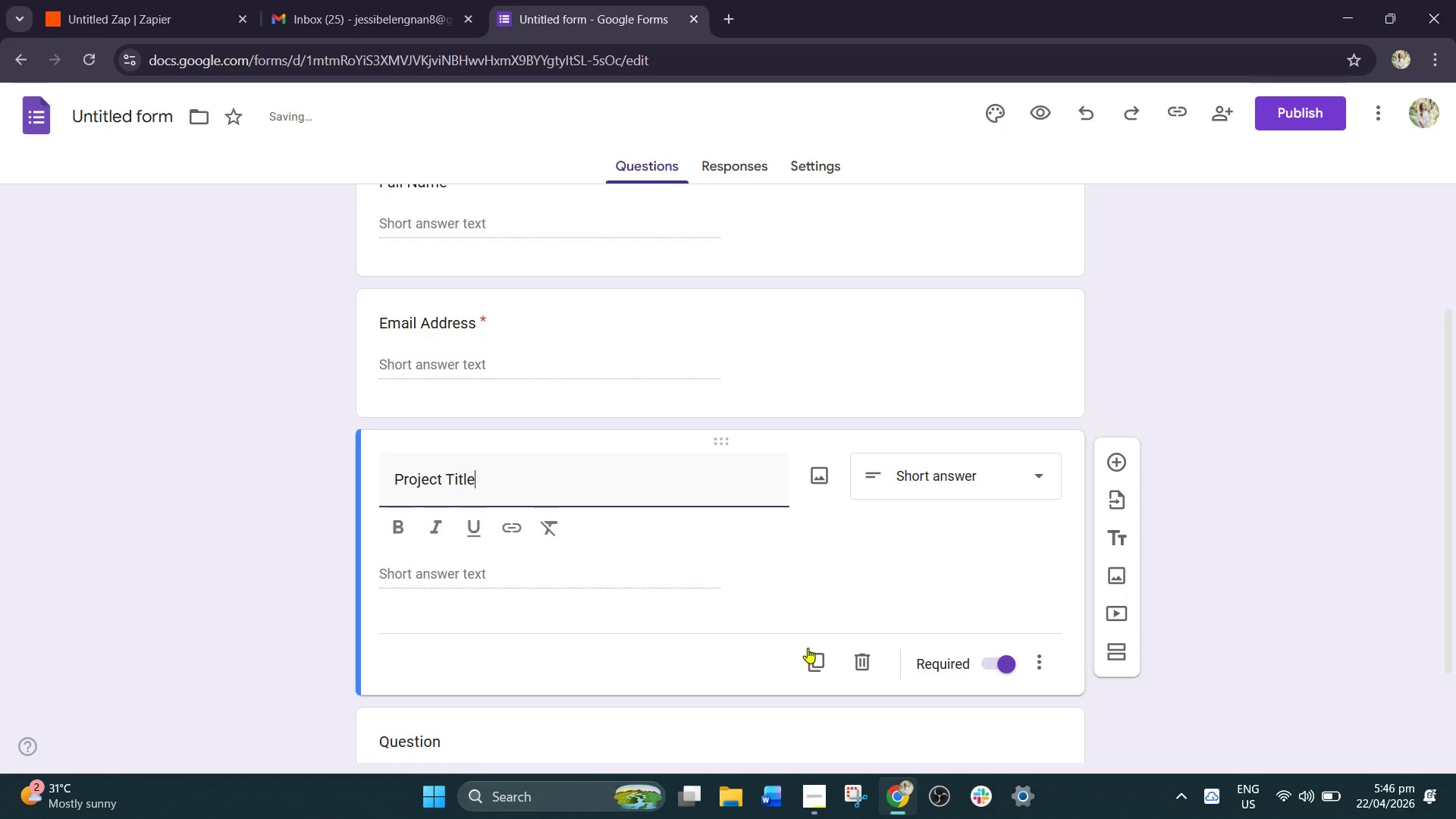 
left_click([819, 664])
 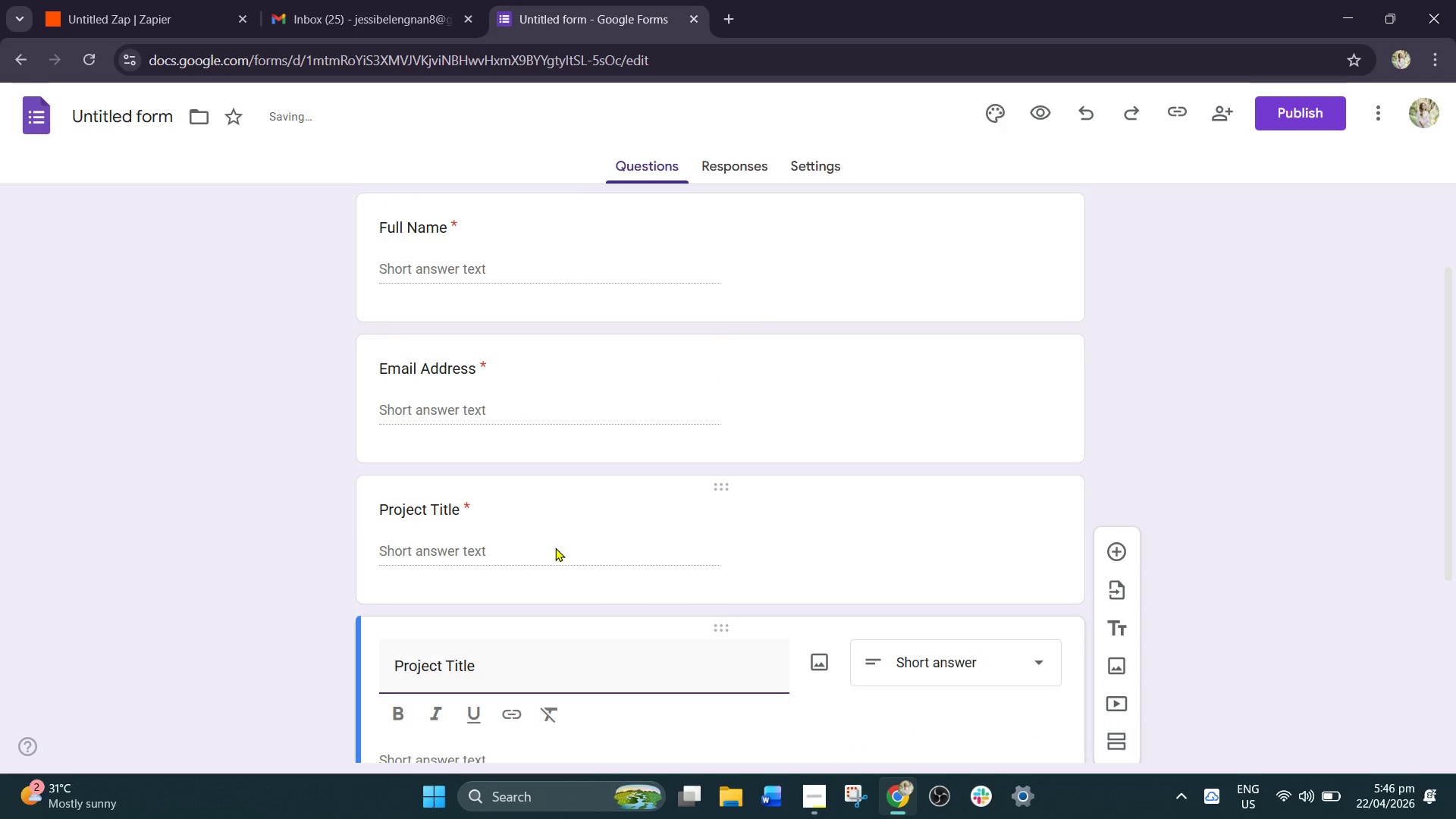 
scroll: coordinate [553, 554], scroll_direction: down, amount: 1.0
 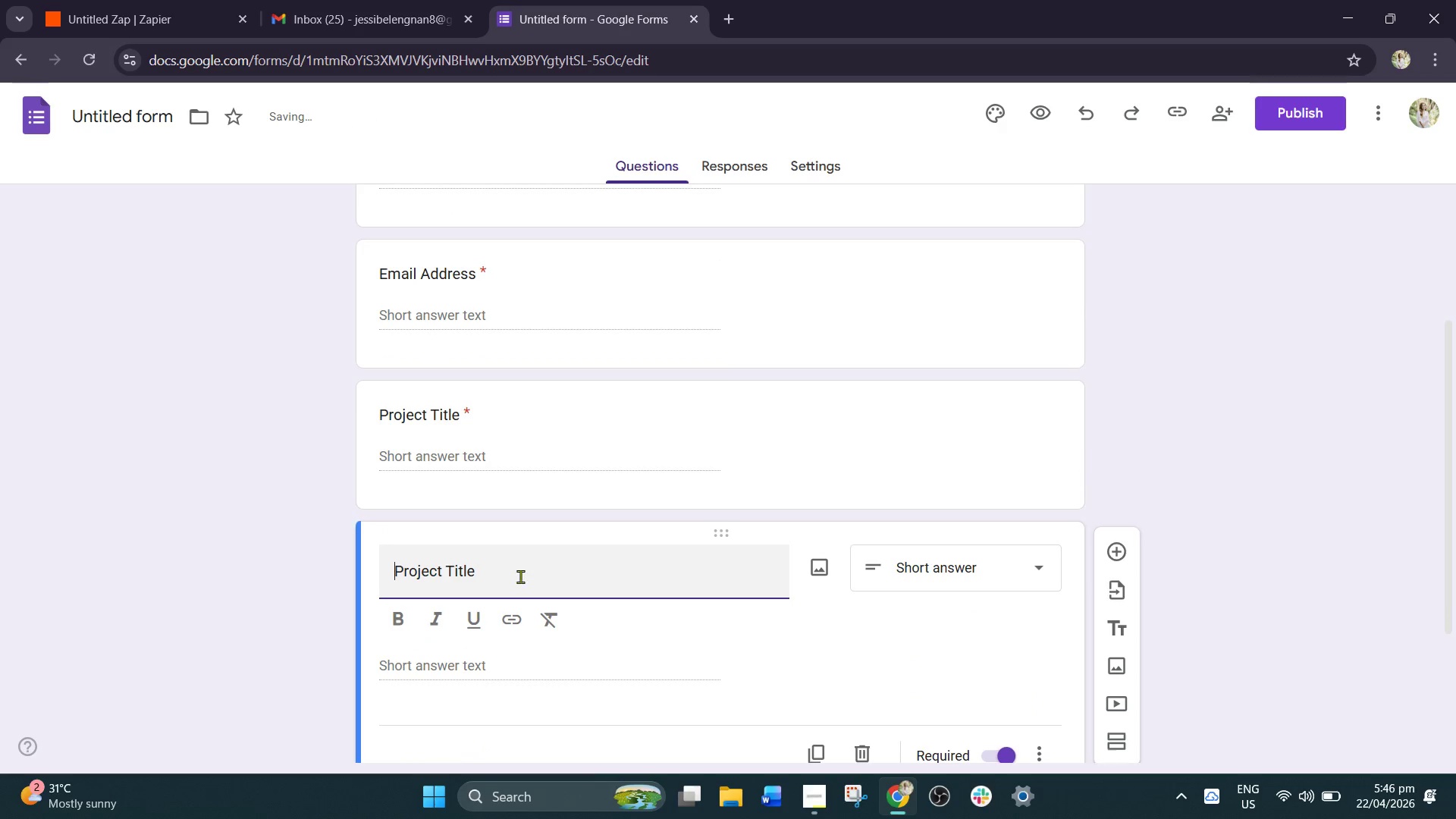 
left_click([520, 576])
 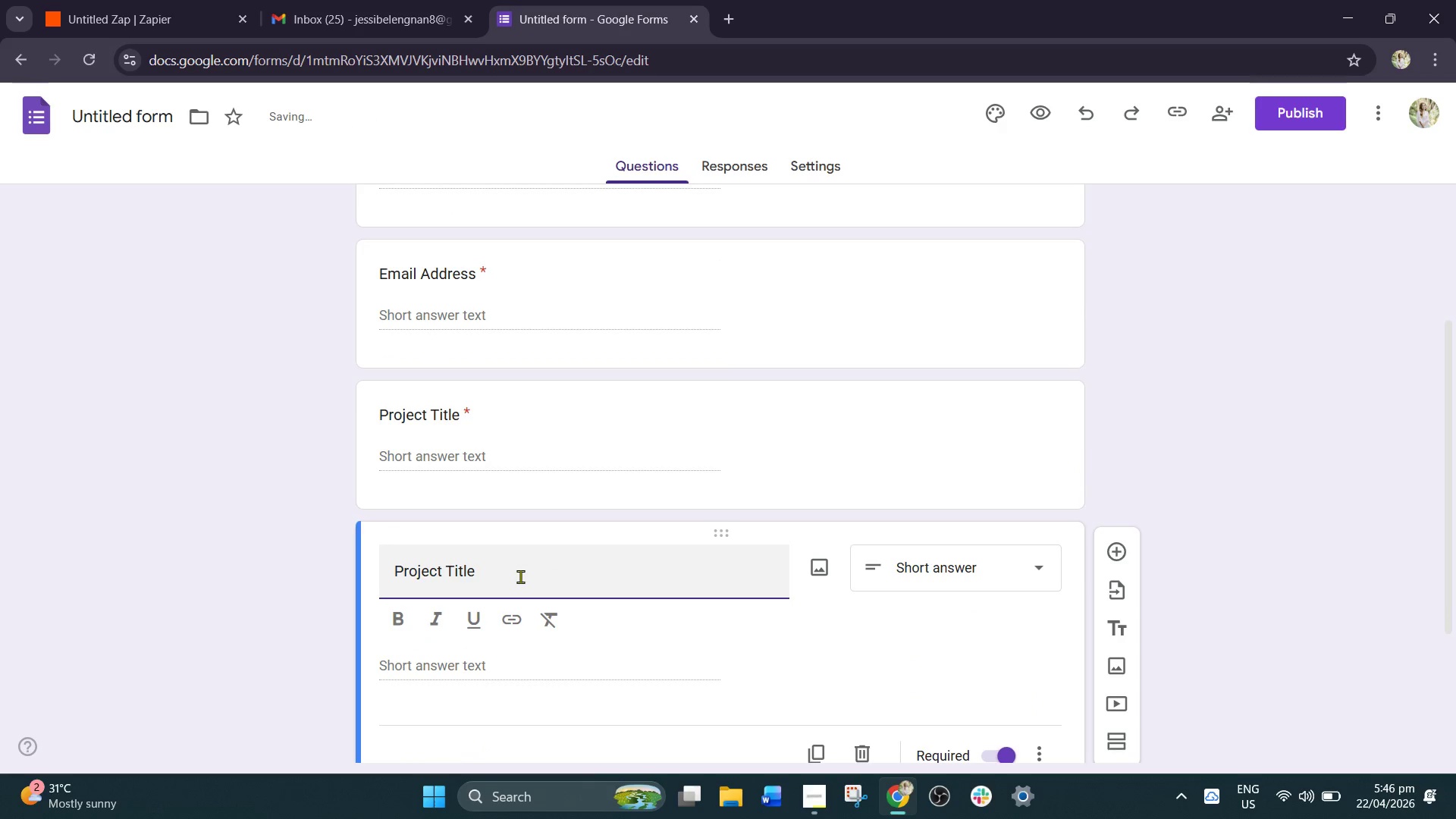 
hold_key(key=Backspace, duration=1.12)
 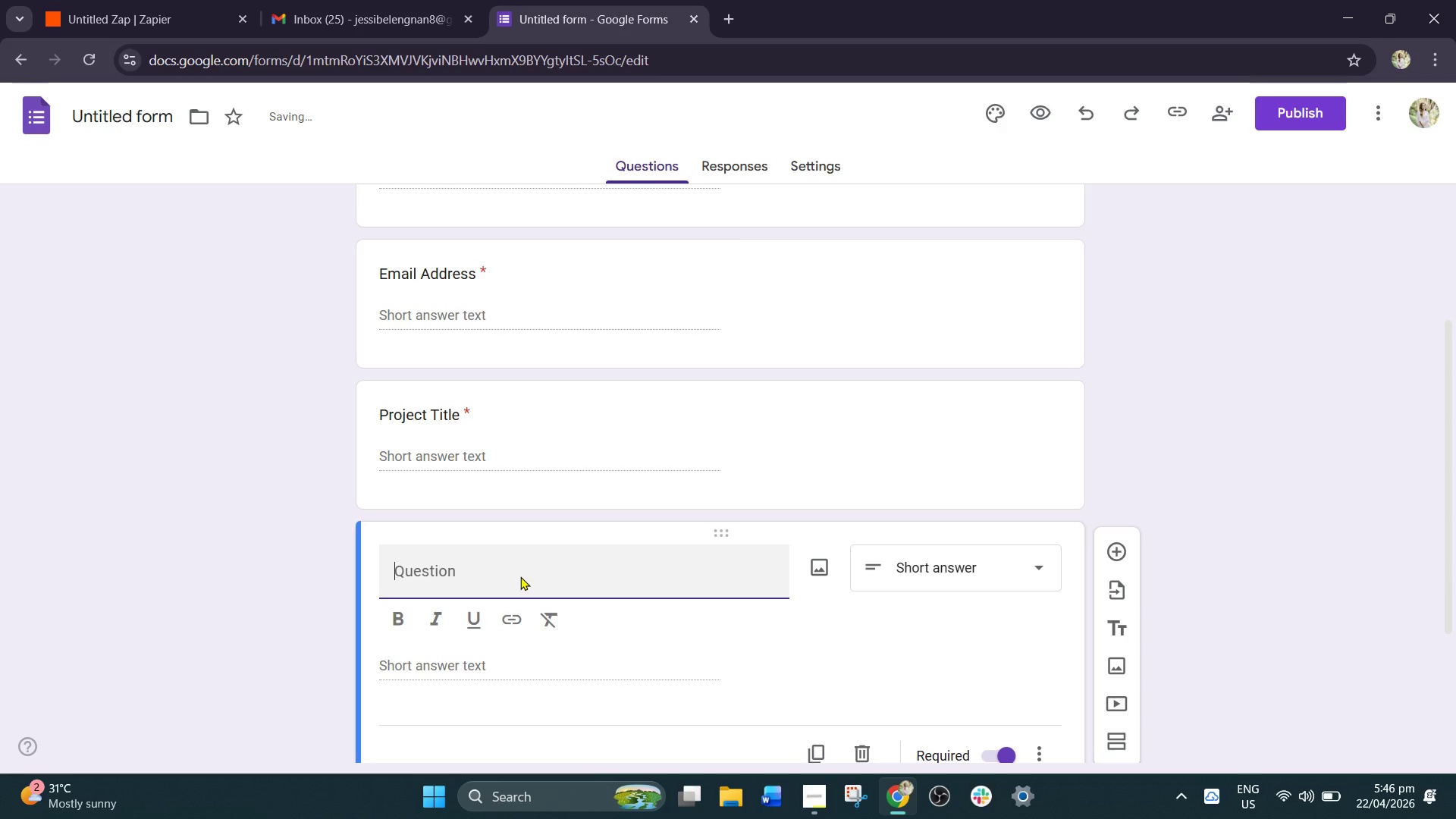 
type(Materials Used)
 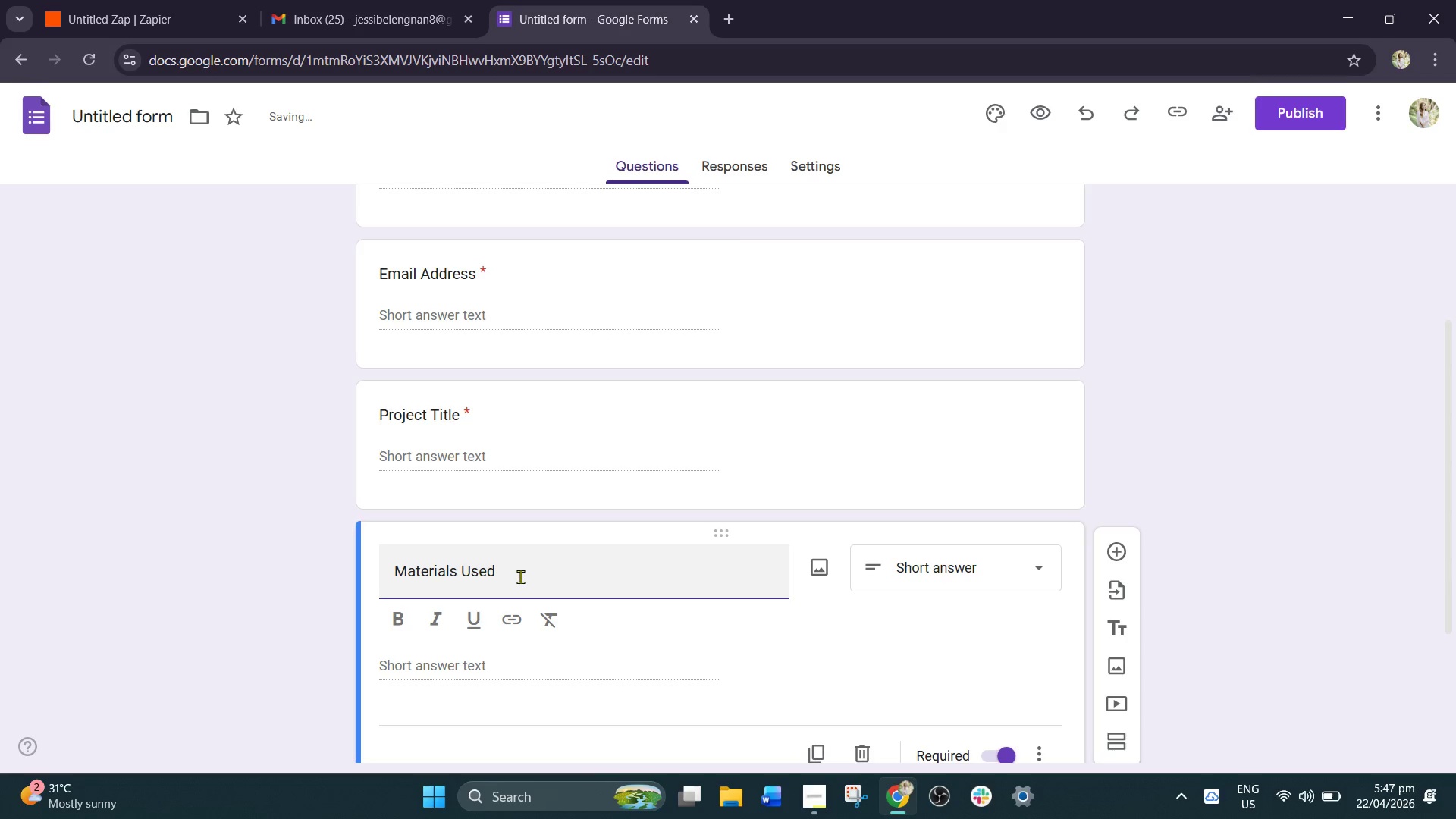 
scroll: coordinate [641, 582], scroll_direction: down, amount: 3.0
 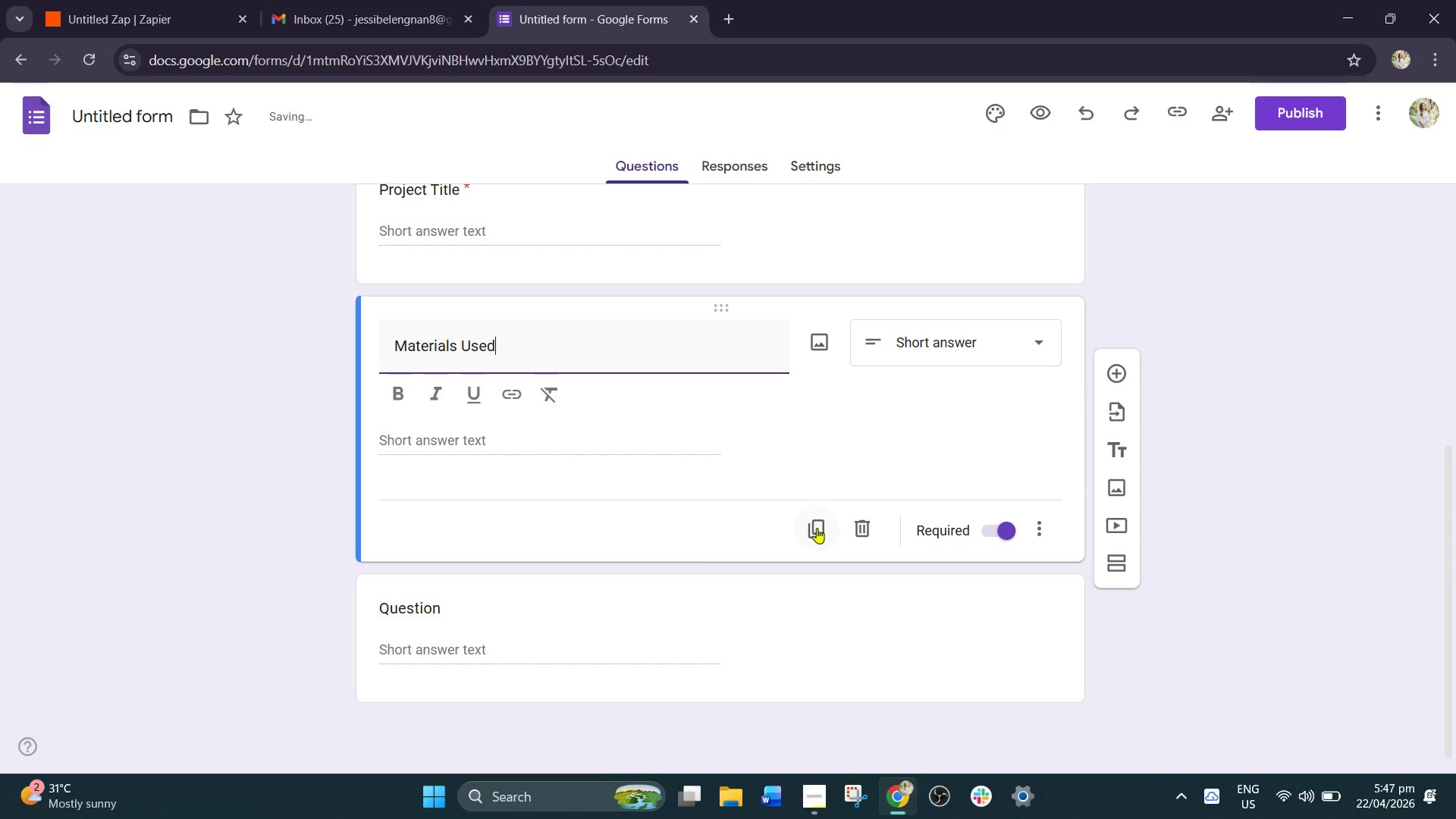 
left_click([824, 533])
 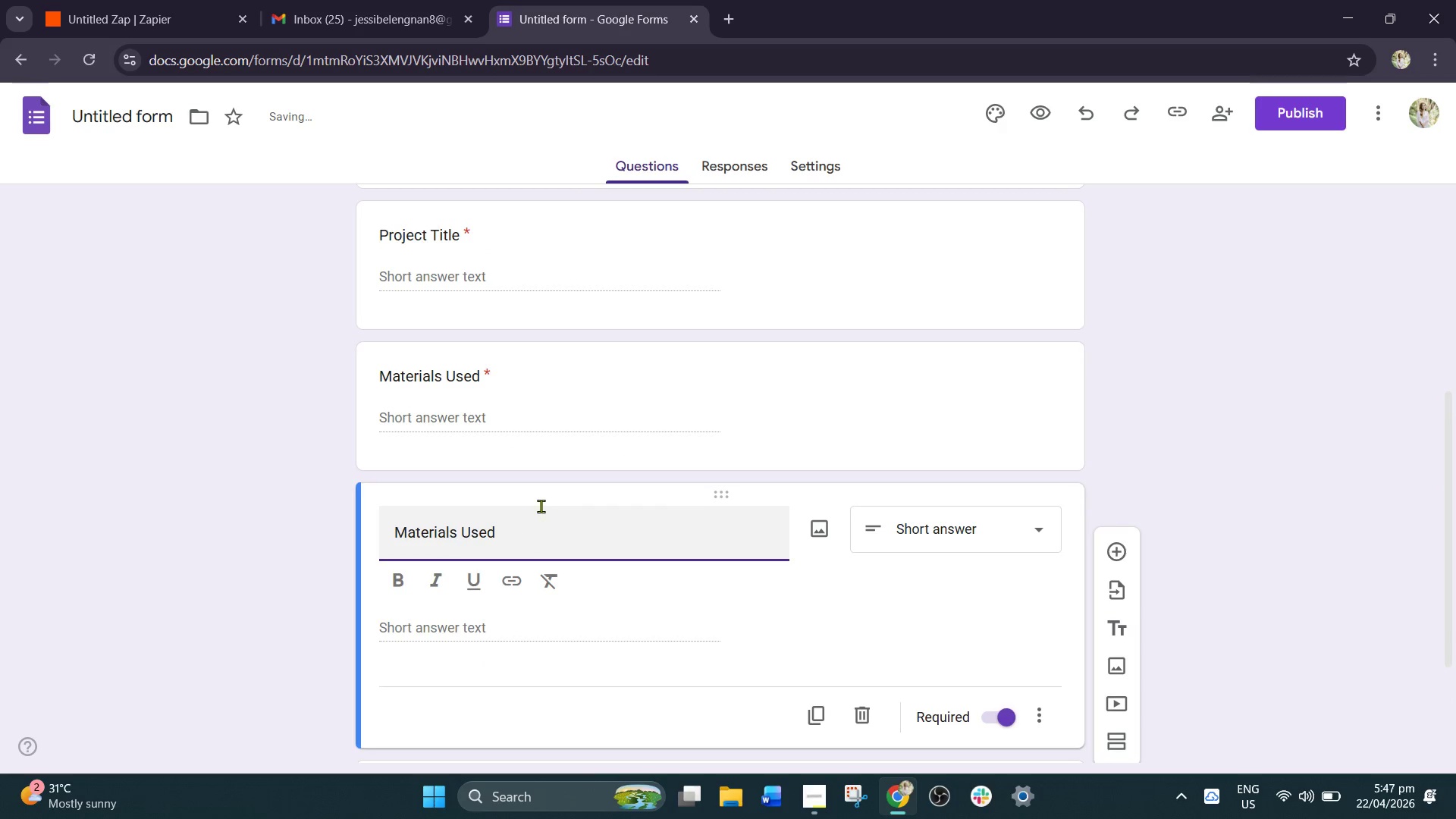 
left_click_drag(start_coordinate=[528, 526], to_coordinate=[272, 505])
 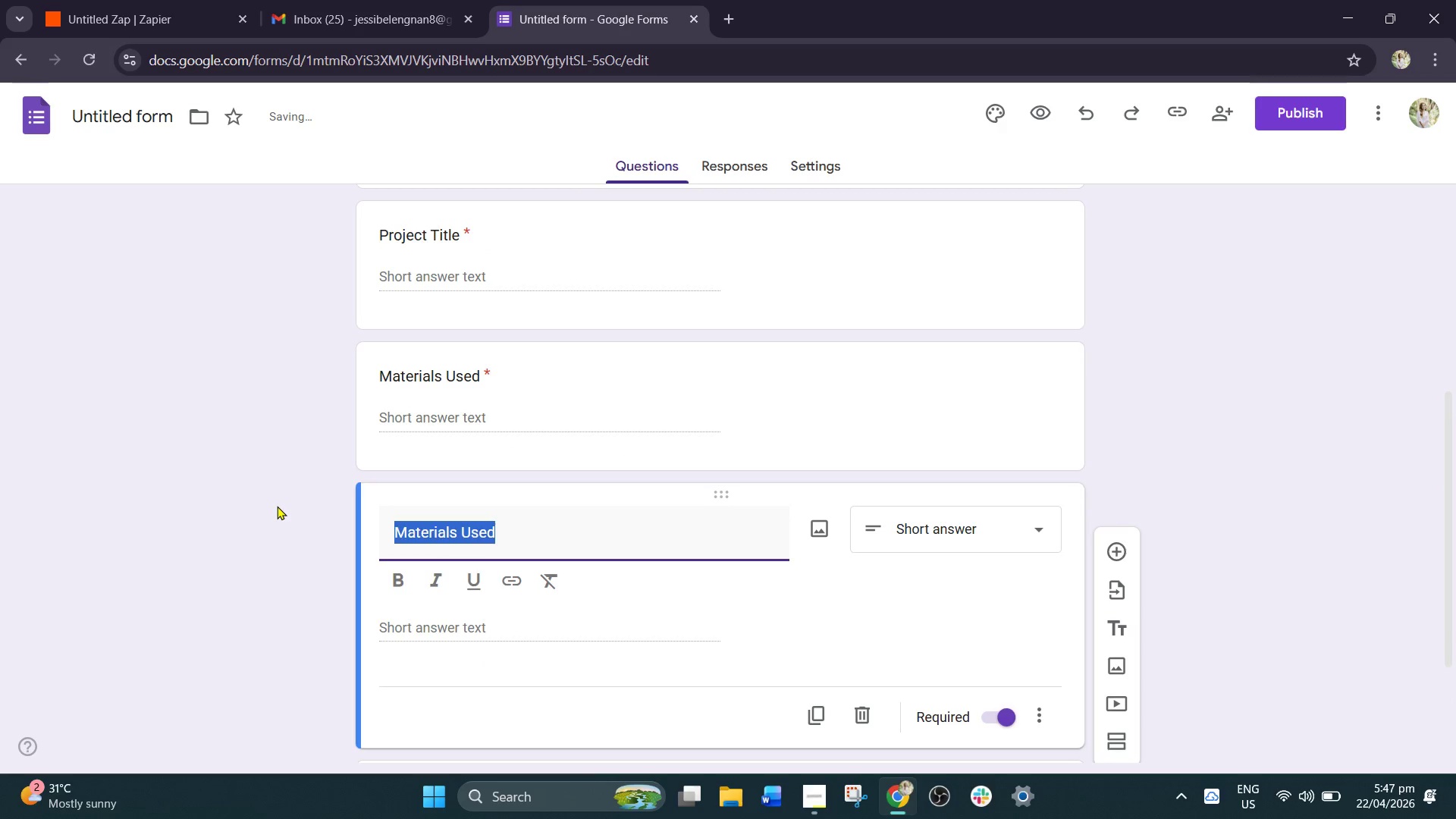 
key(Backspace)
 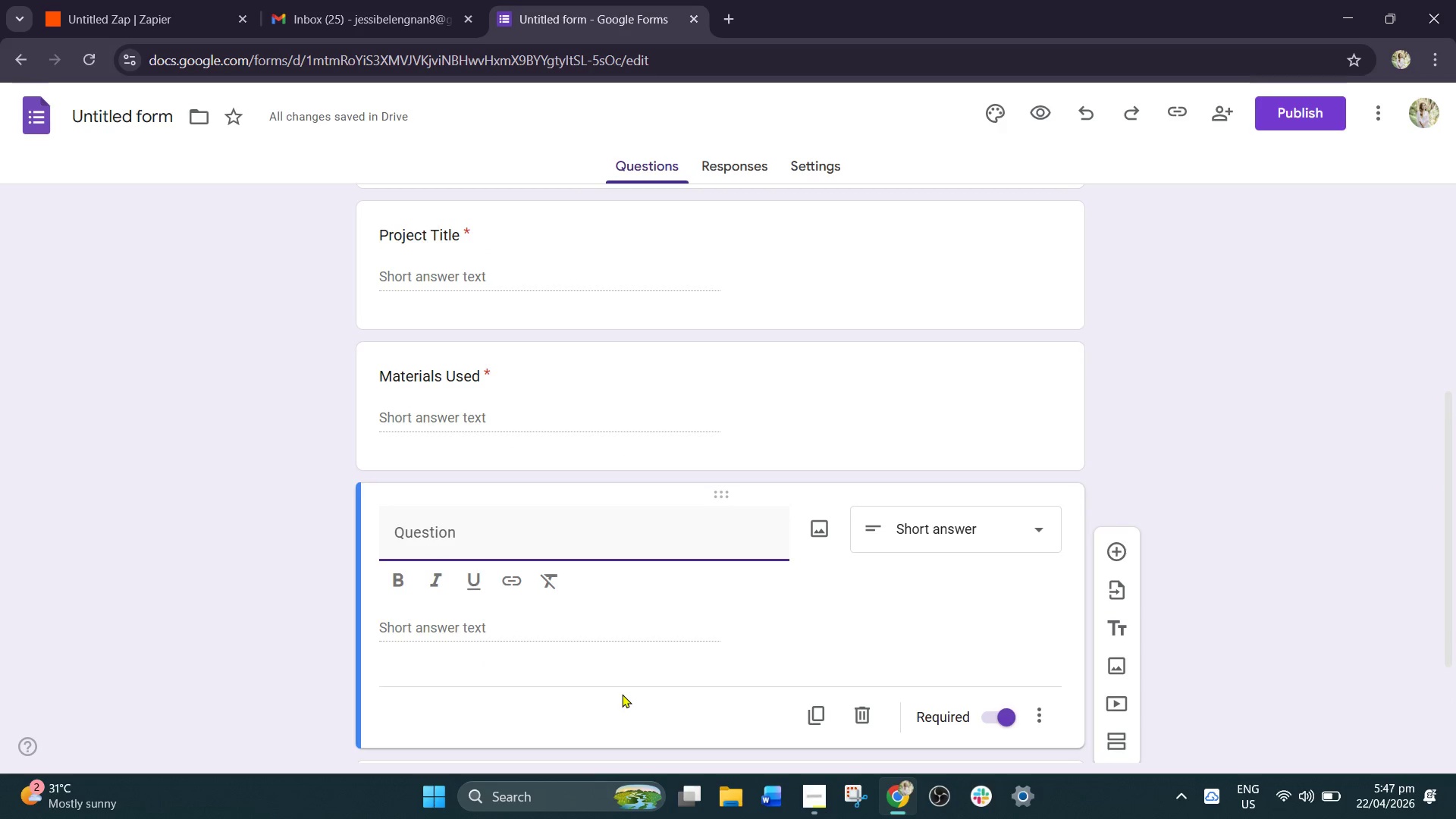 
type(Estimated )
 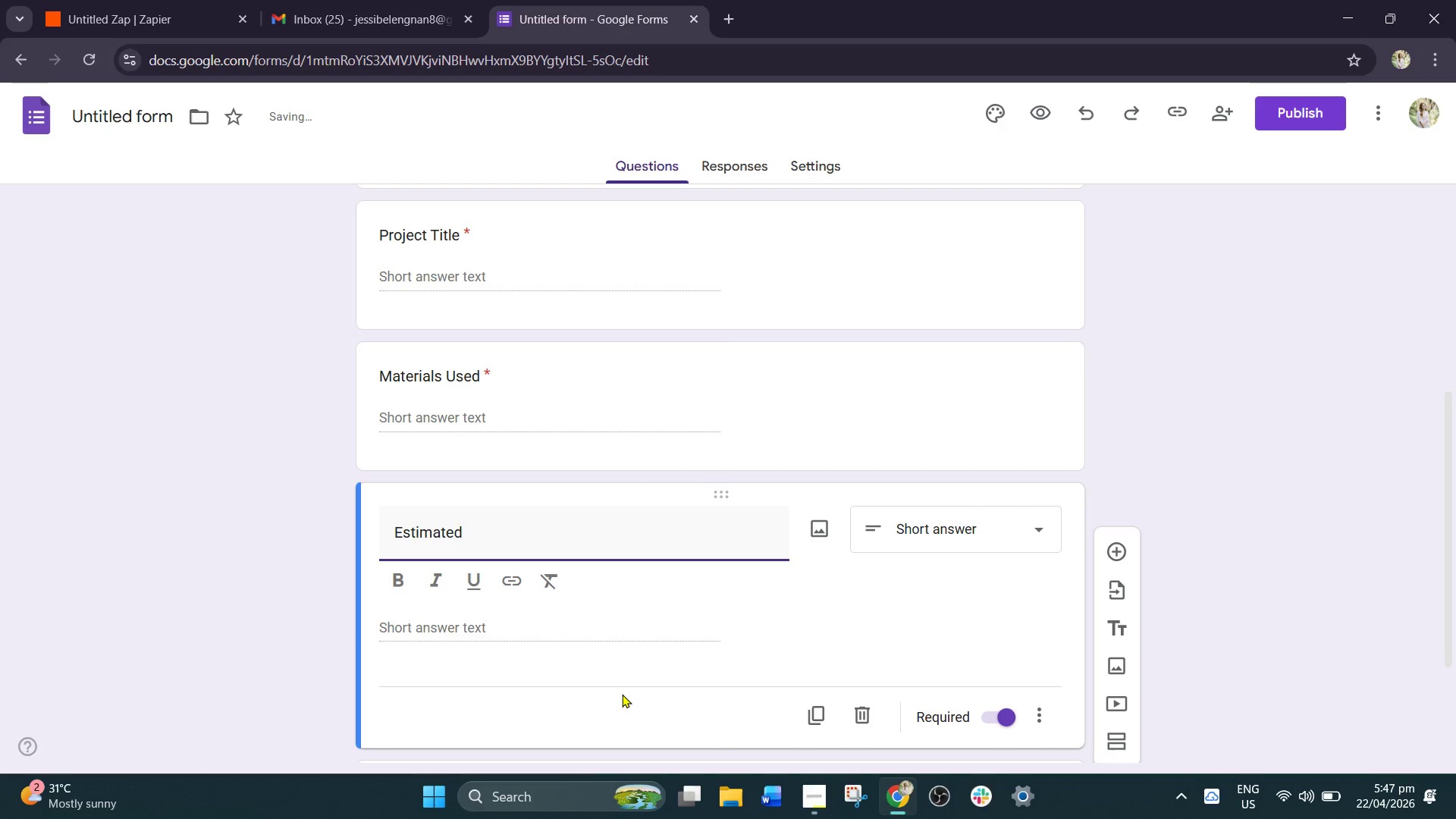 
type(Cost)
 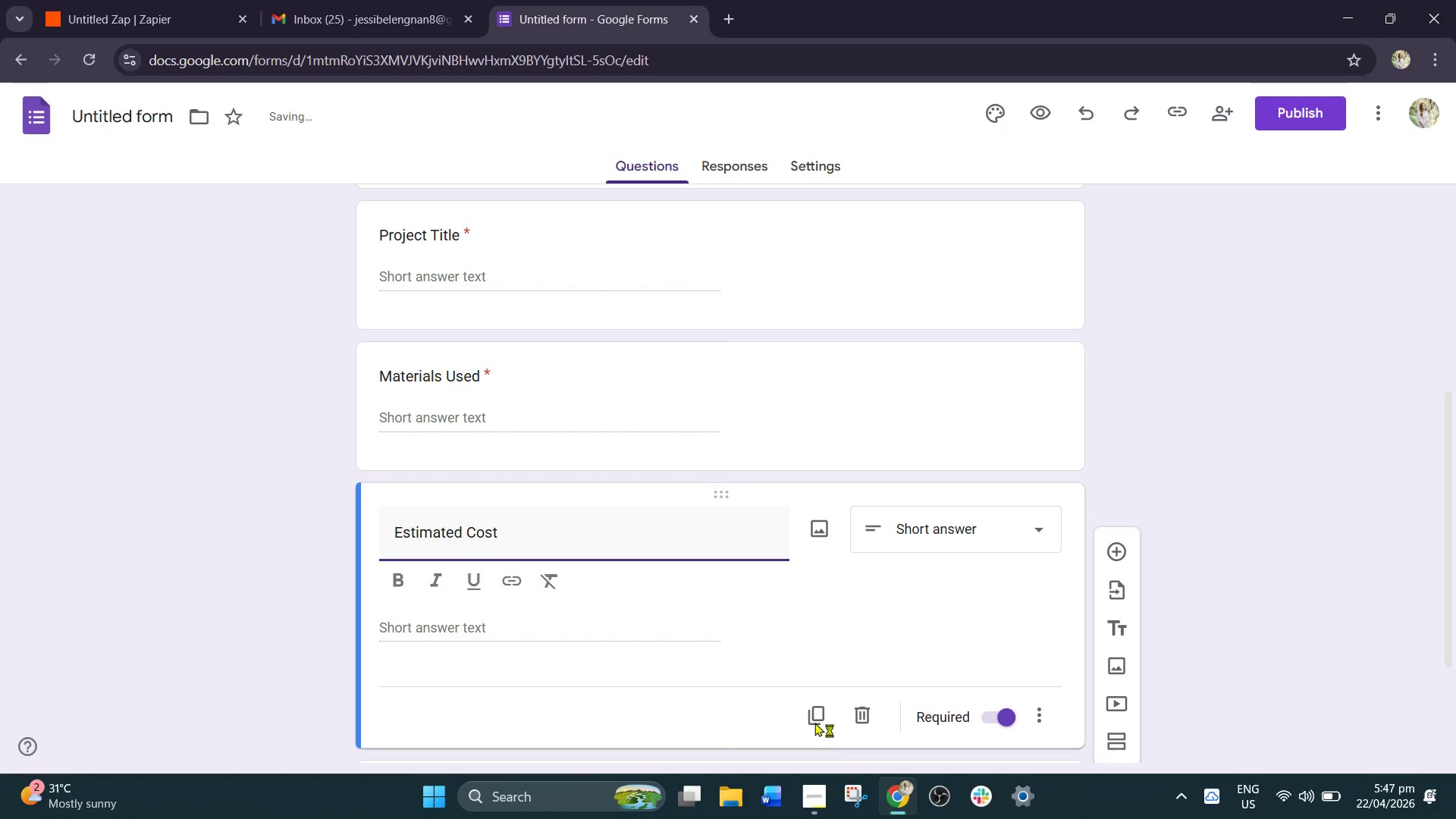 
left_click([814, 717])
 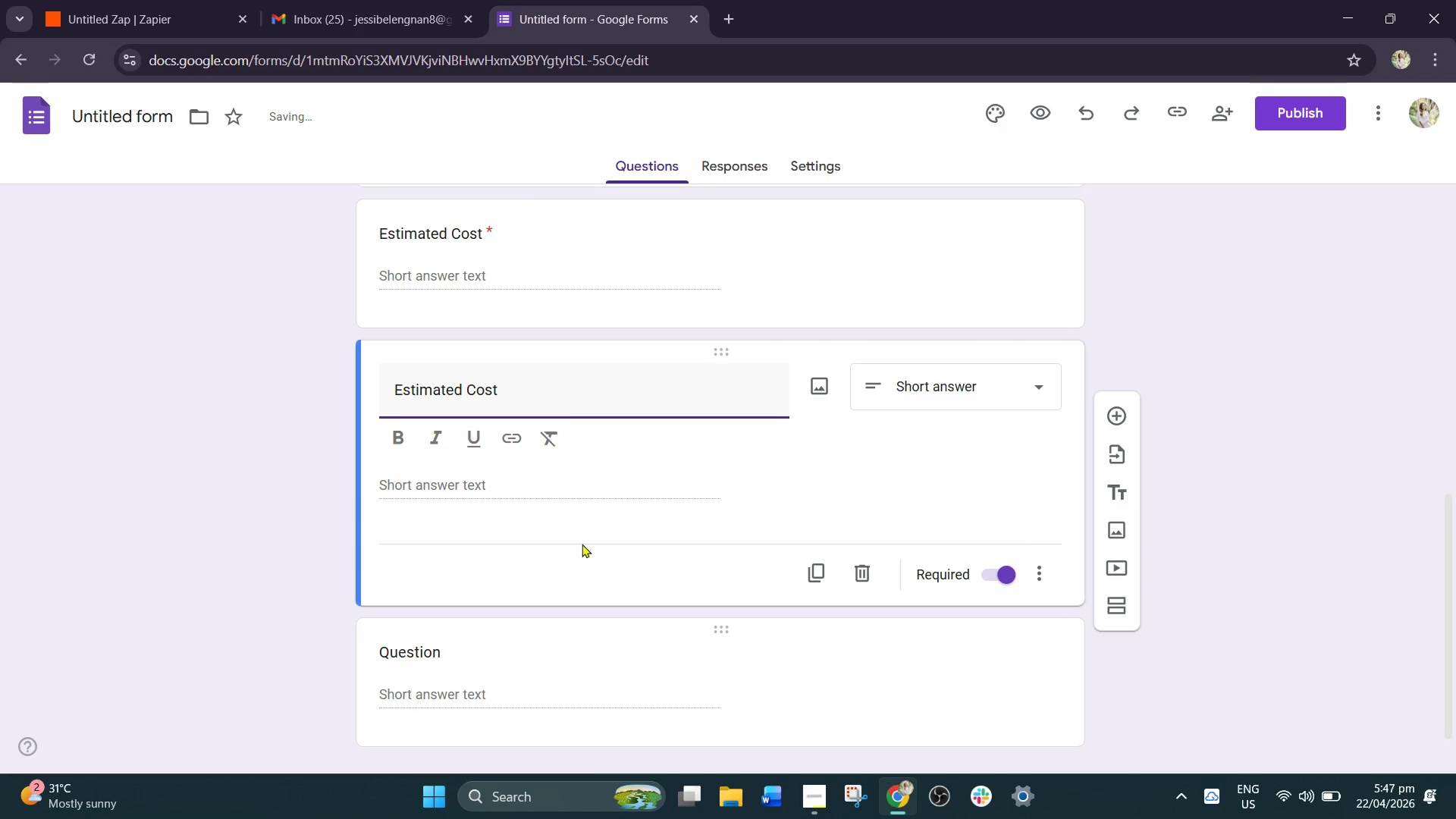 
scroll: coordinate [491, 490], scroll_direction: down, amount: 1.0
 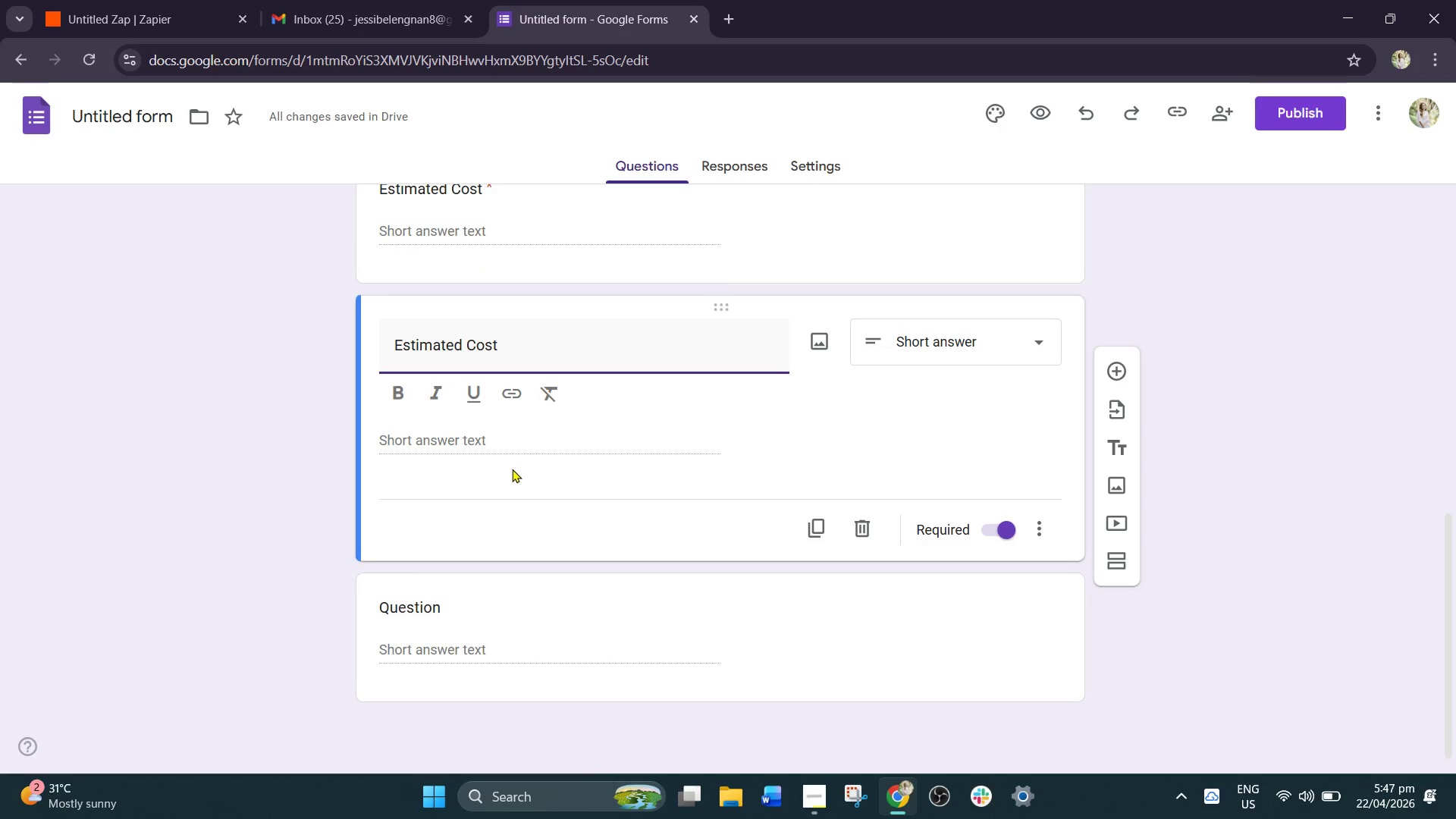 
scroll: coordinate [512, 469], scroll_direction: up, amount: 1.0
 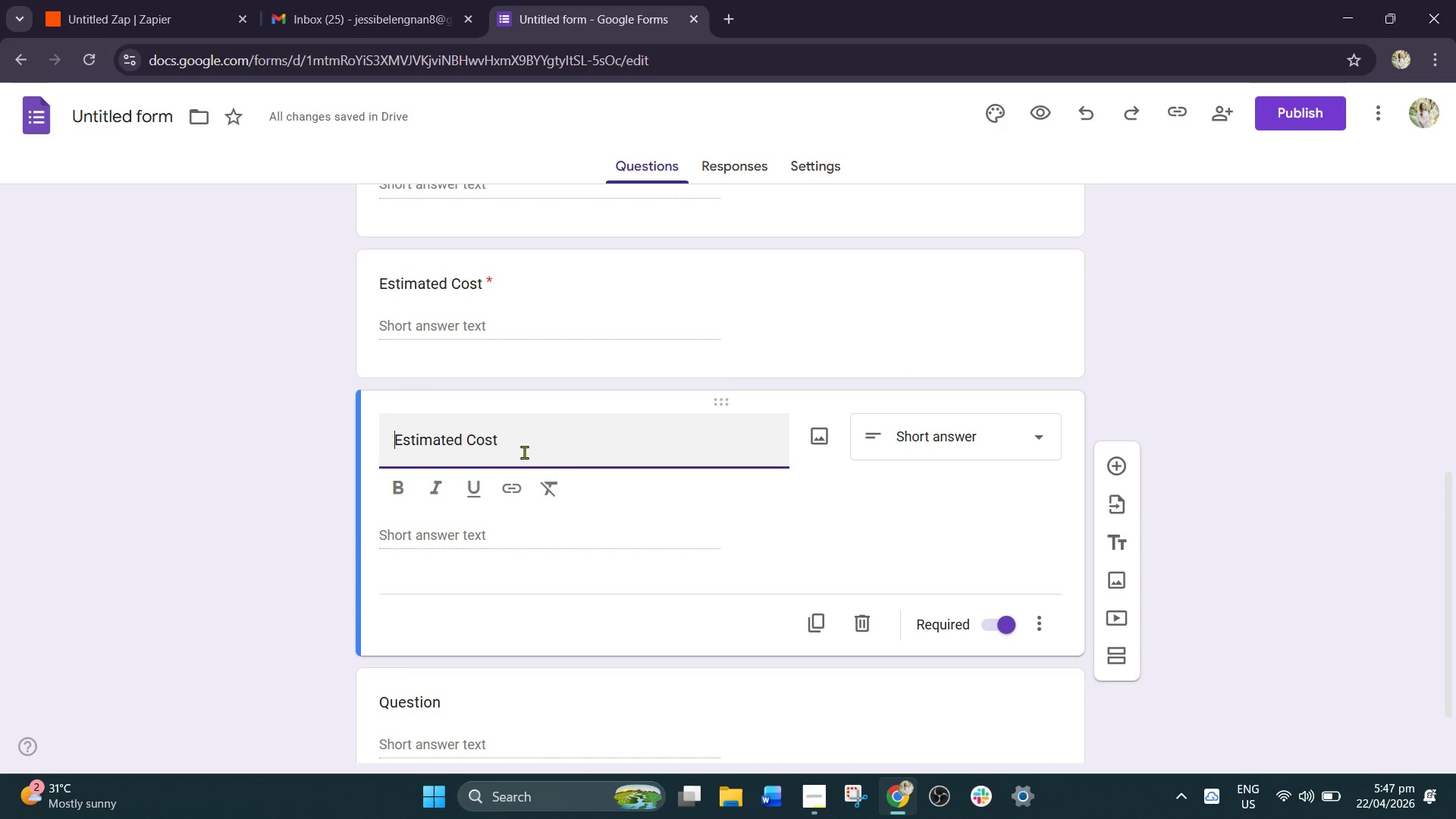 
left_click_drag(start_coordinate=[530, 443], to_coordinate=[340, 458])
 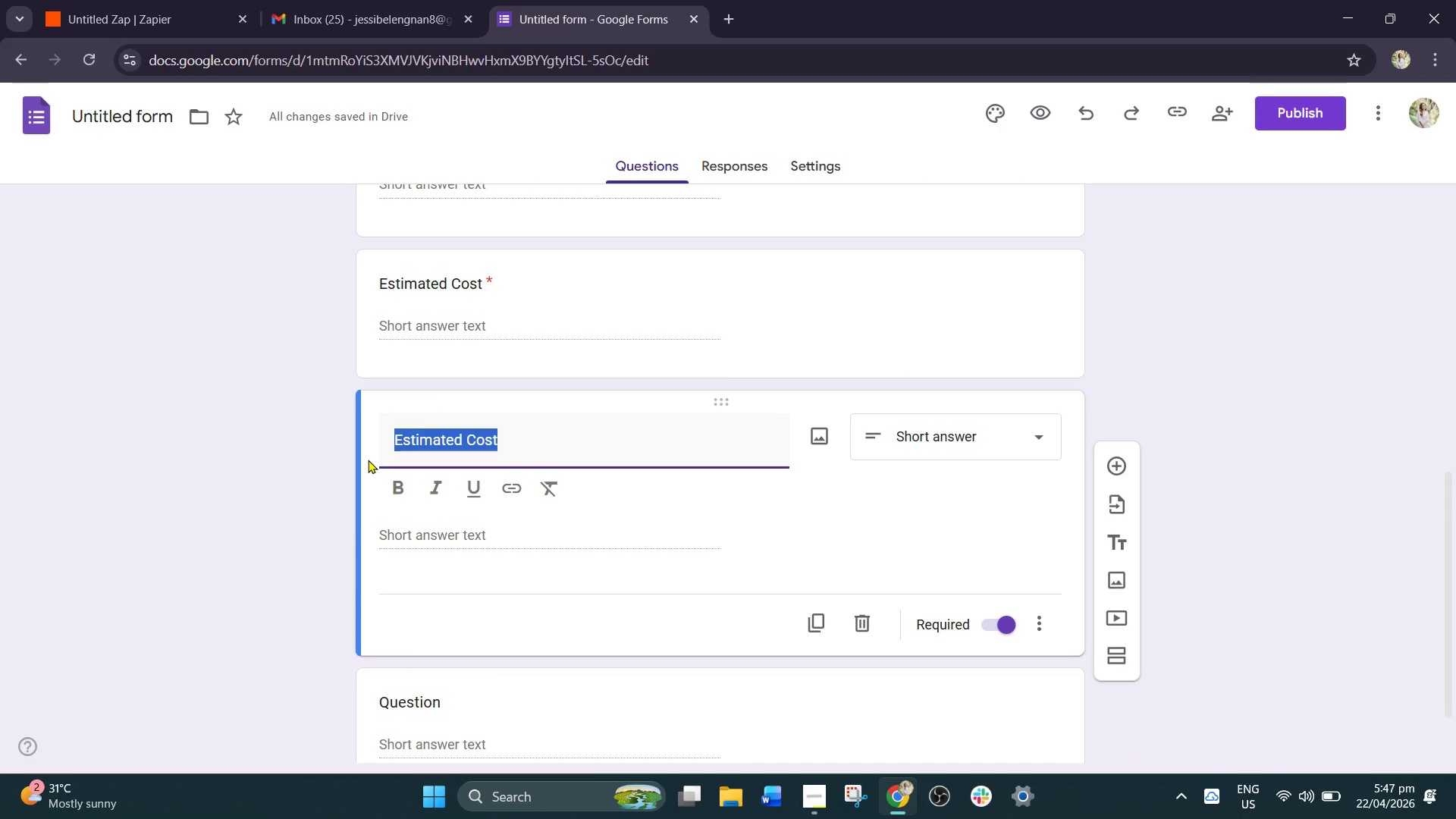 
type(FL)
key(Backspace)
type(ini)
 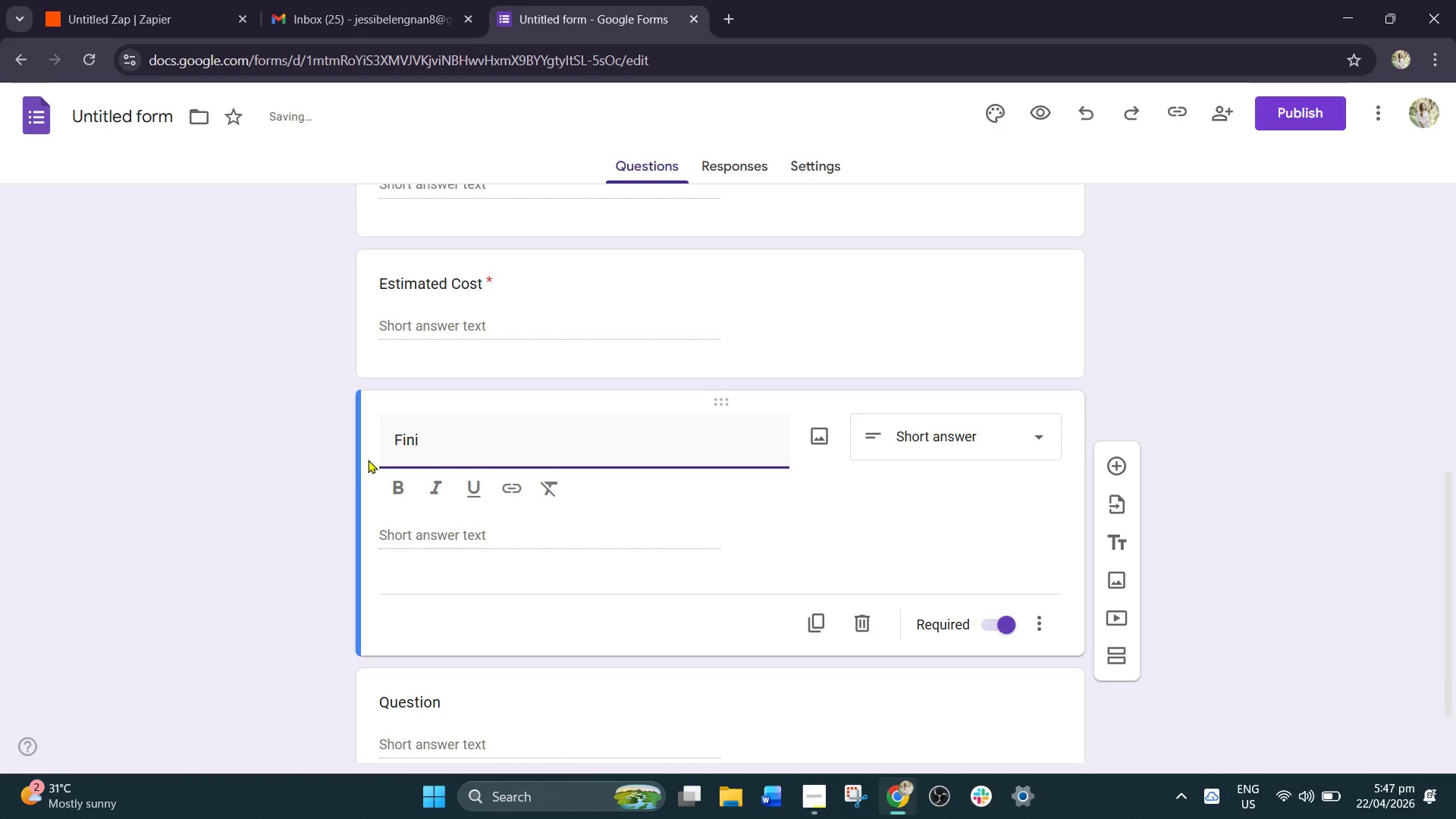 
type(sh Type)
 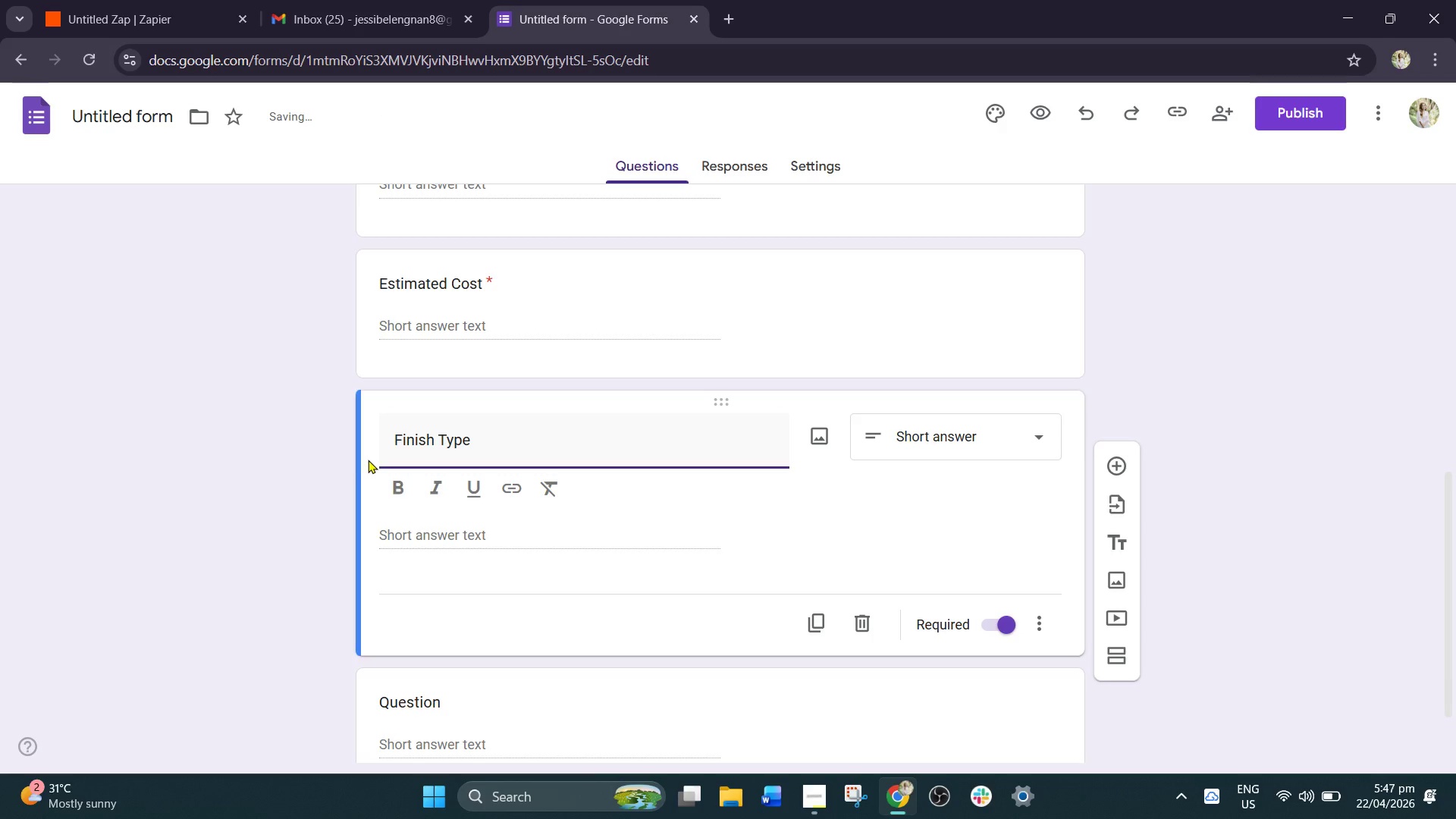 
mouse_move([447, 477])
 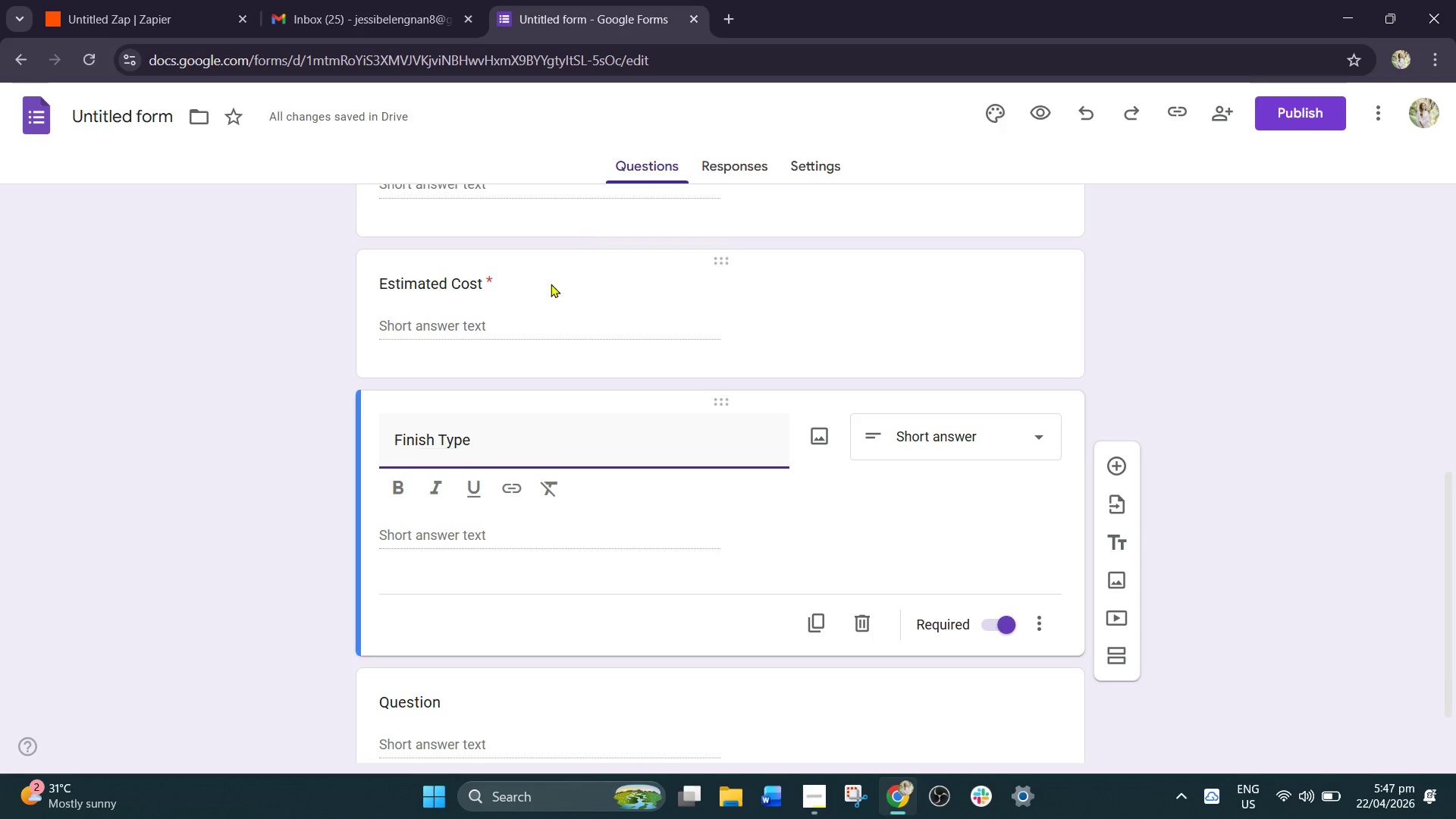 
left_click_drag(start_coordinate=[538, 308], to_coordinate=[531, 312])
 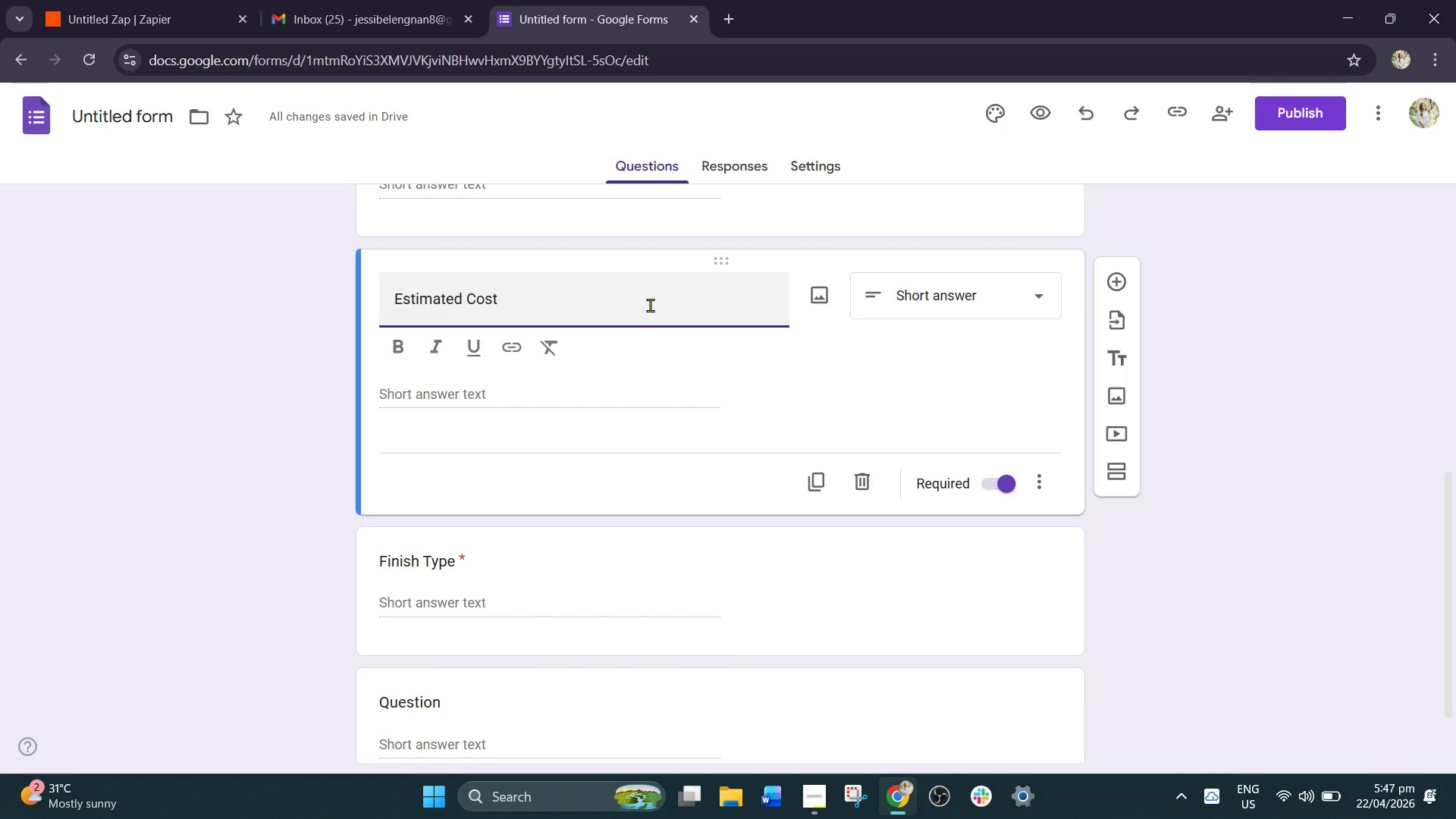 
left_click([650, 305])
 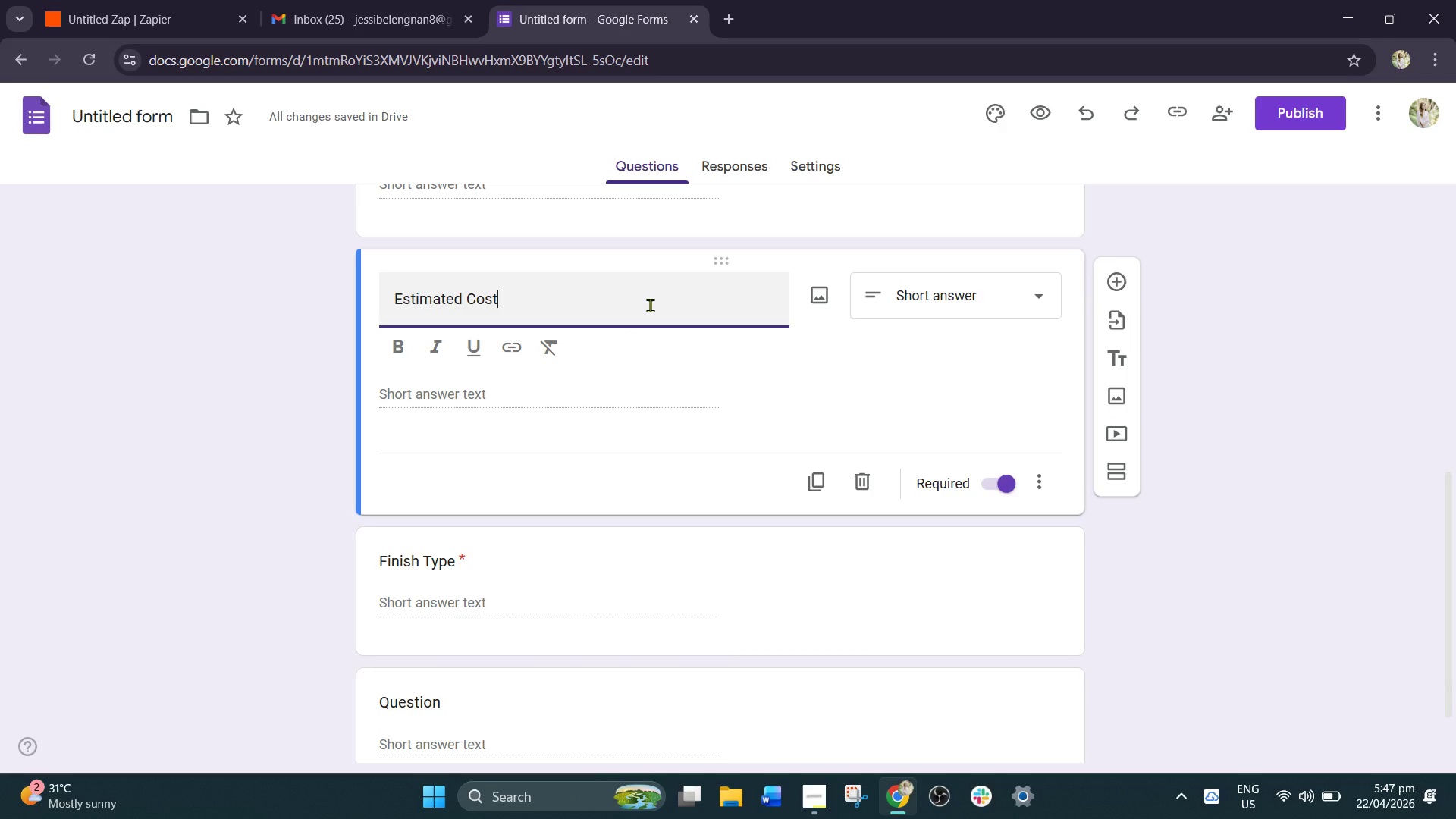 
key(Space)
 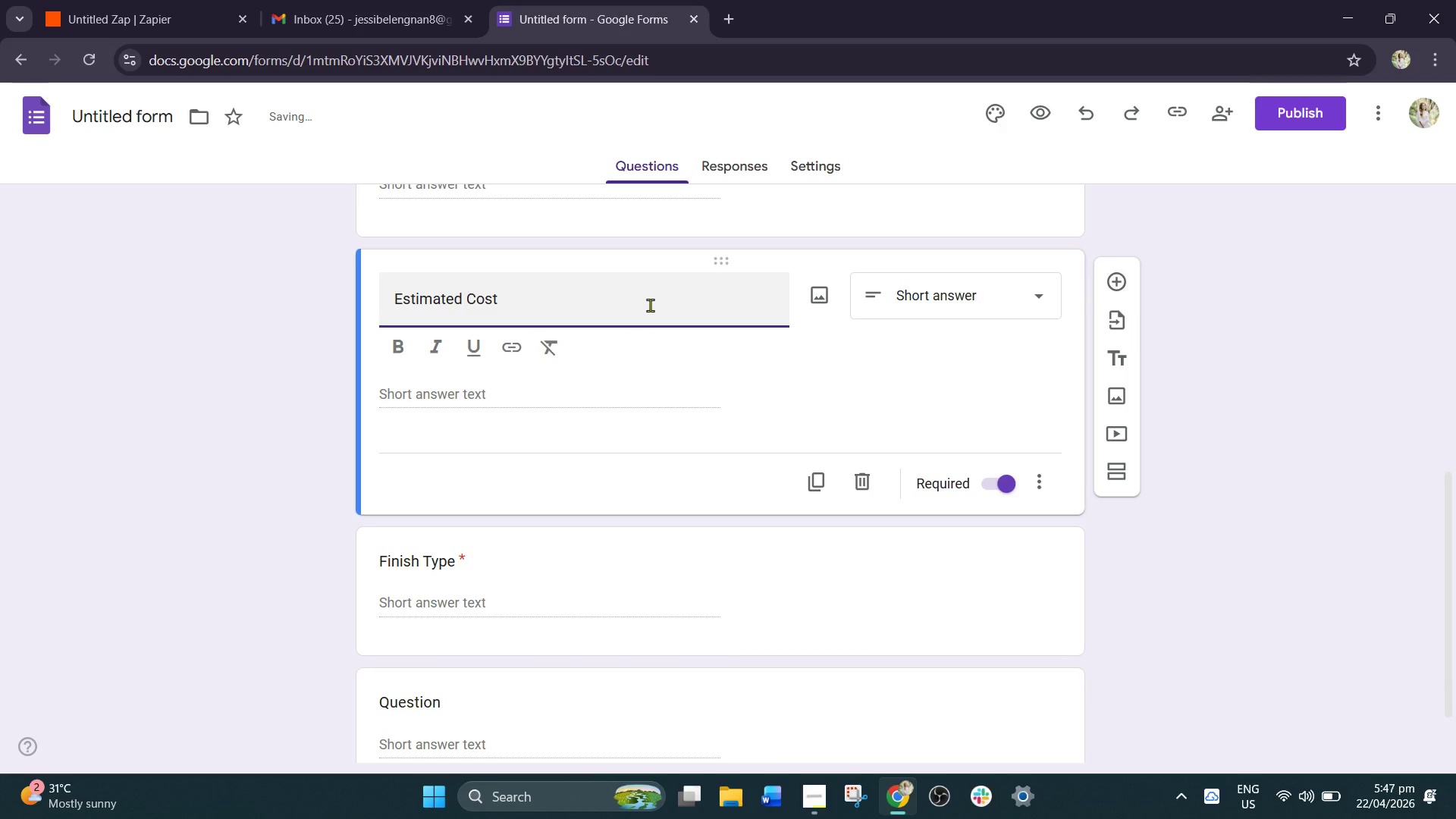 
key(Shift+9)
 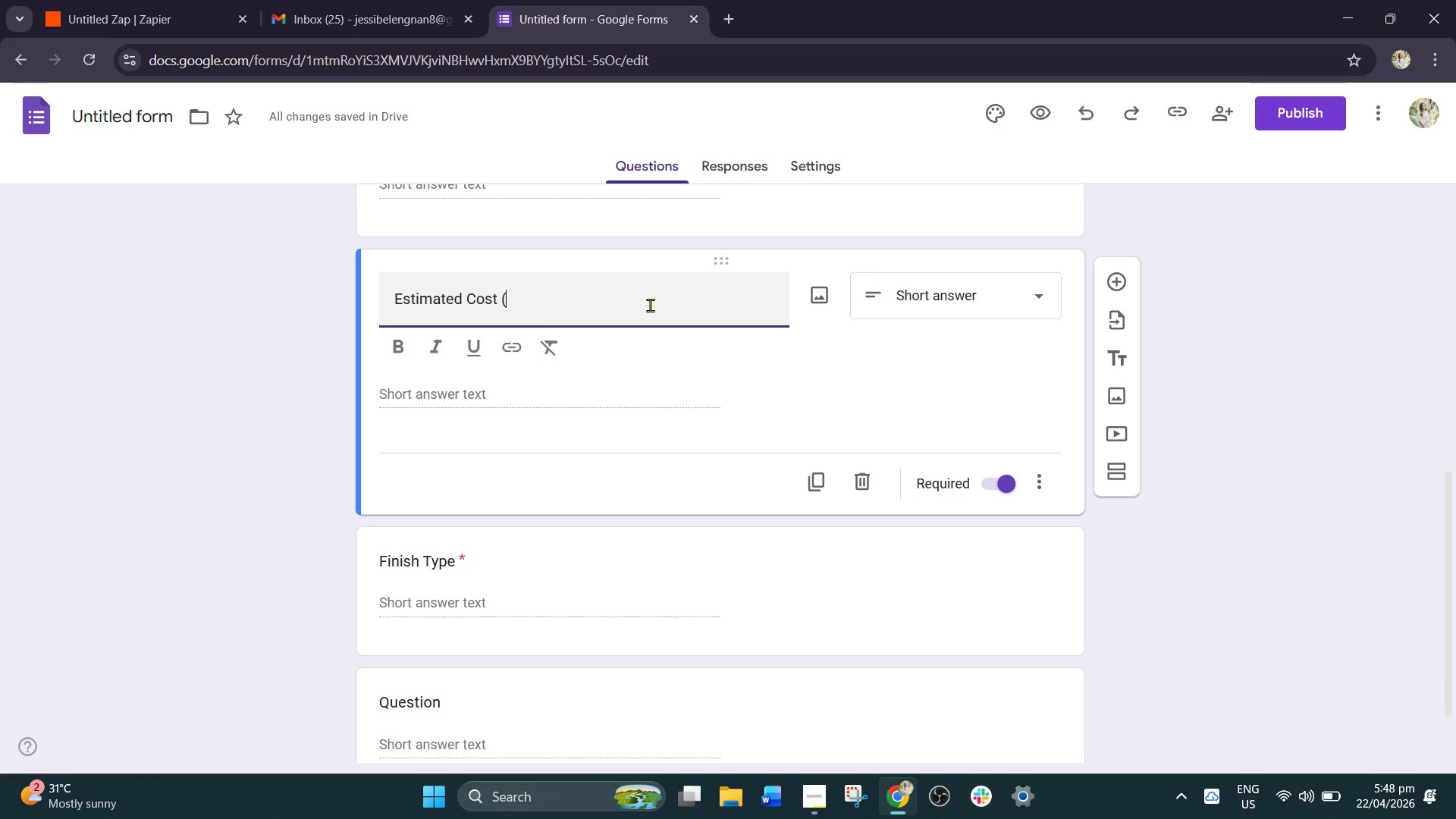 
wait(8.25)
 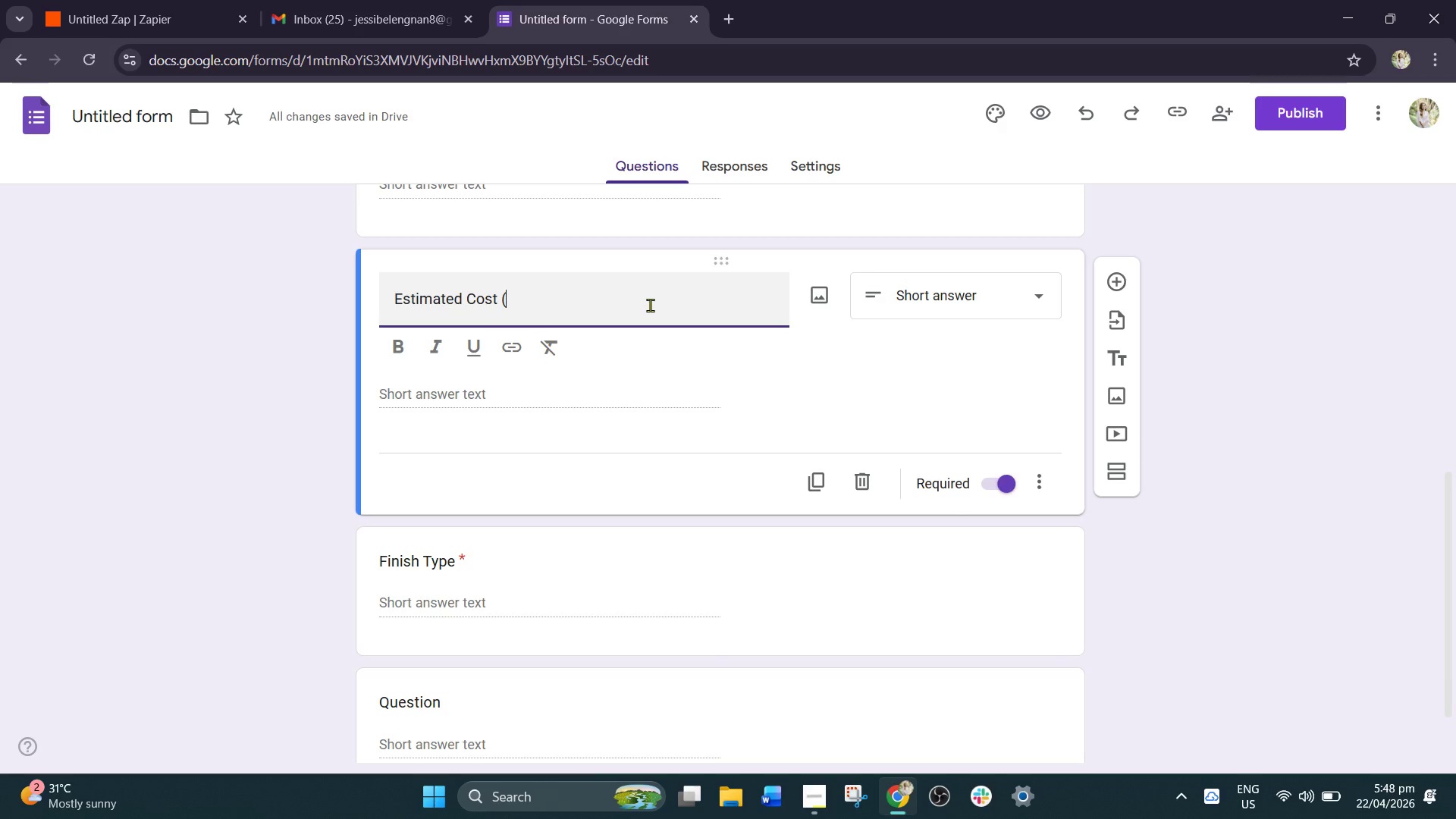 
type($))
 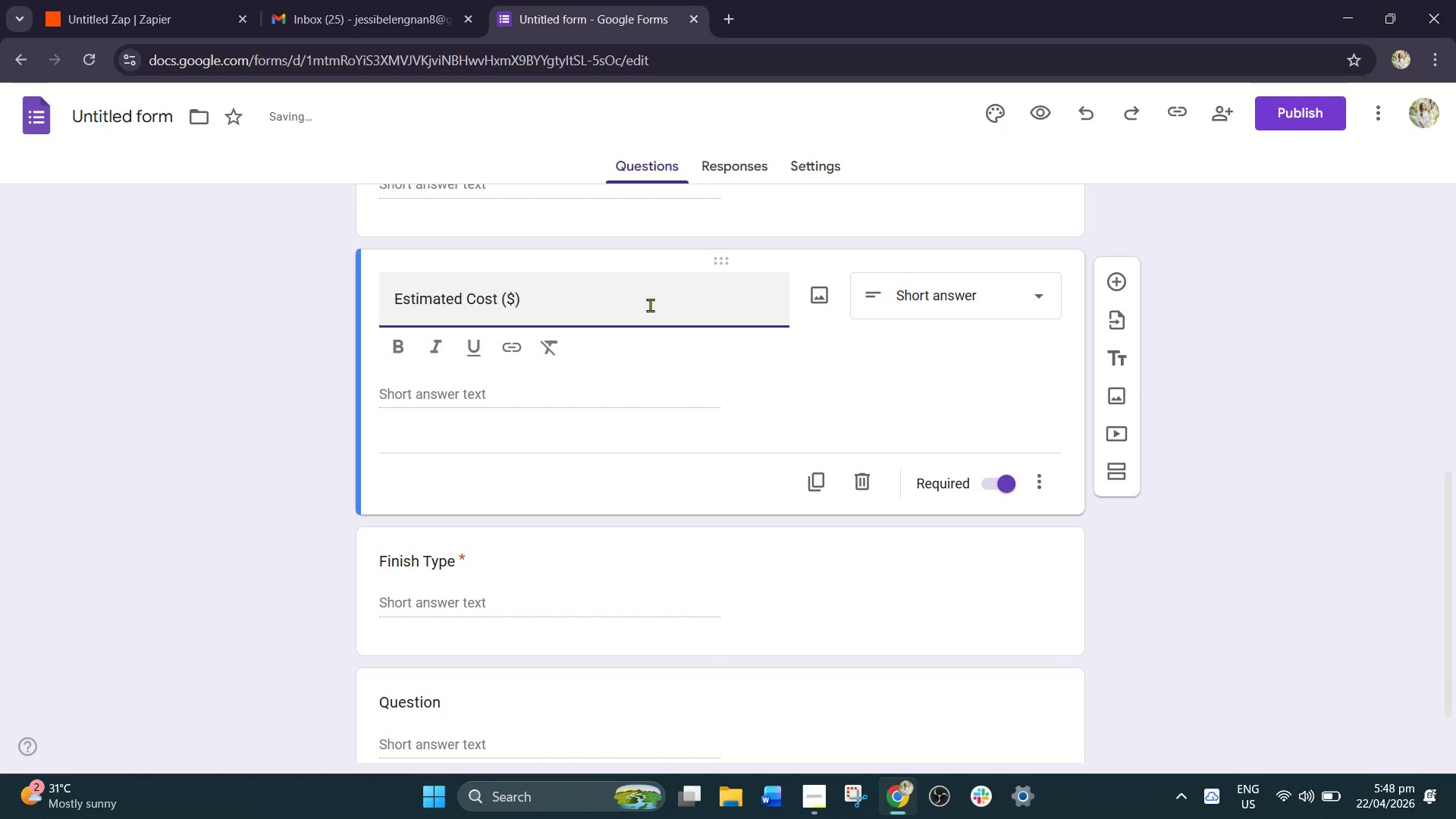 
wait(6.2)
 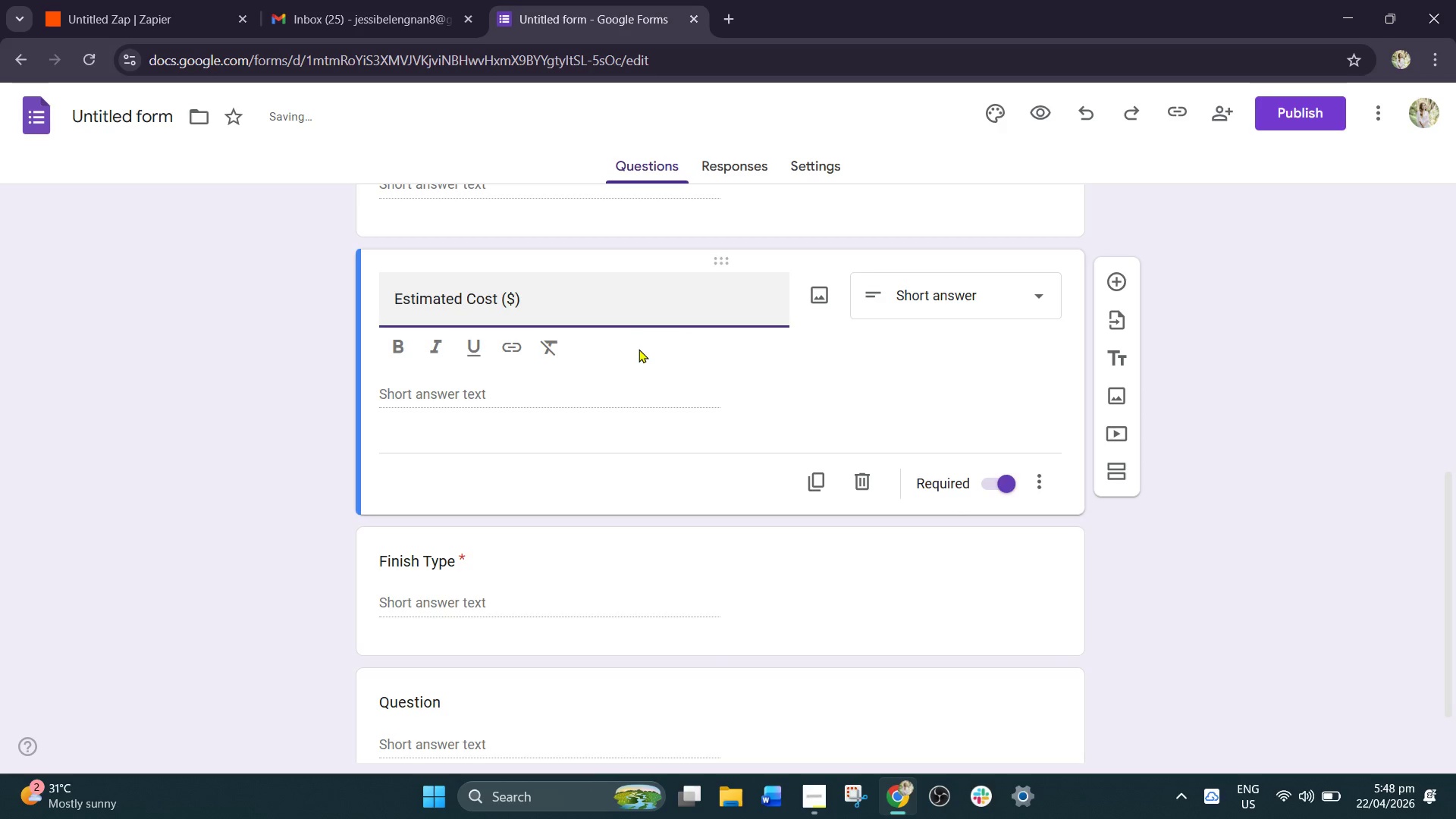 
scroll: coordinate [516, 579], scroll_direction: down, amount: 2.0
 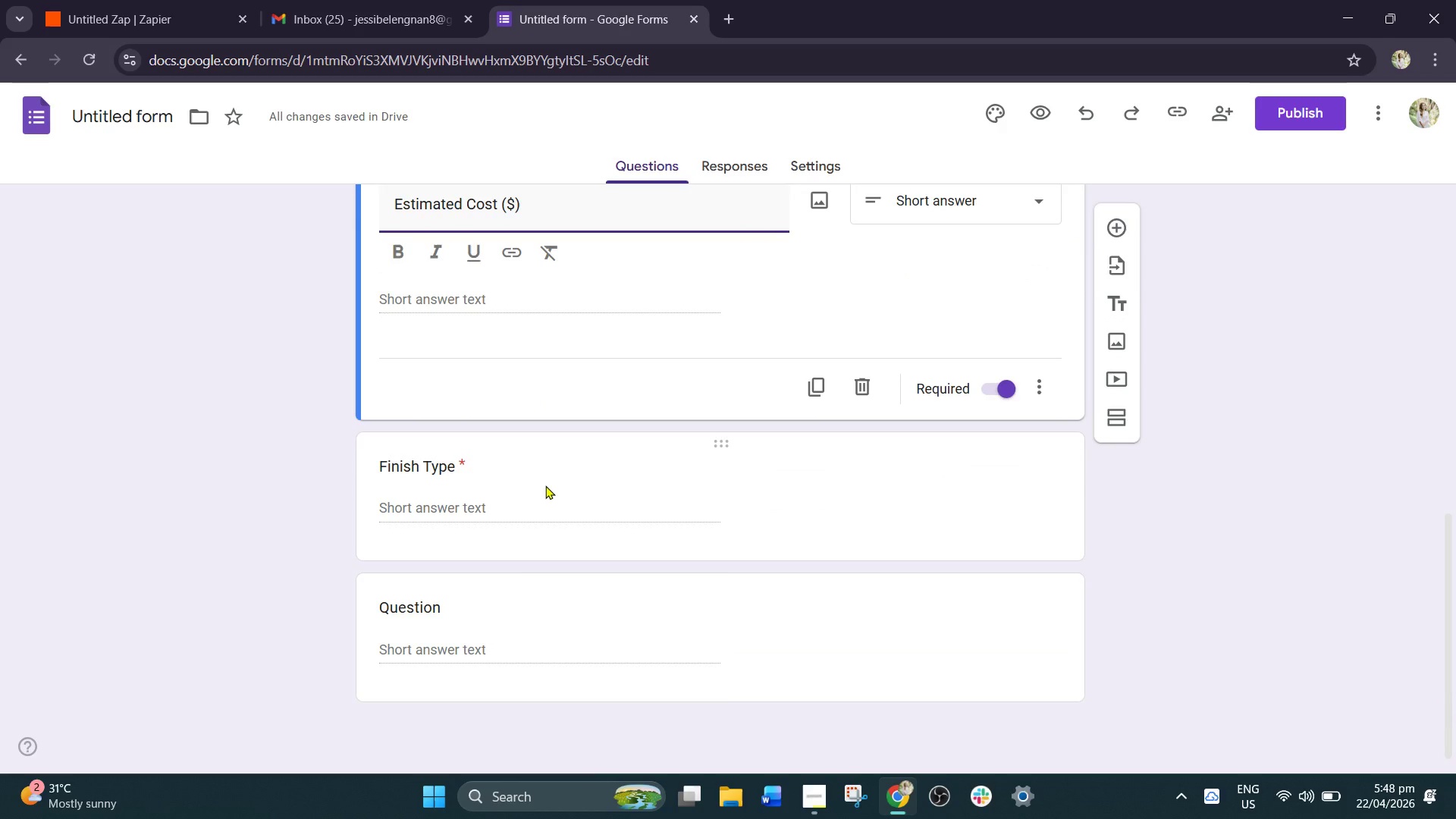 
left_click([548, 494])
 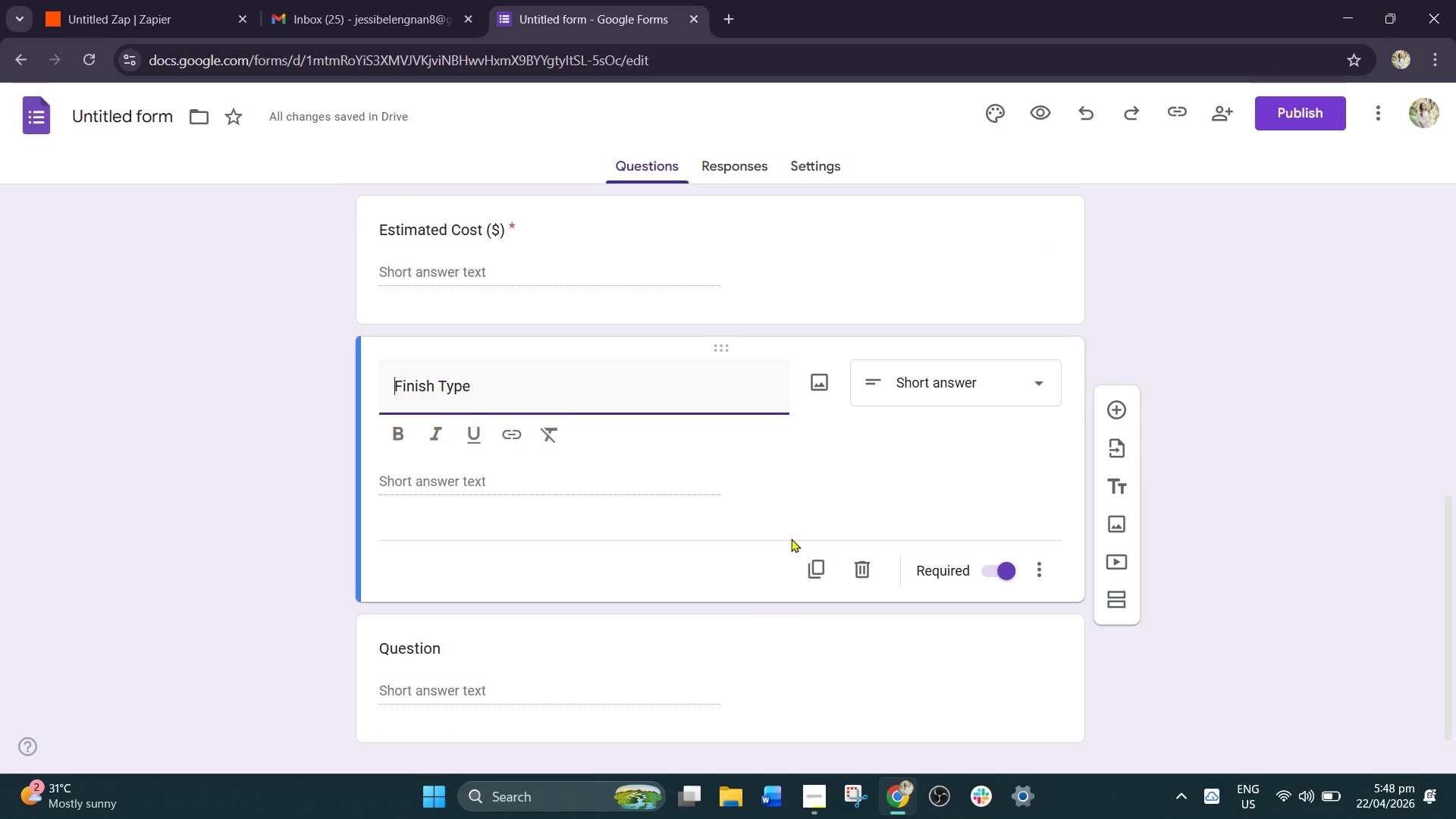 
left_click([825, 571])
 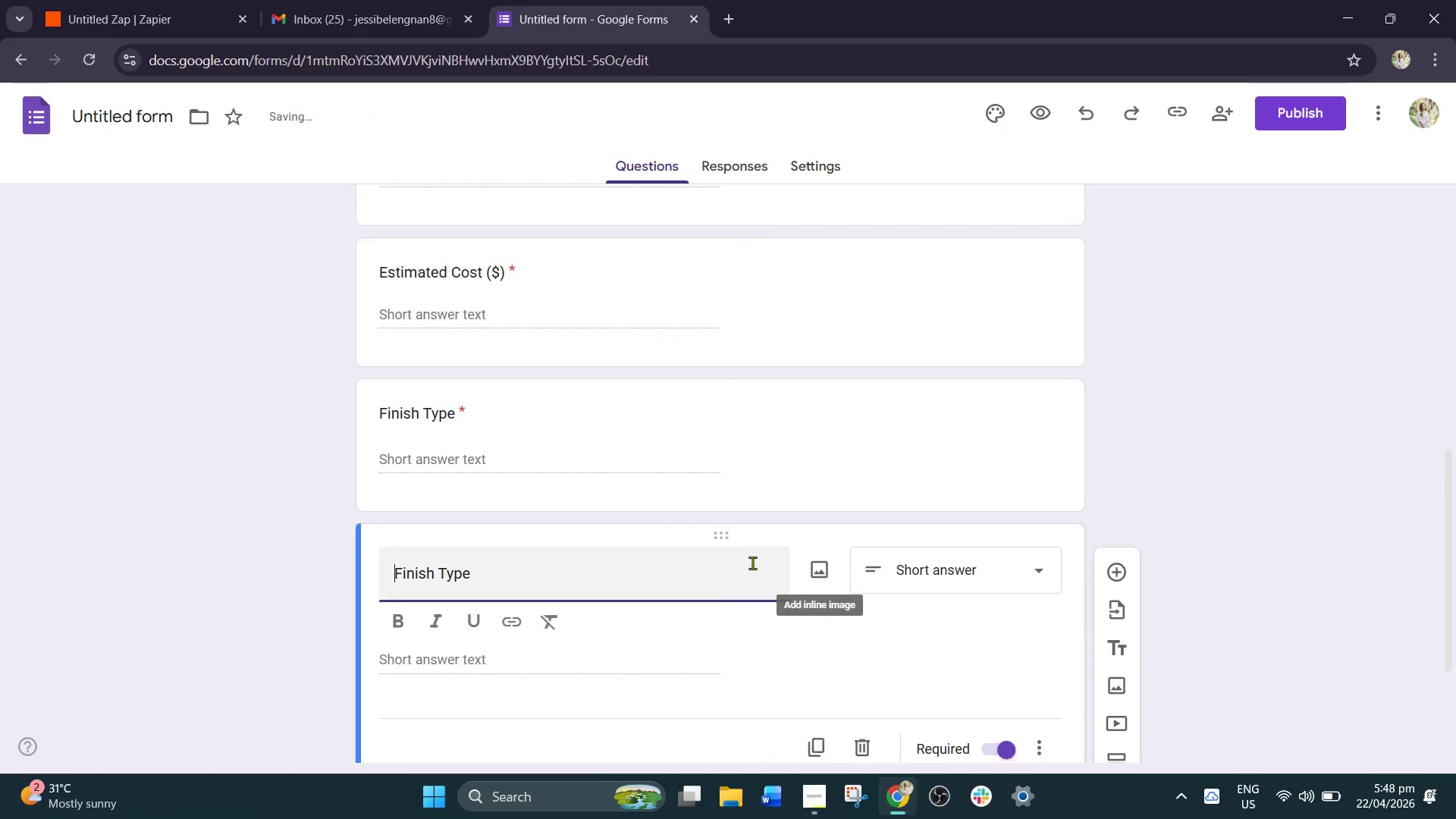 
scroll: coordinate [752, 563], scroll_direction: down, amount: 1.0
 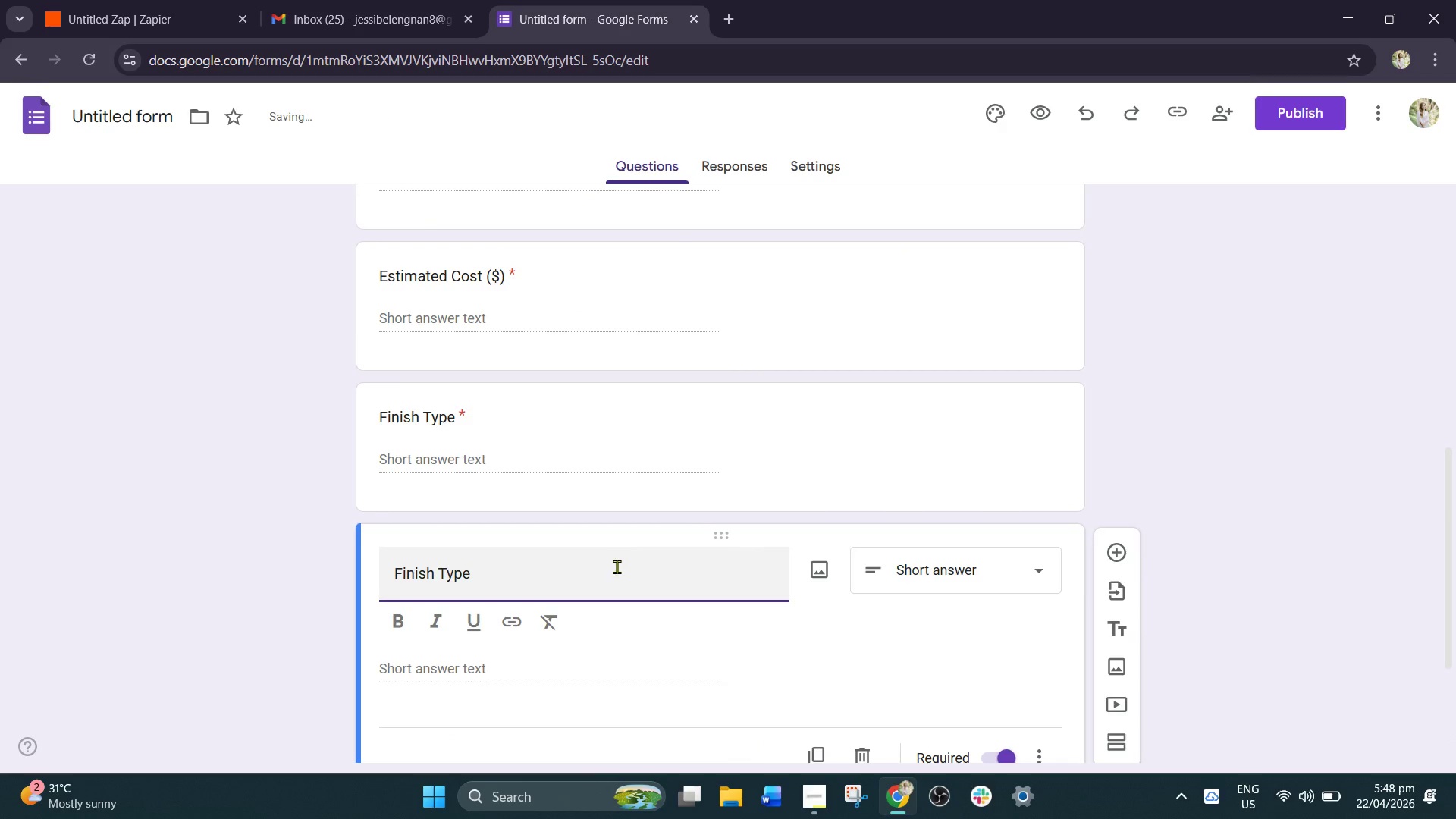 
left_click_drag(start_coordinate=[617, 566], to_coordinate=[352, 558])
 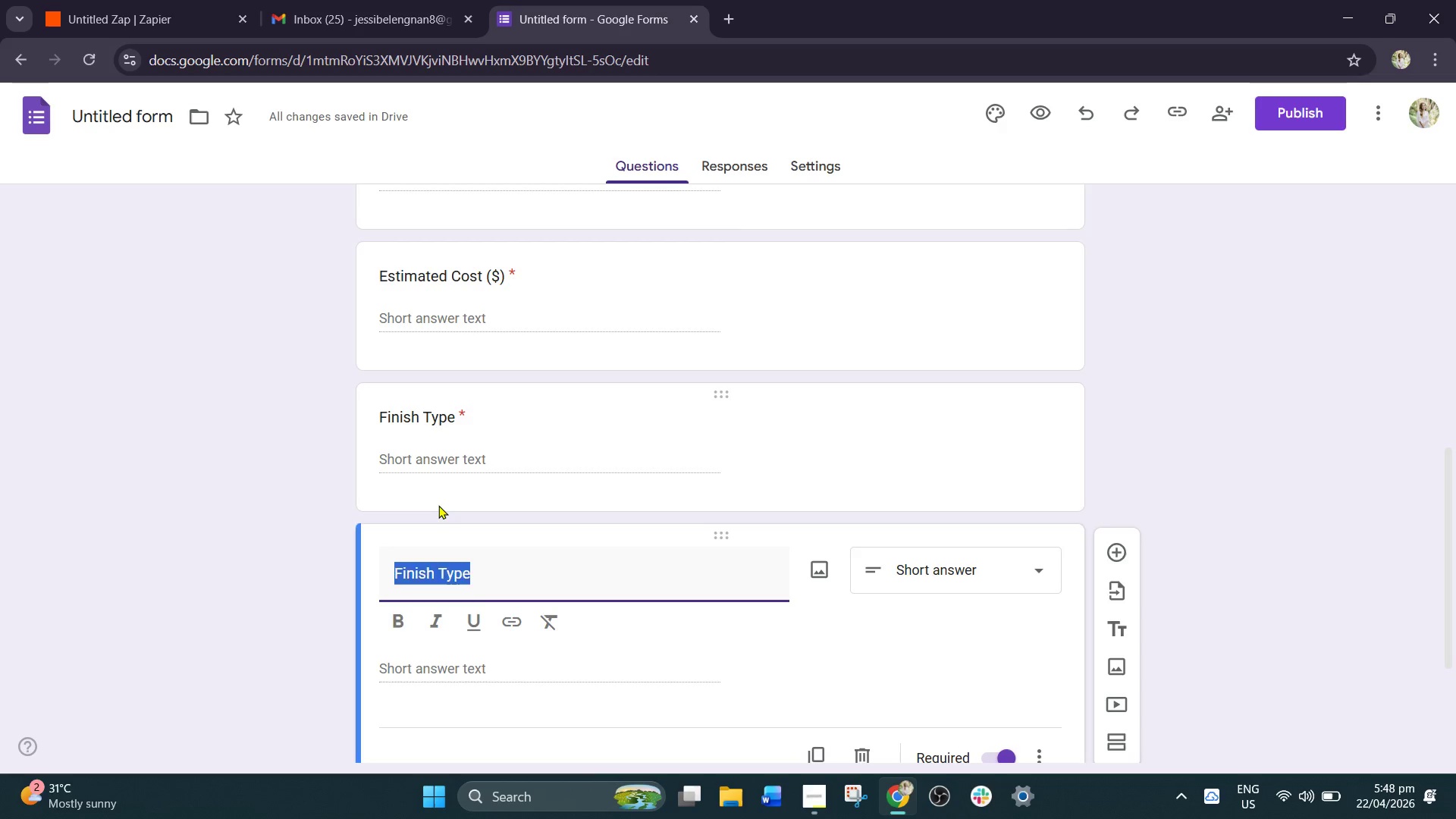 
key(Backspace)
type(VOC Level)
 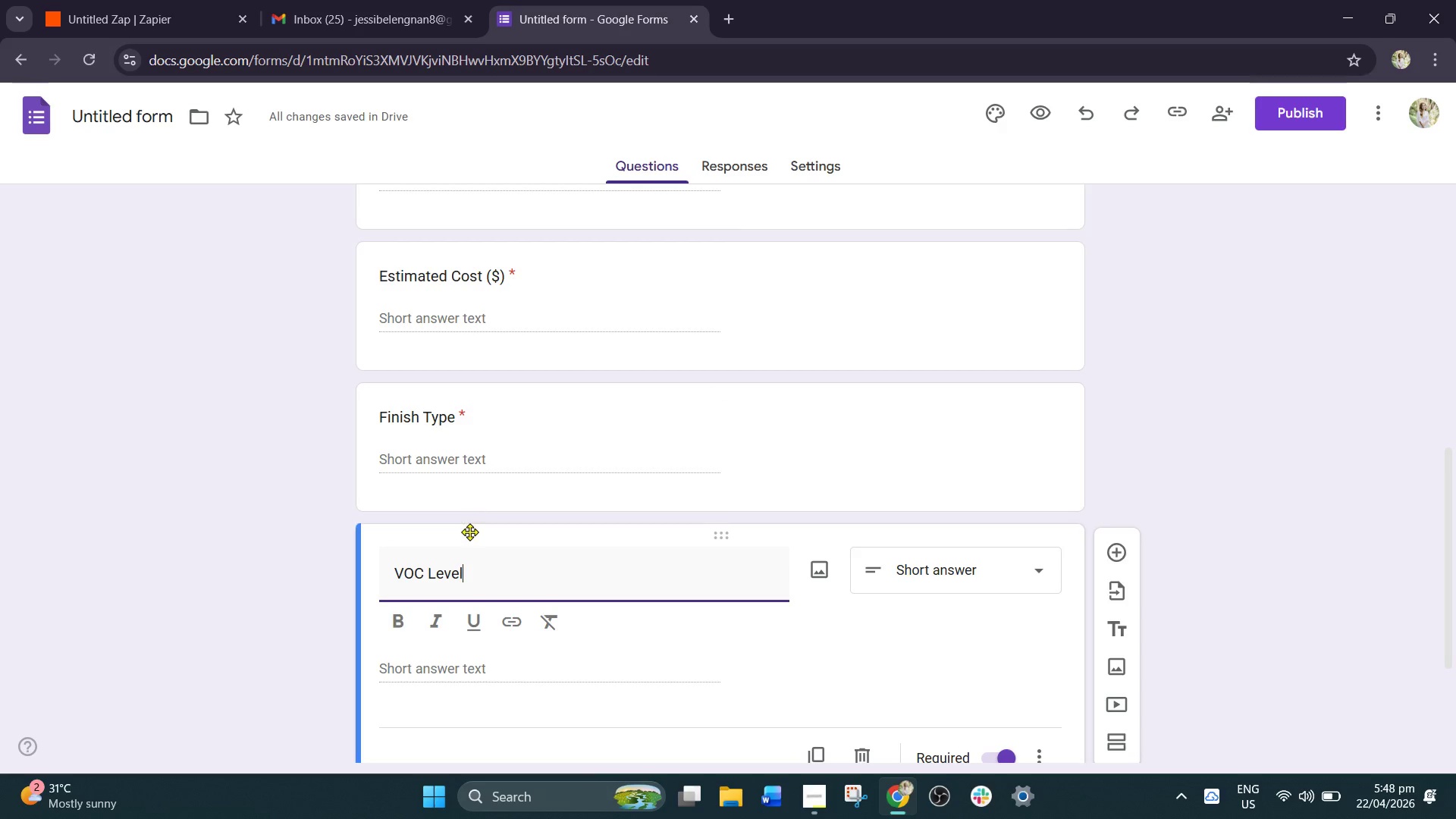 
wait(9.34)
 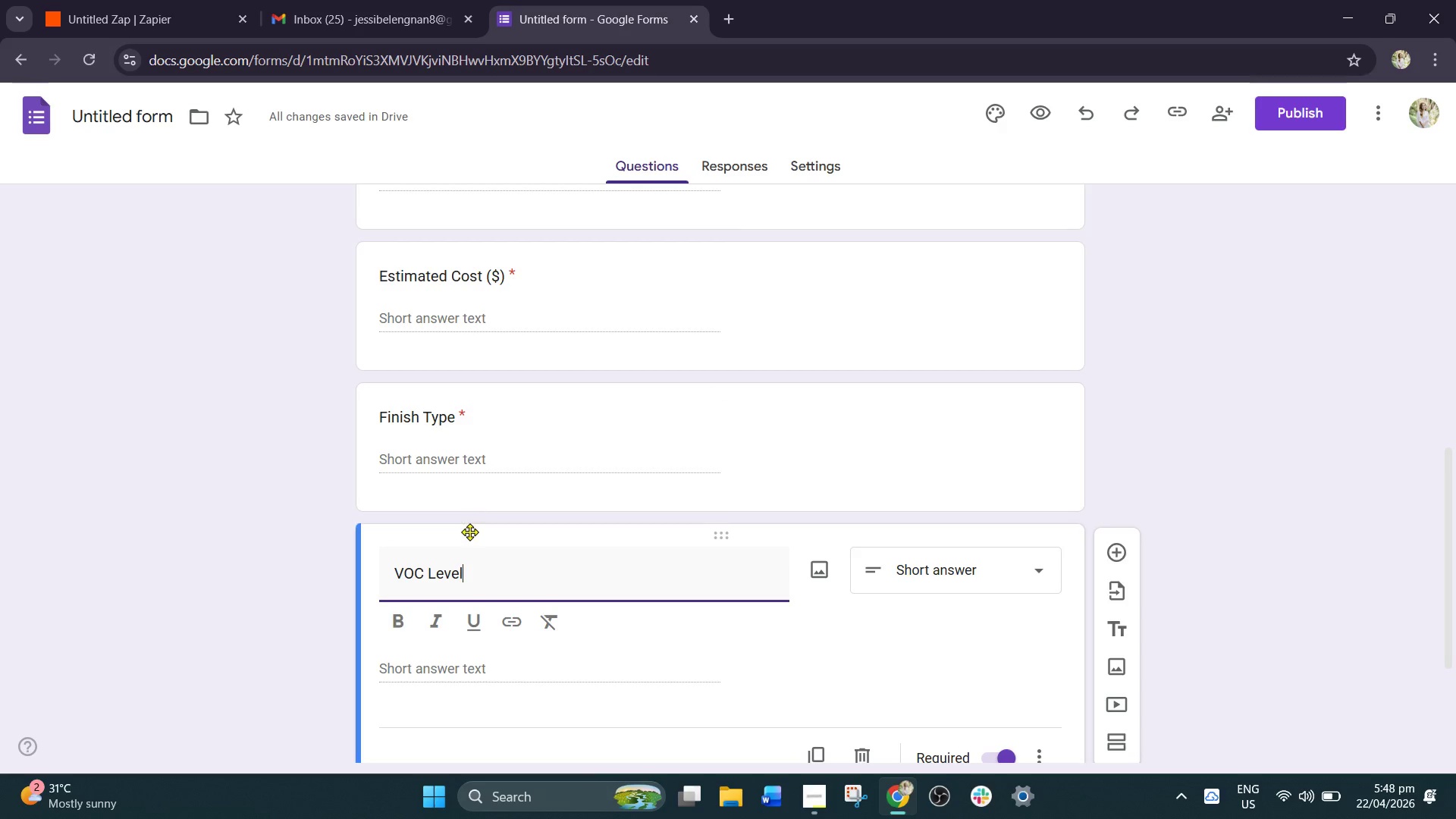 
scroll: coordinate [752, 623], scroll_direction: down, amount: 3.0
 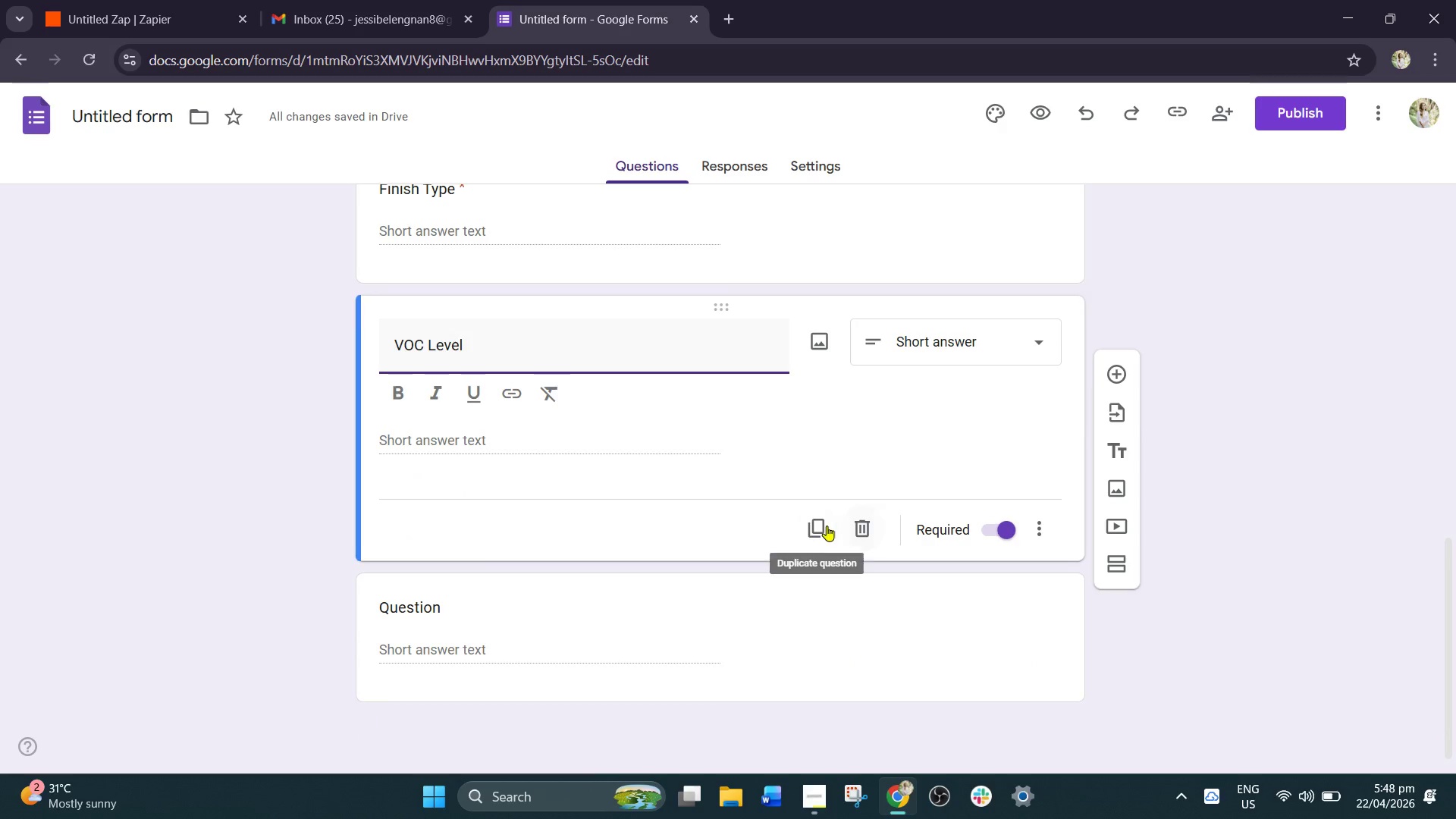 
left_click([827, 526])
 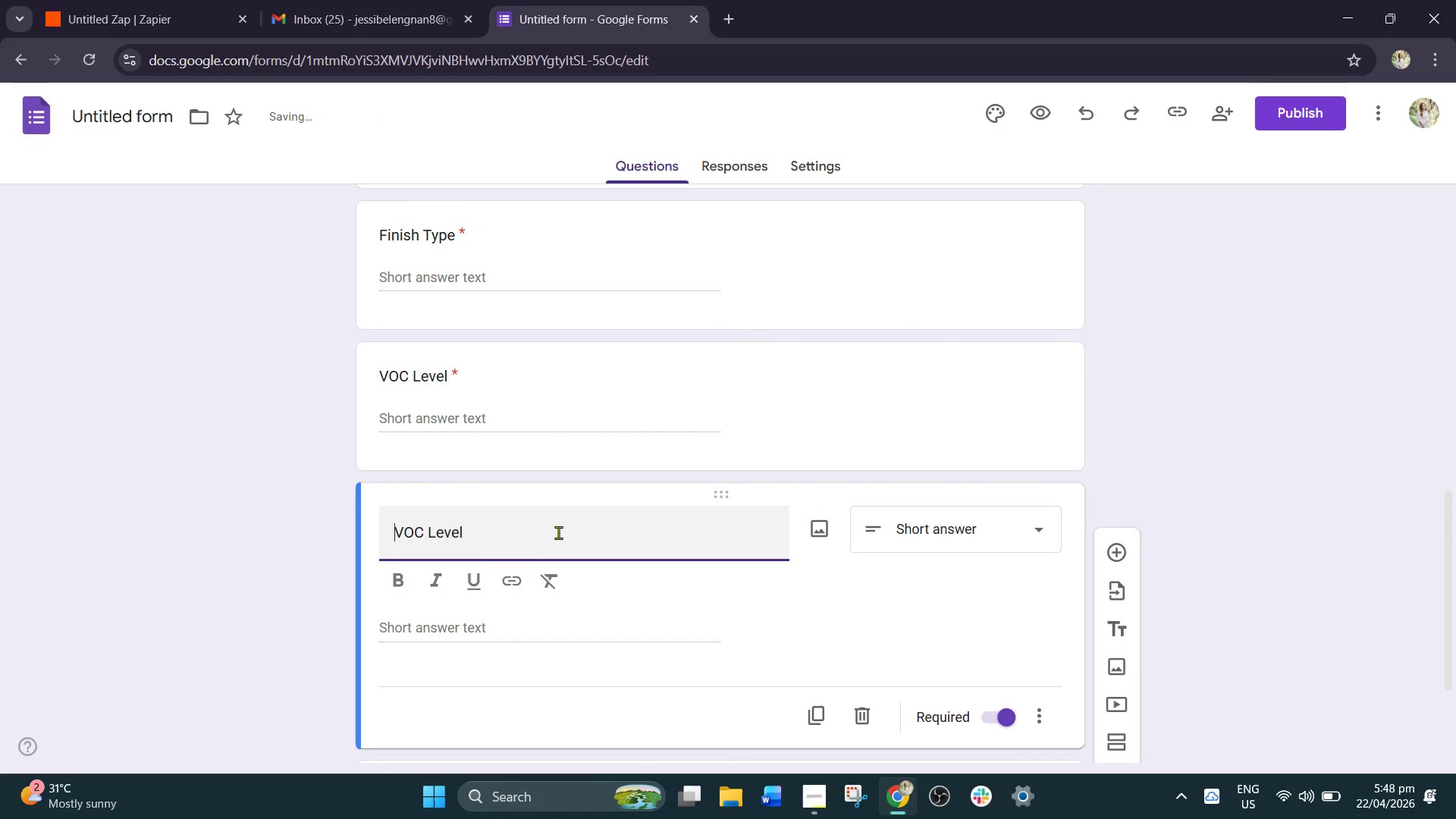 
left_click_drag(start_coordinate=[561, 526], to_coordinate=[350, 522])
 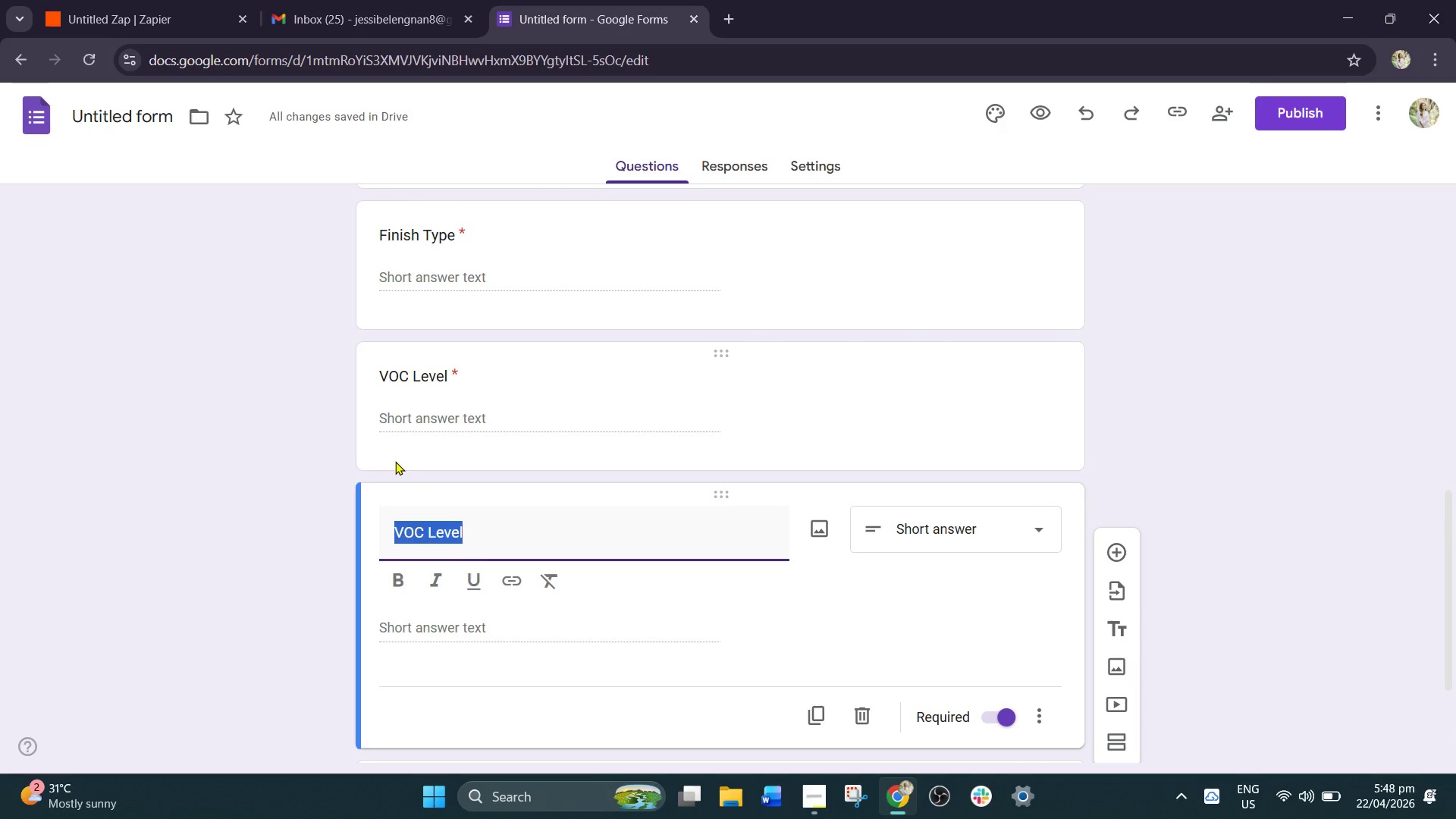 
key(Backspace)
 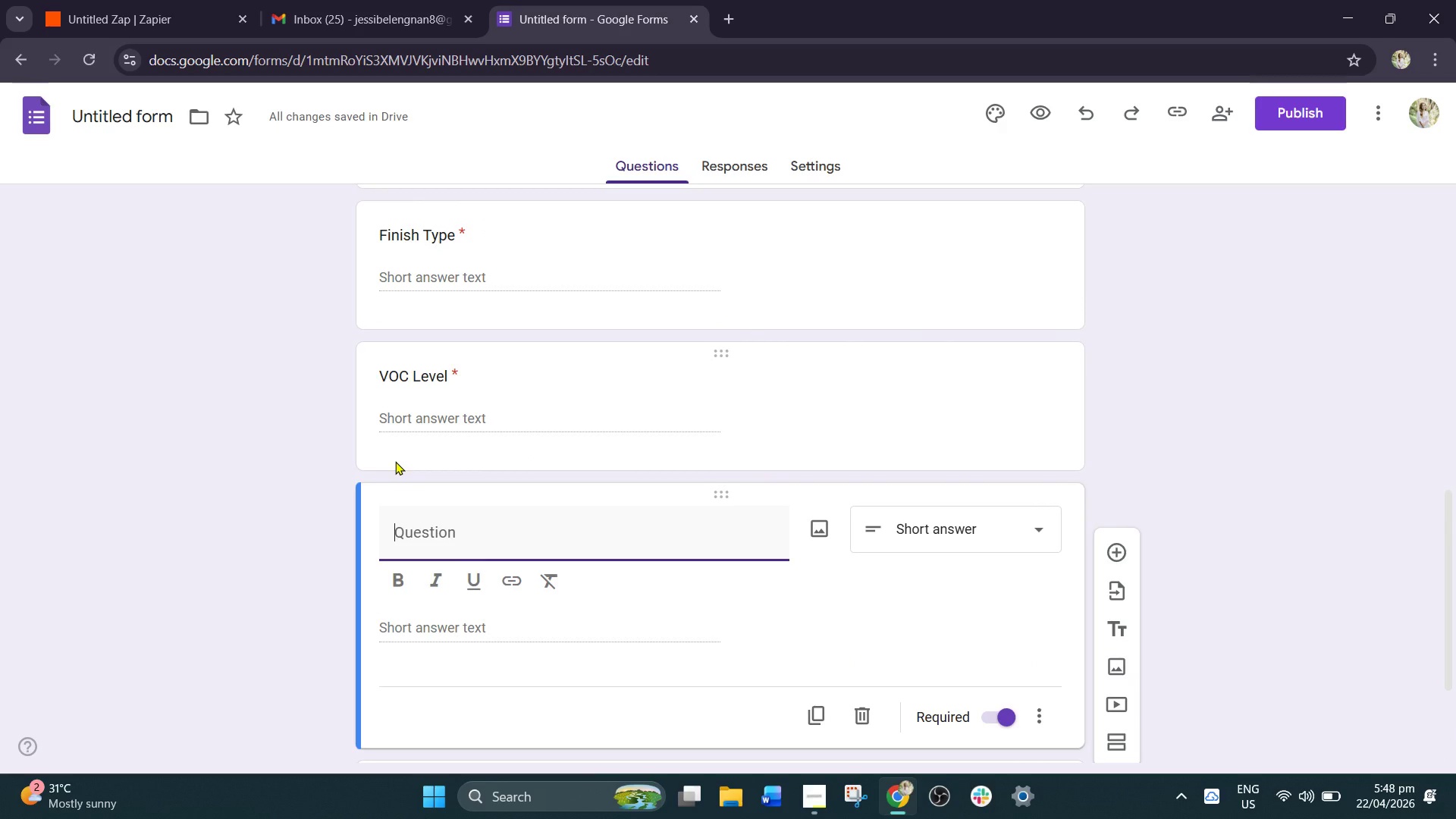 
wait(7.59)
 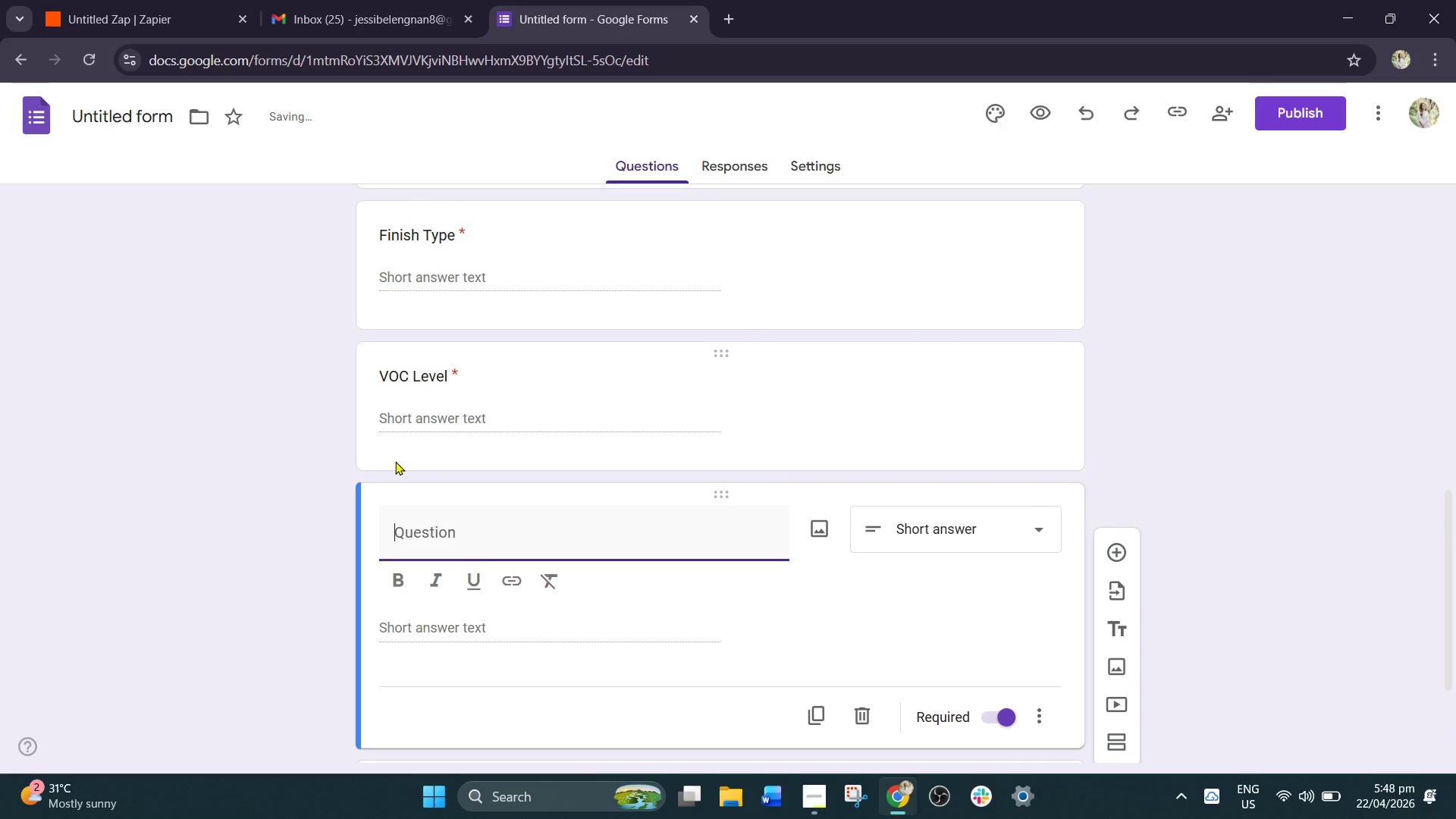 
left_click([866, 711])
 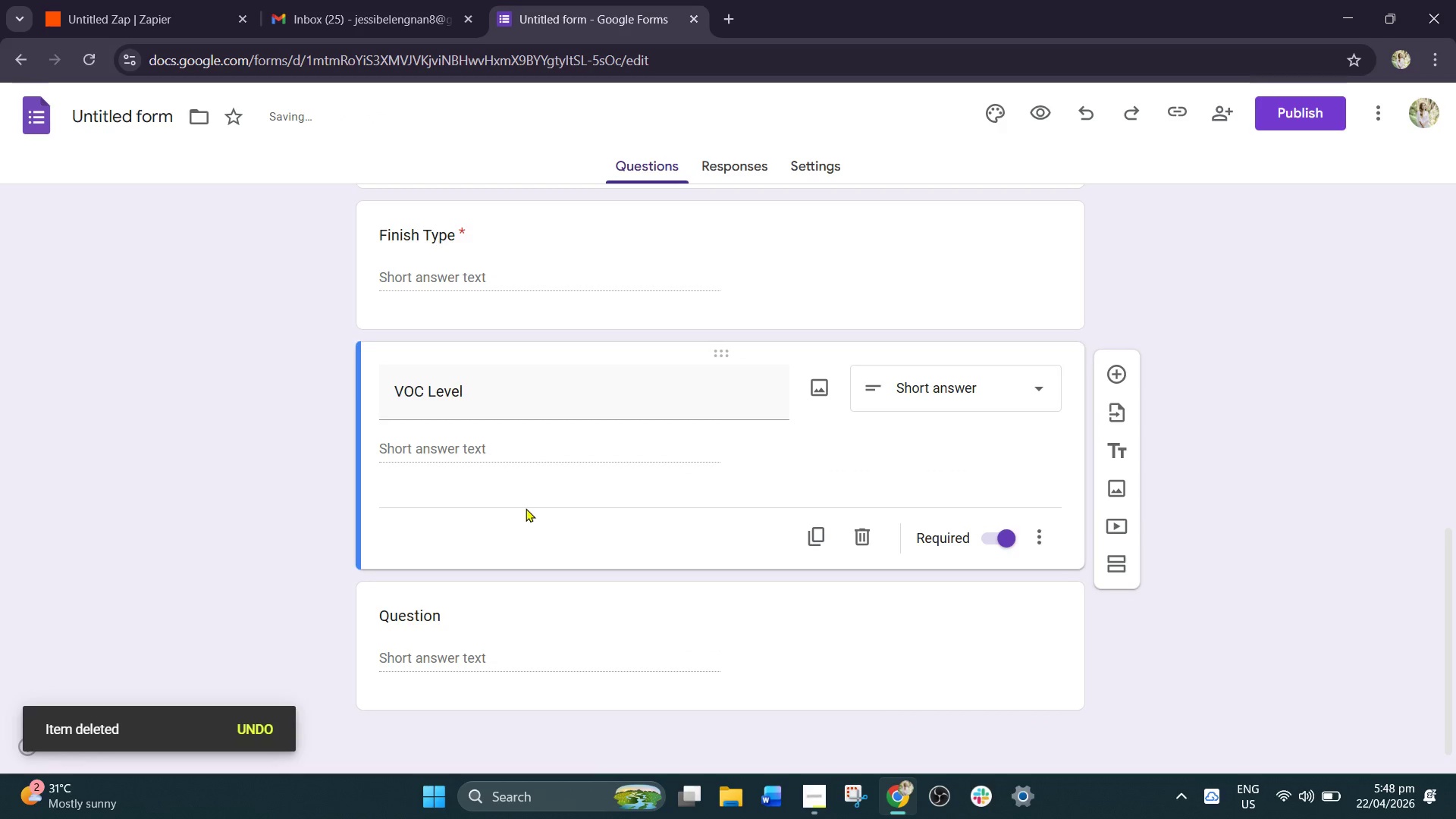 
scroll: coordinate [535, 508], scroll_direction: up, amount: 1.0
 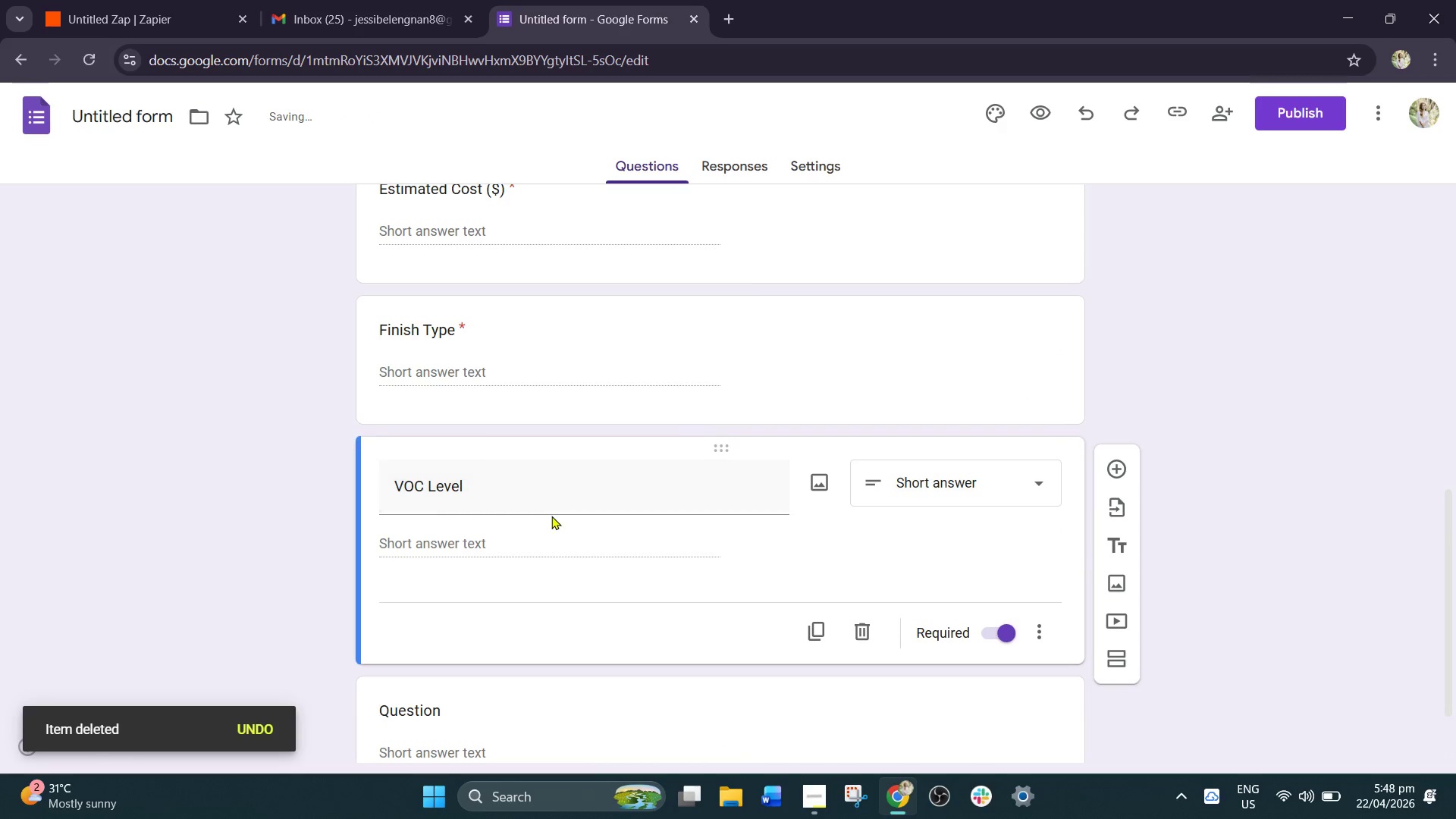 
scroll: coordinate [554, 518], scroll_direction: down, amount: 1.0
 